 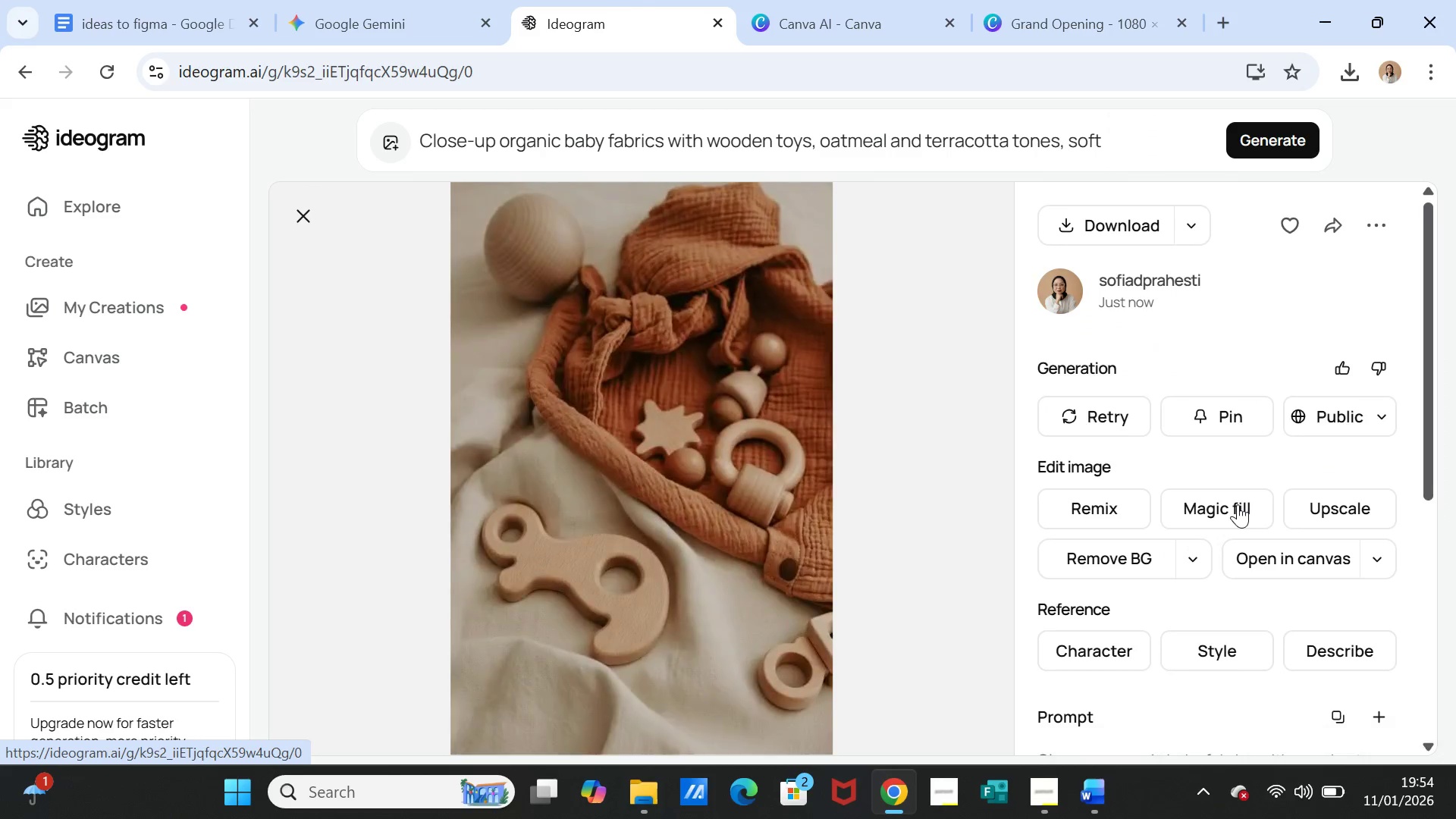 
left_click([1070, 217])
 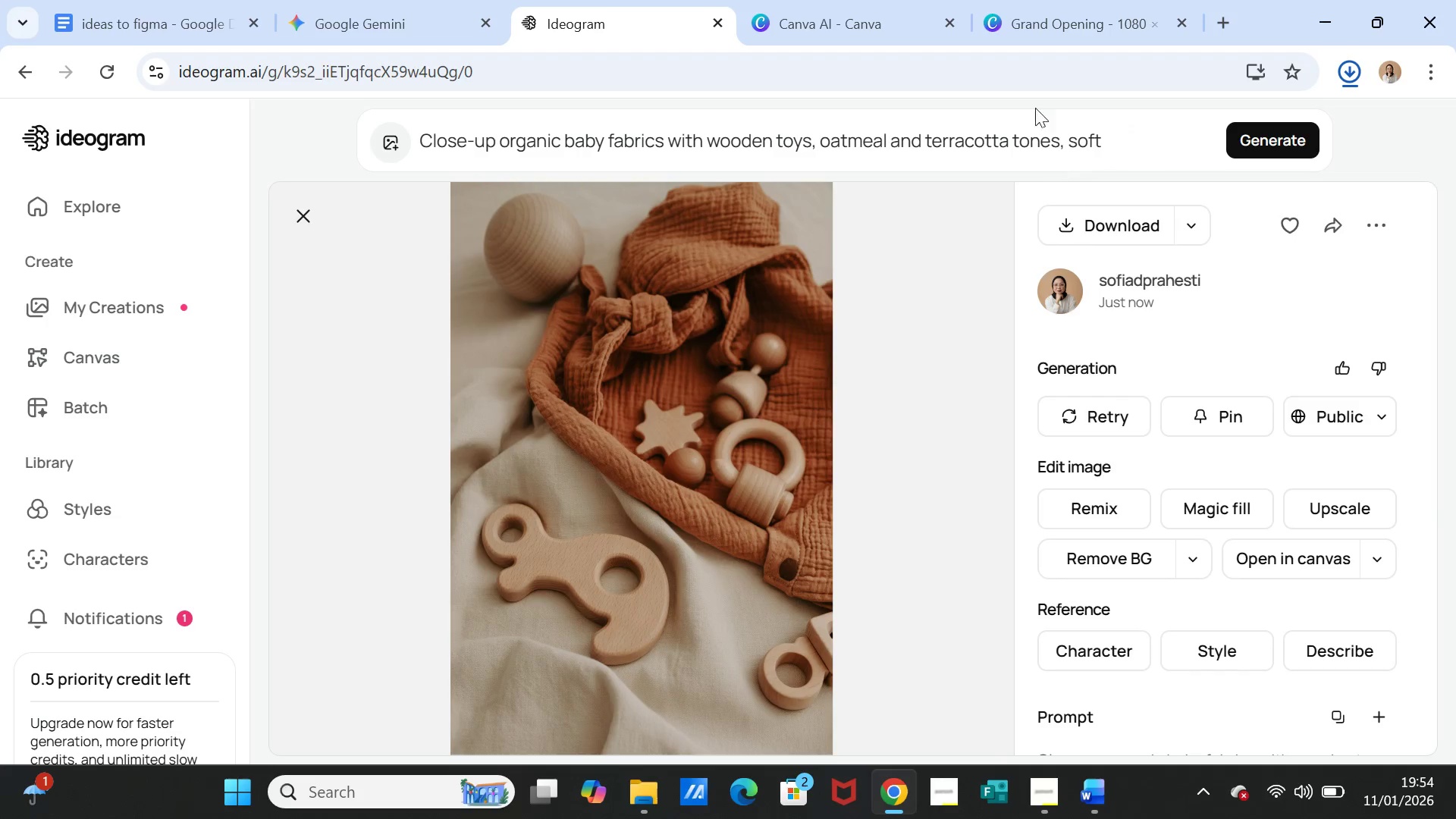 
left_click([1022, 20])
 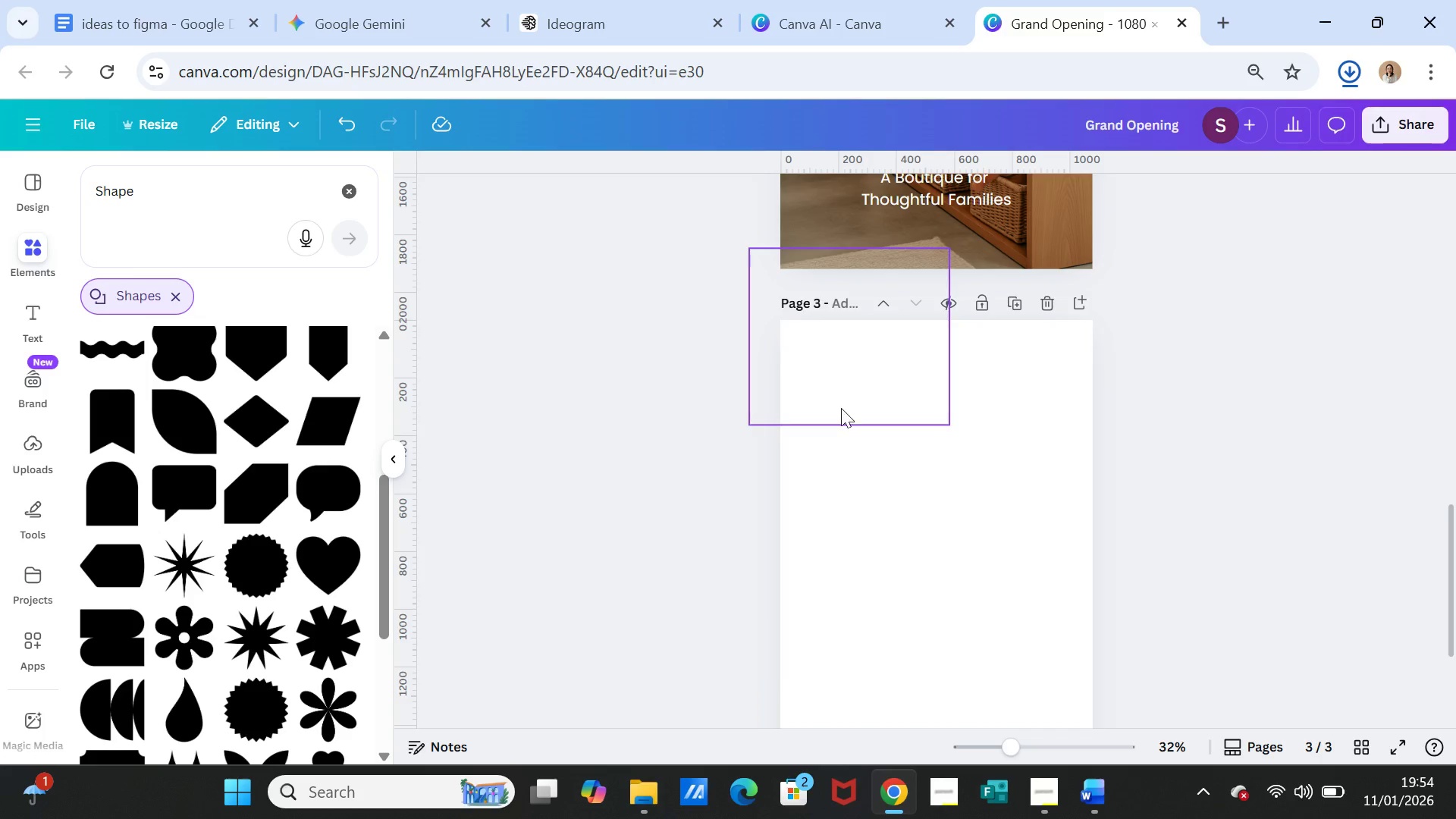 
scroll: coordinate [880, 478], scroll_direction: down, amount: 1.0
 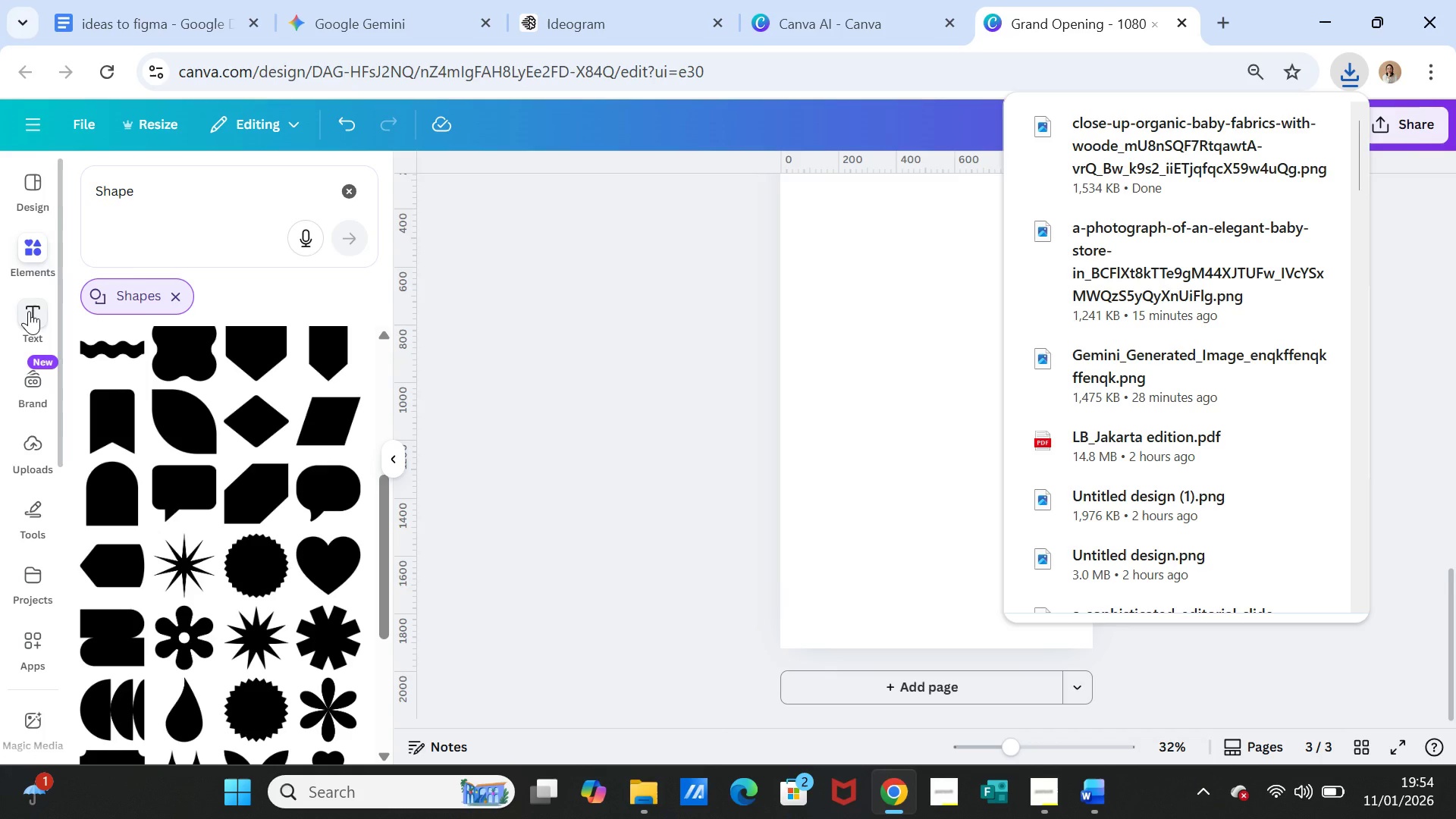 
left_click([30, 249])
 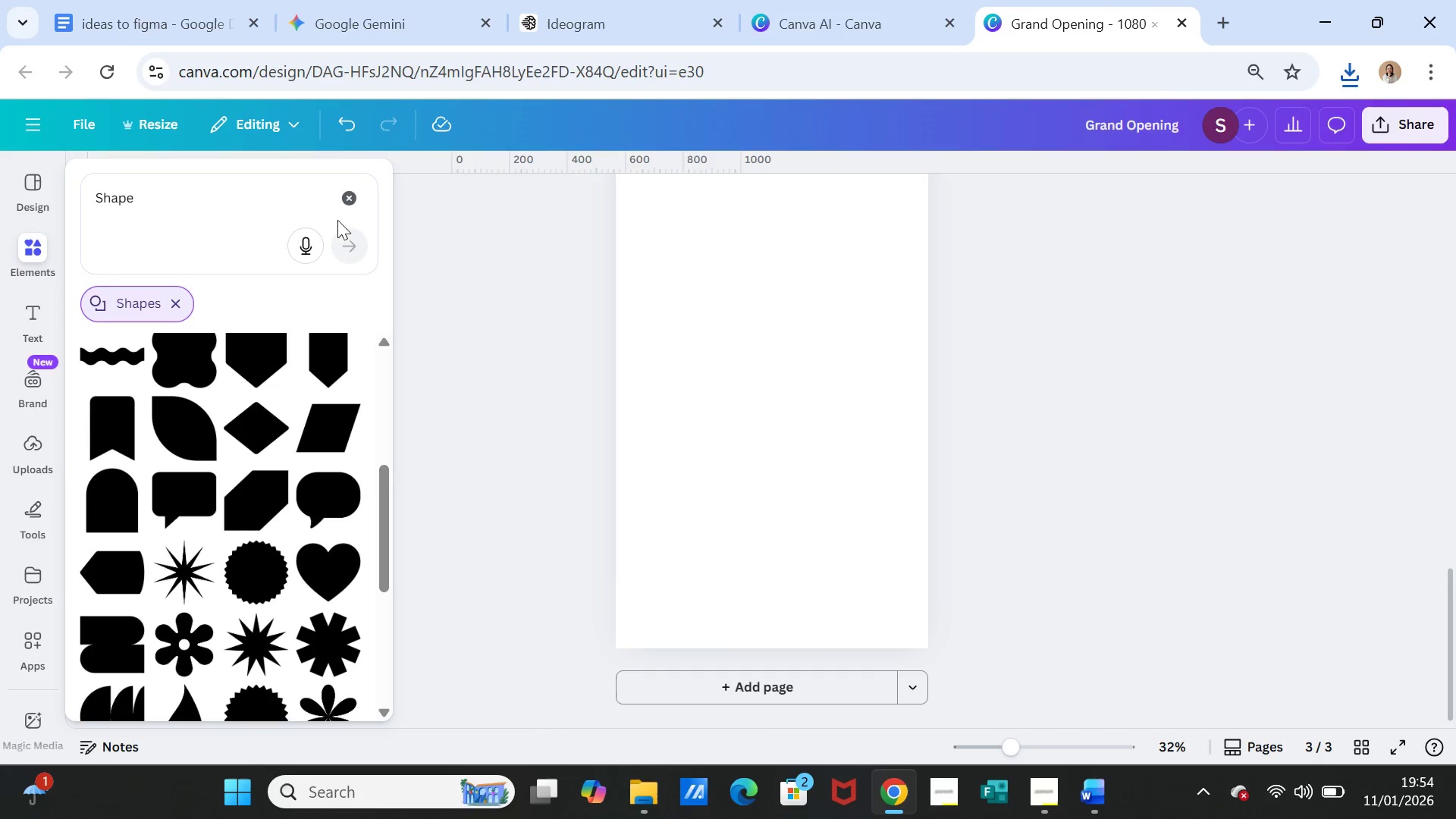 
left_click([348, 199])
 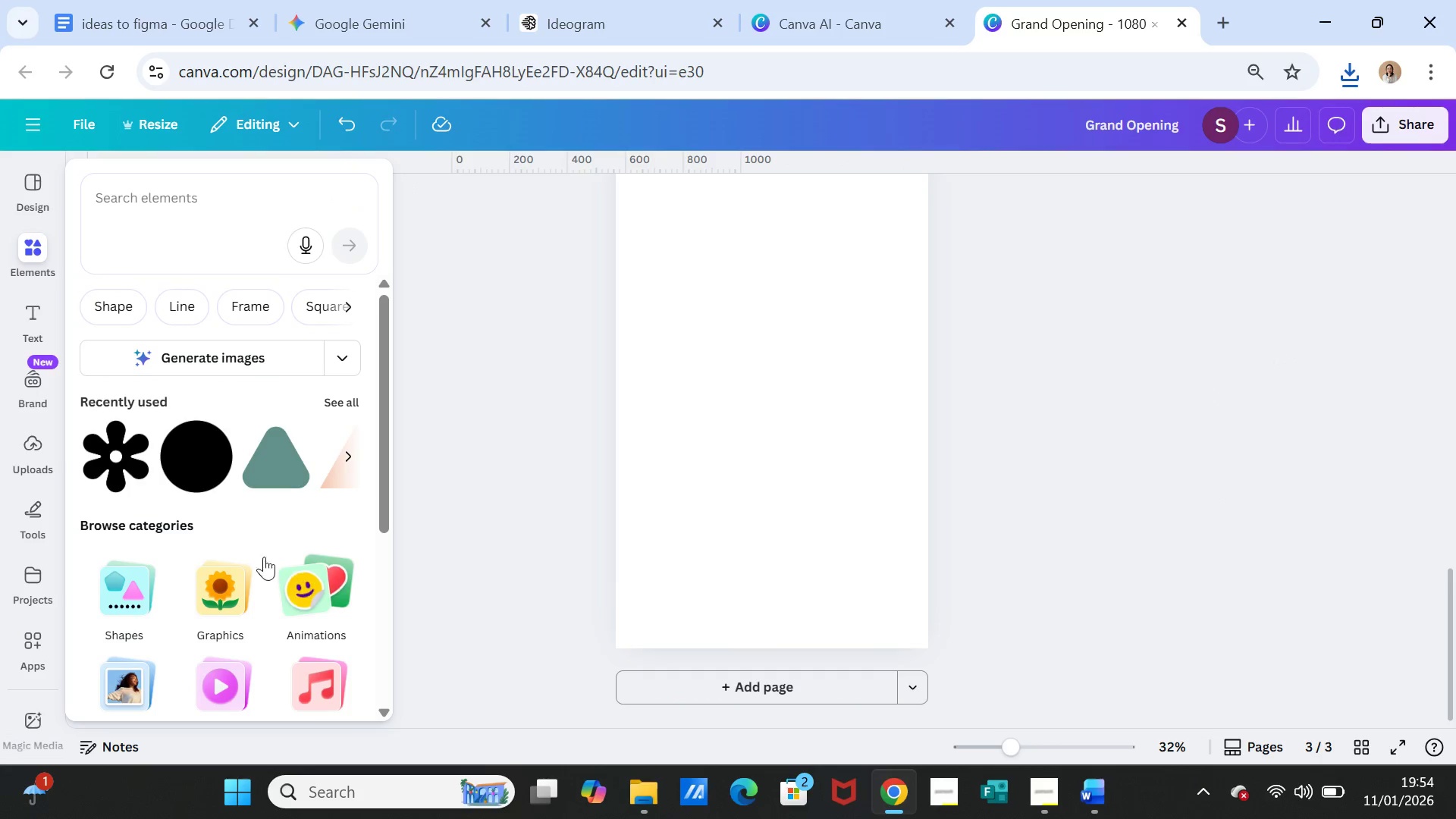 
scroll: coordinate [214, 447], scroll_direction: up, amount: 2.0
 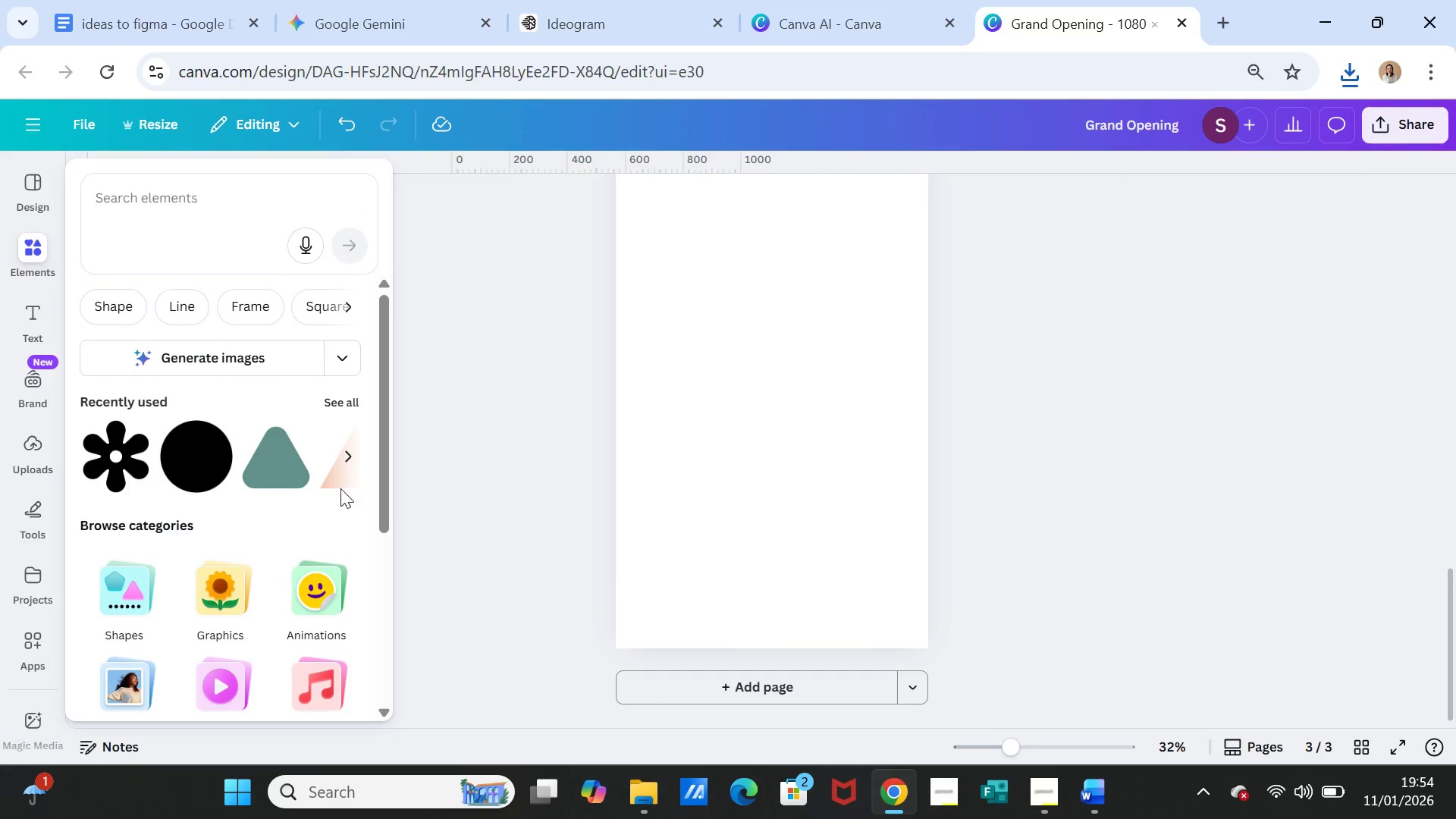 
scroll: coordinate [332, 513], scroll_direction: down, amount: 4.0
 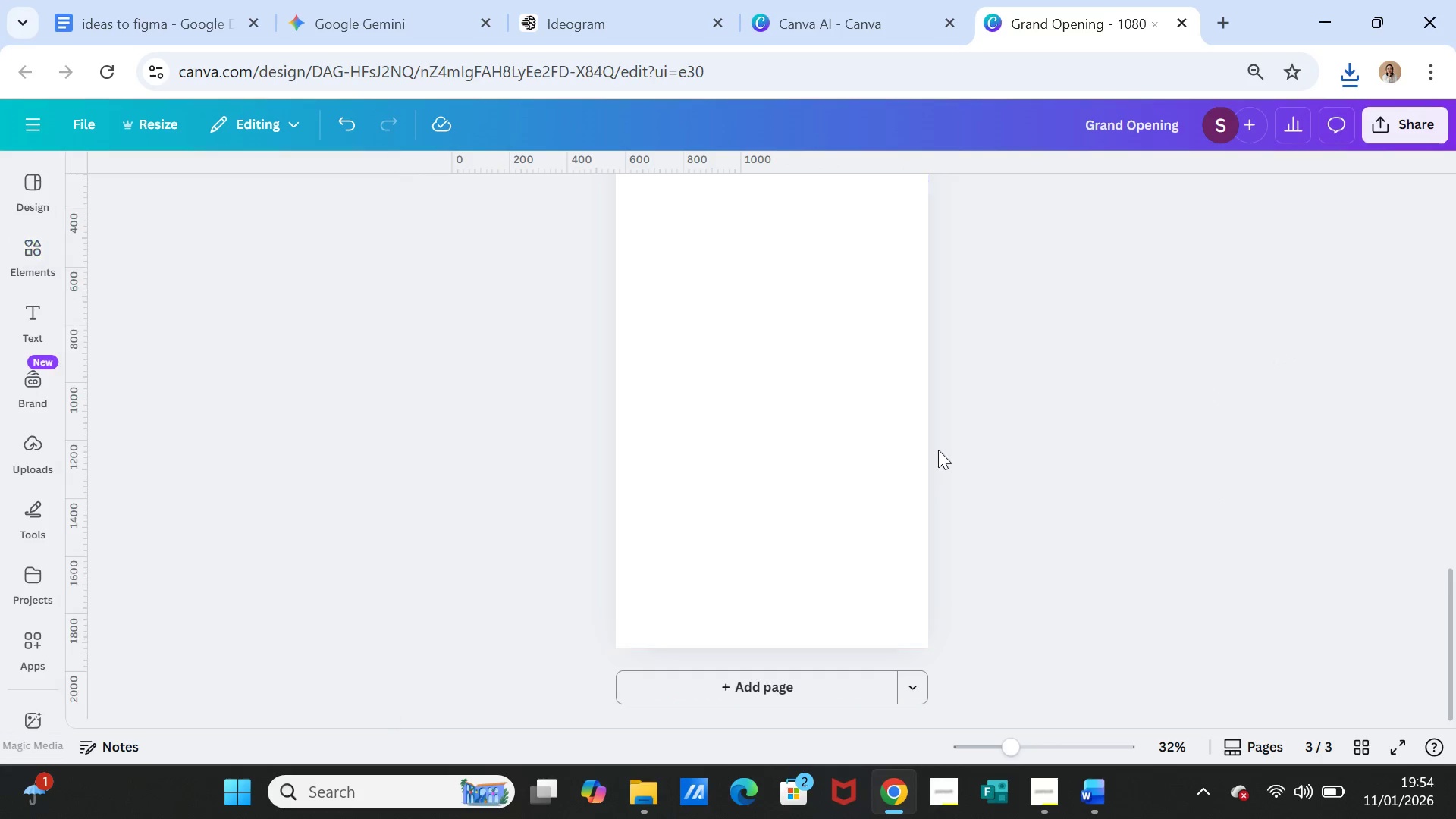 
scroll: coordinate [1104, 445], scroll_direction: up, amount: 8.0
 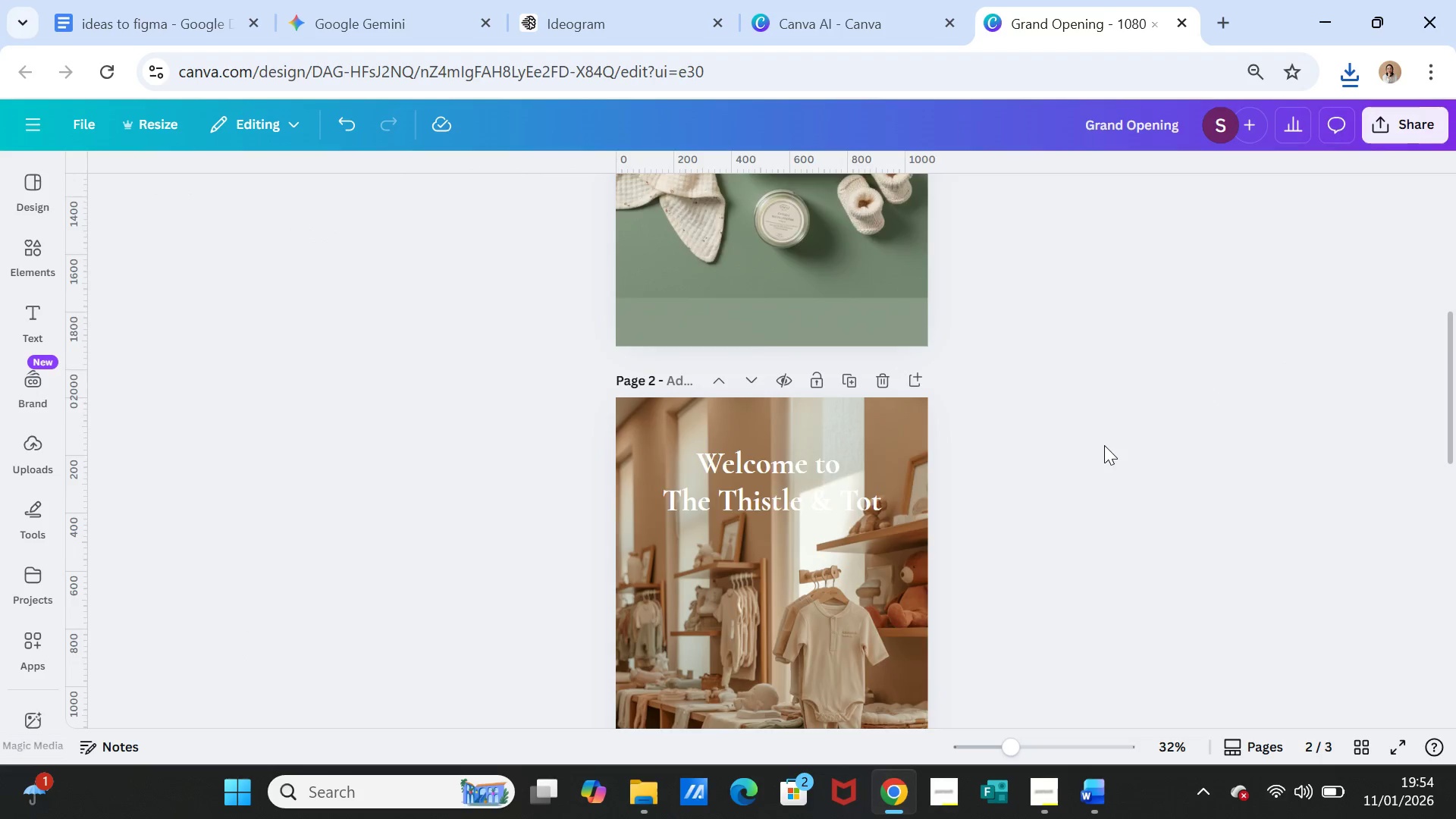 
scroll: coordinate [1104, 445], scroll_direction: down, amount: 7.0
 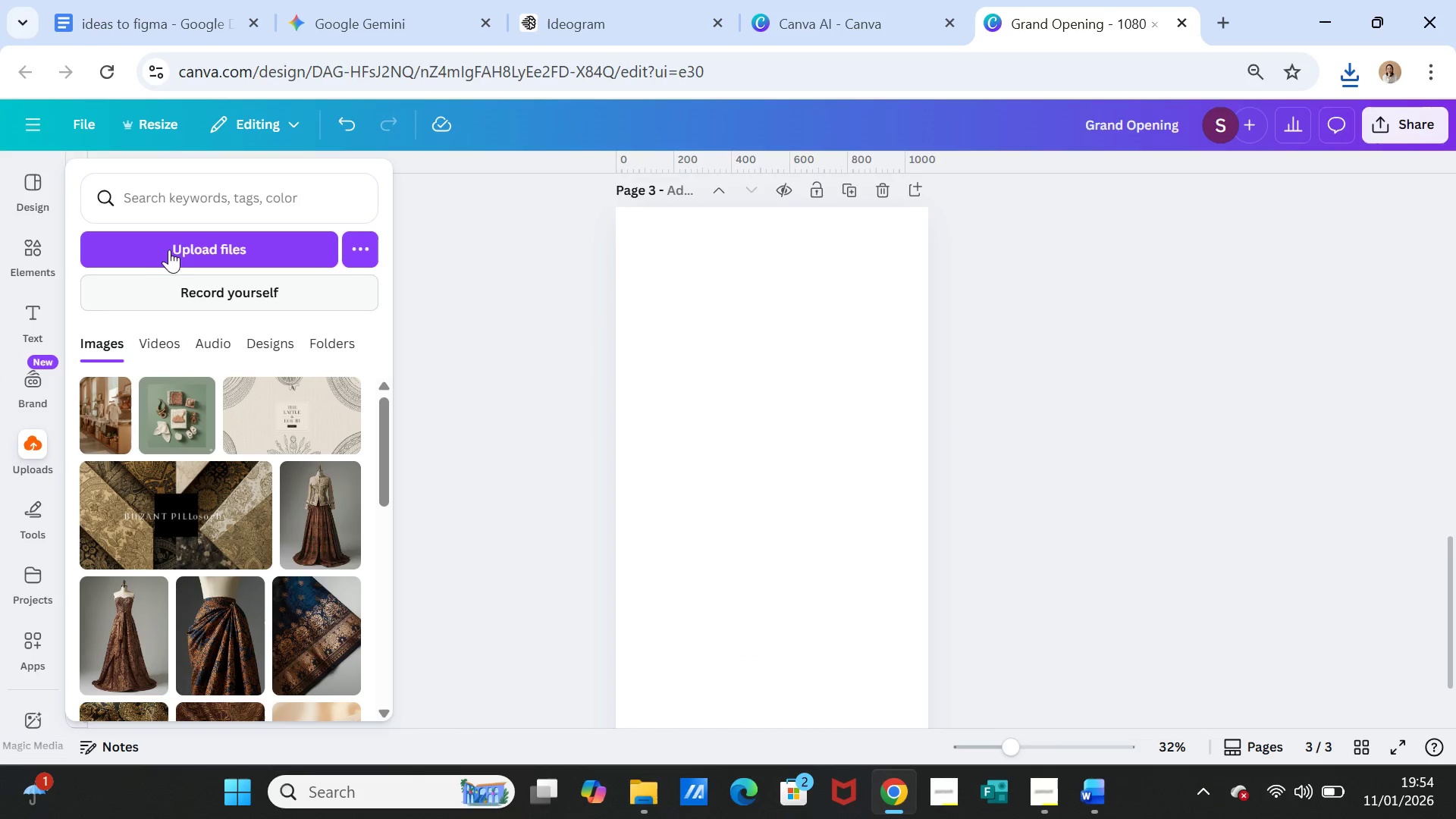 
left_click([171, 253])
 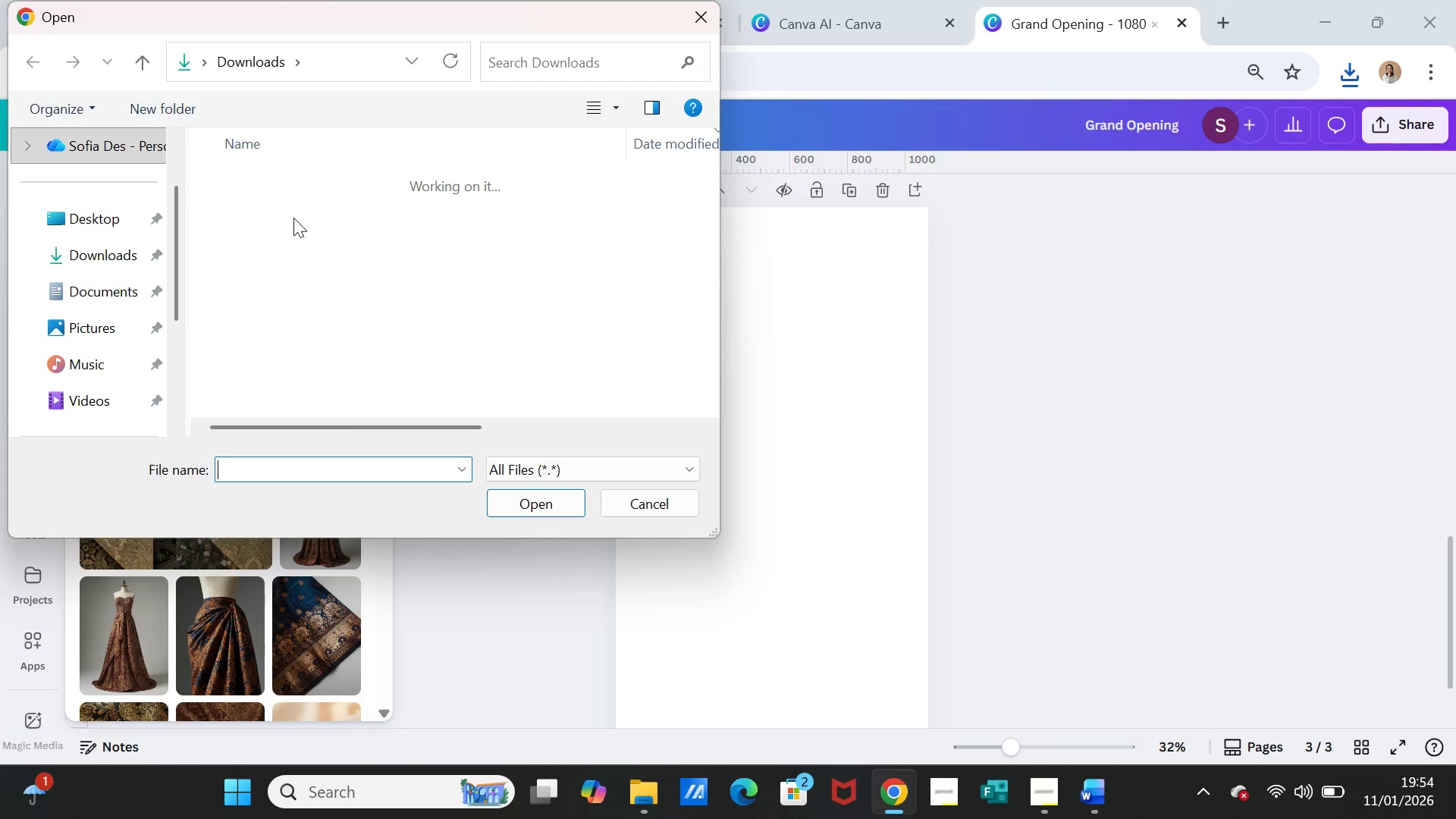 
left_click([306, 212])
 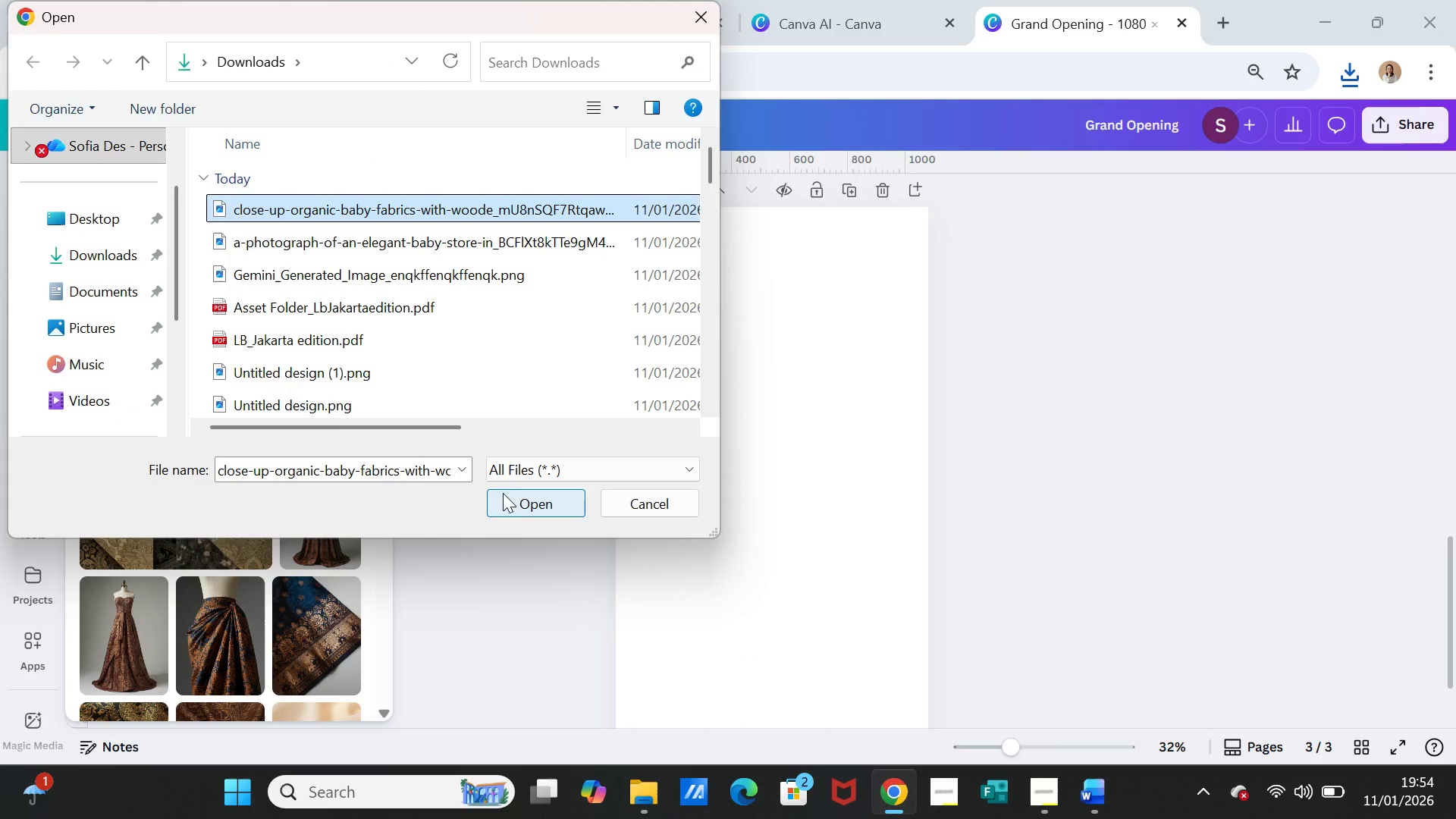 
left_click([513, 508])
 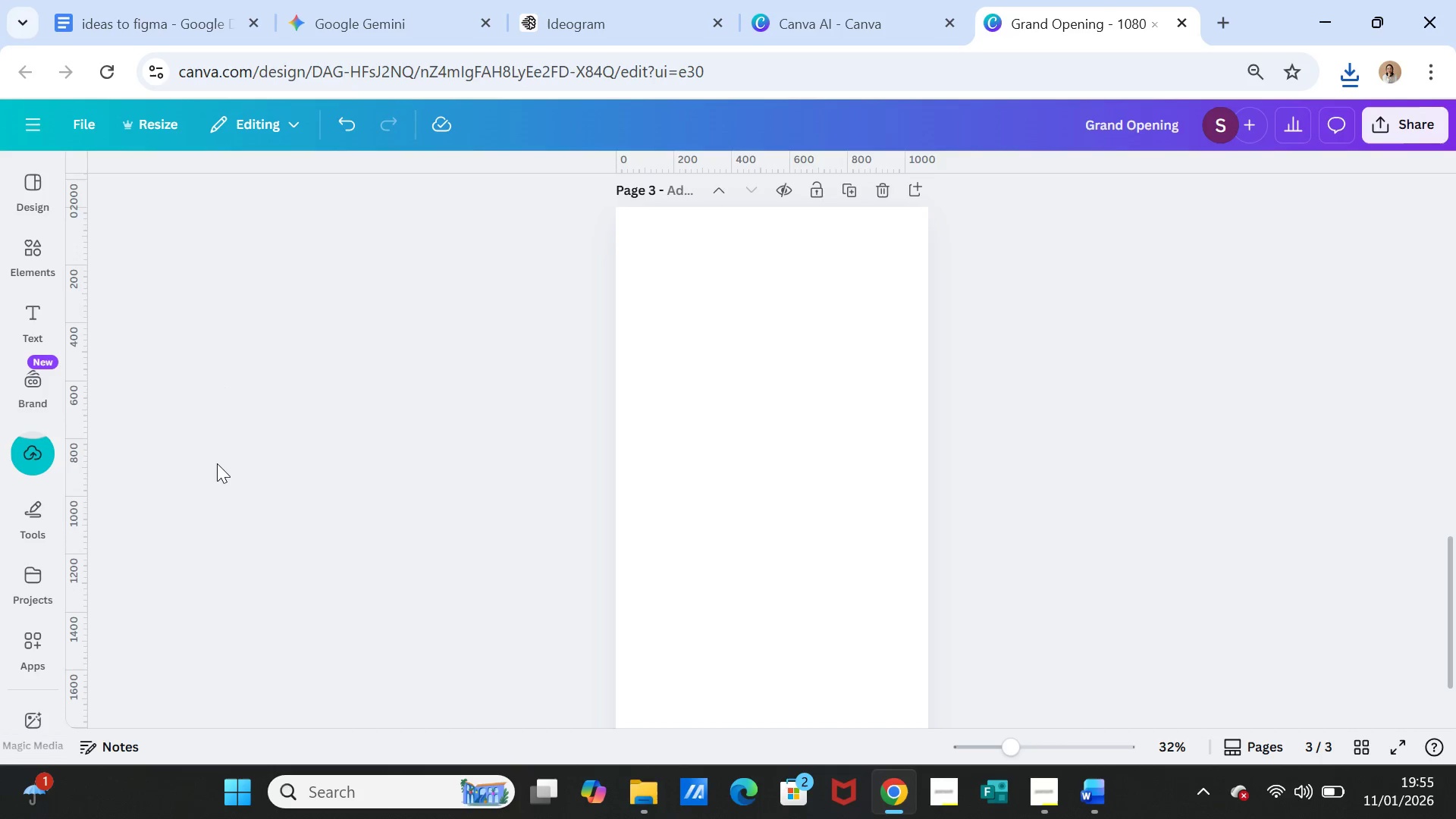 
wait(6.38)
 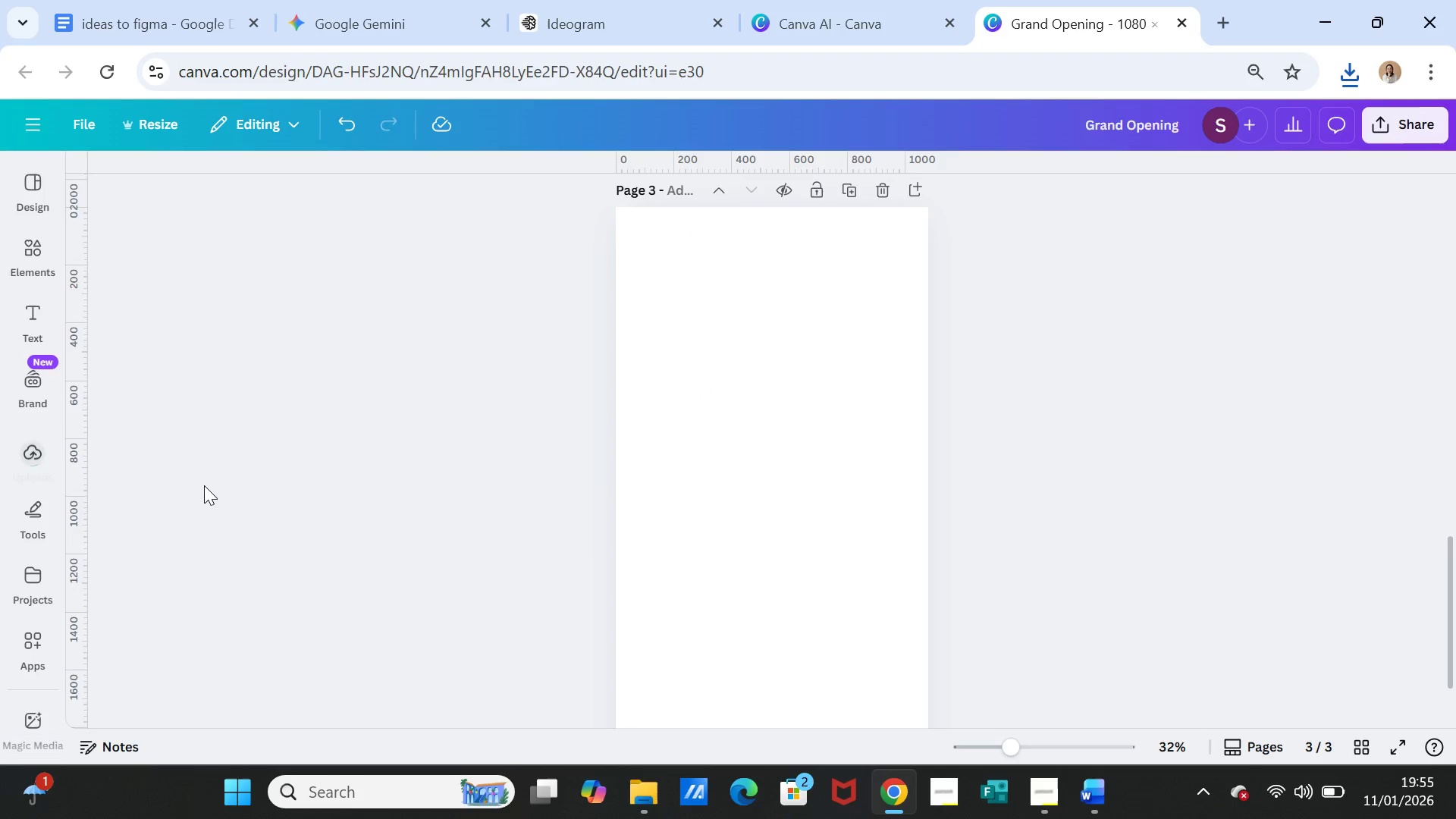 
left_click([28, 461])
 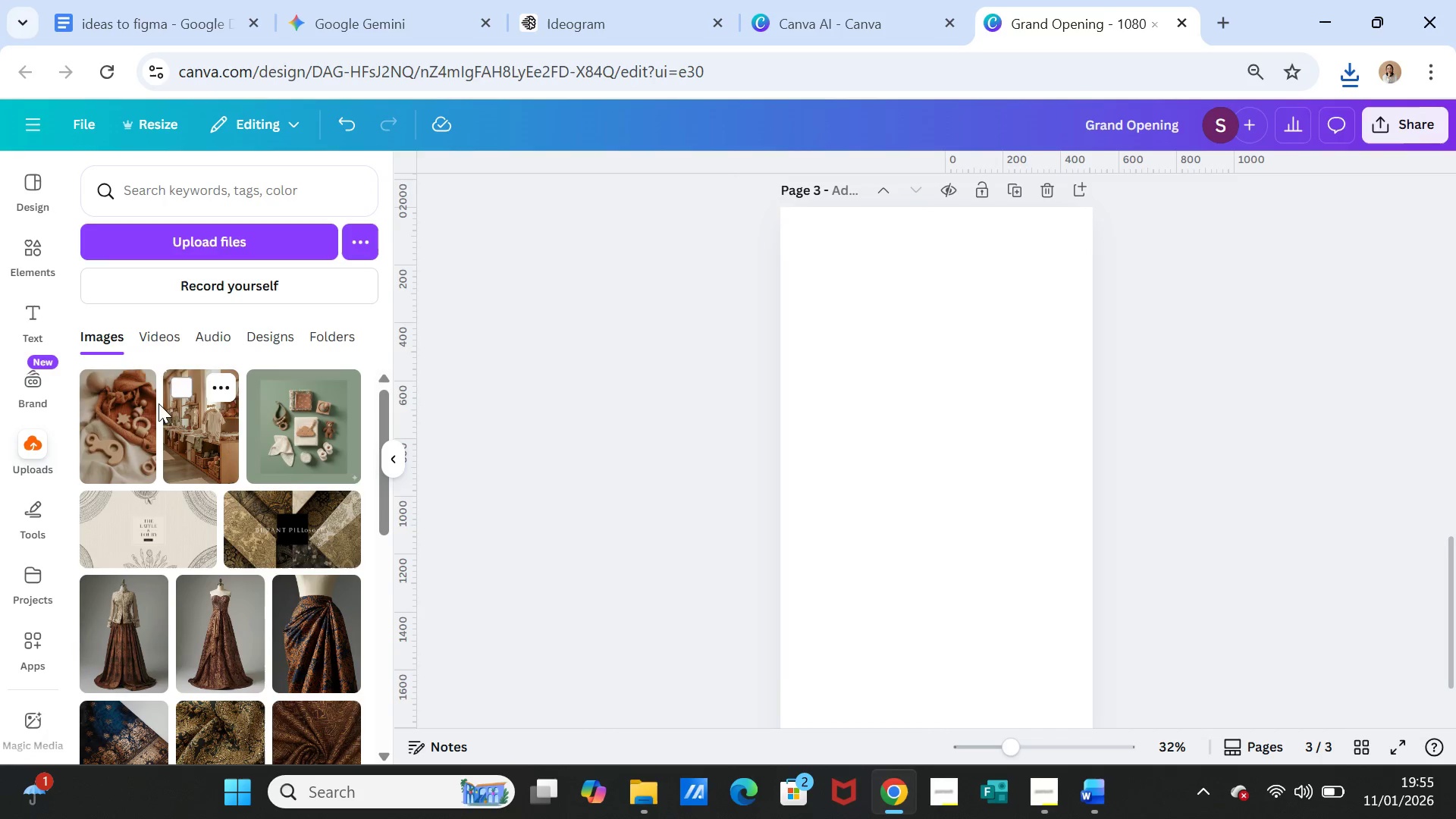 
left_click([124, 428])
 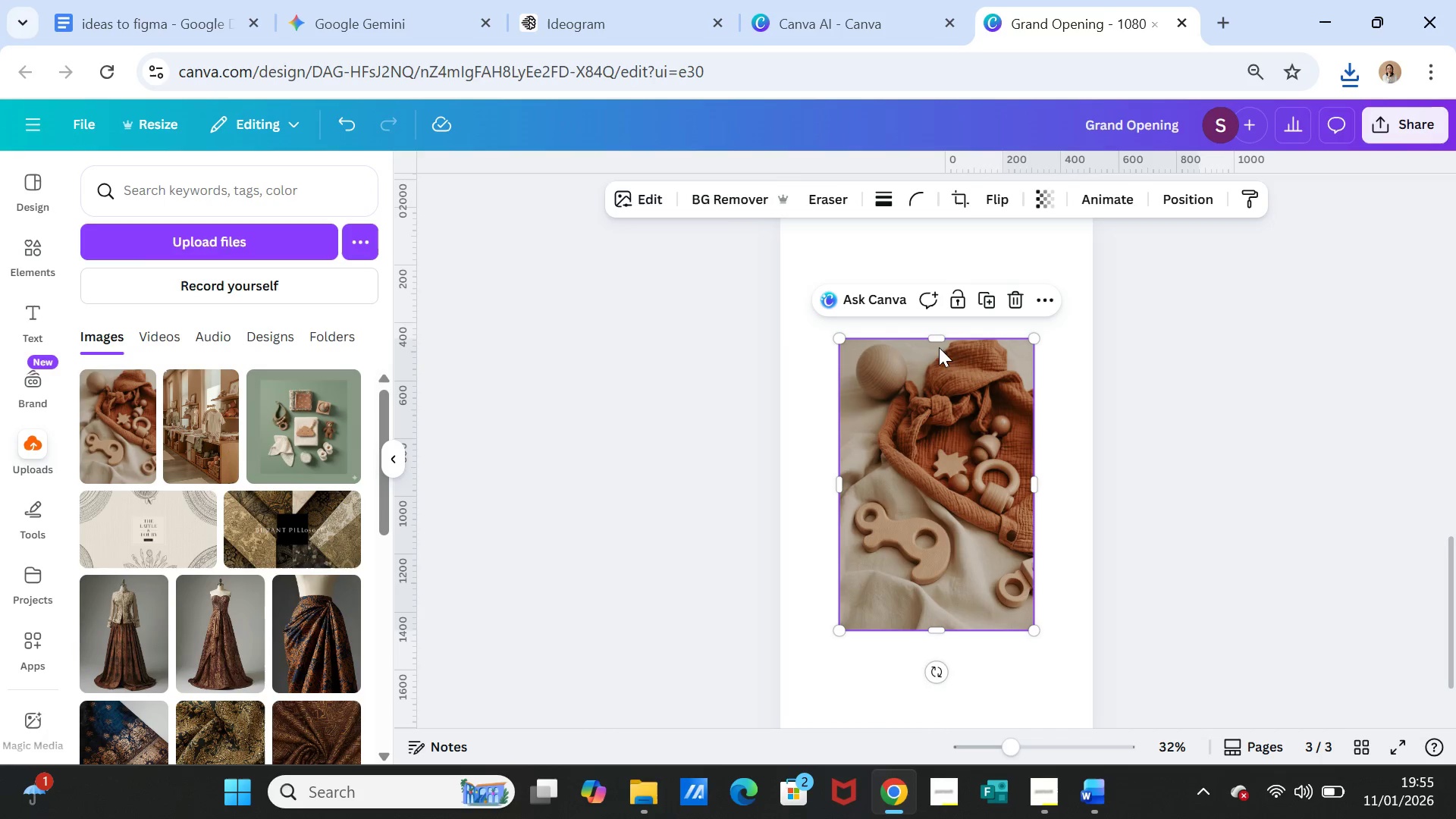 
left_click_drag(start_coordinate=[940, 339], to_coordinate=[937, 238])
 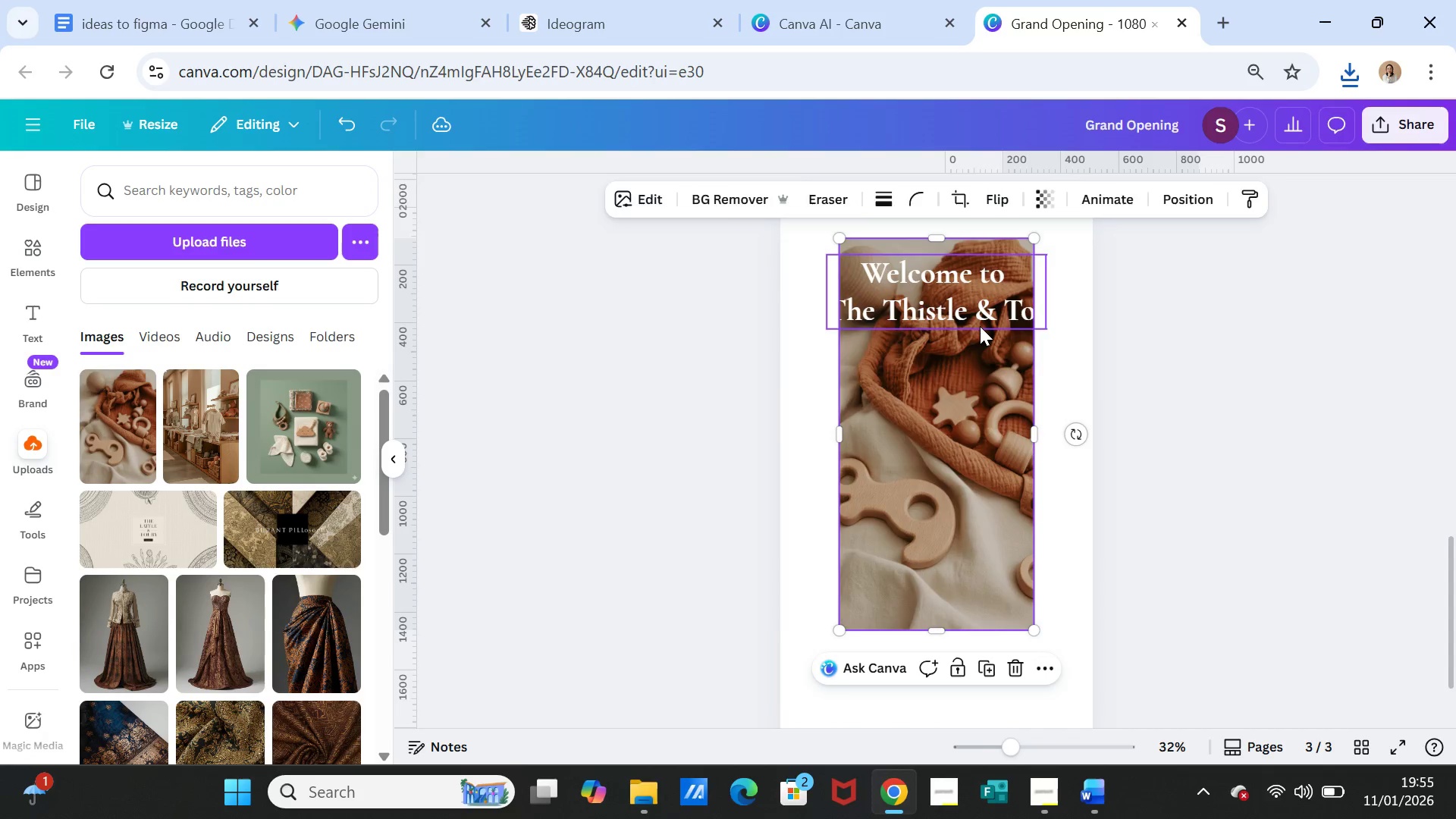 
scroll: coordinate [980, 326], scroll_direction: up, amount: 1.0
 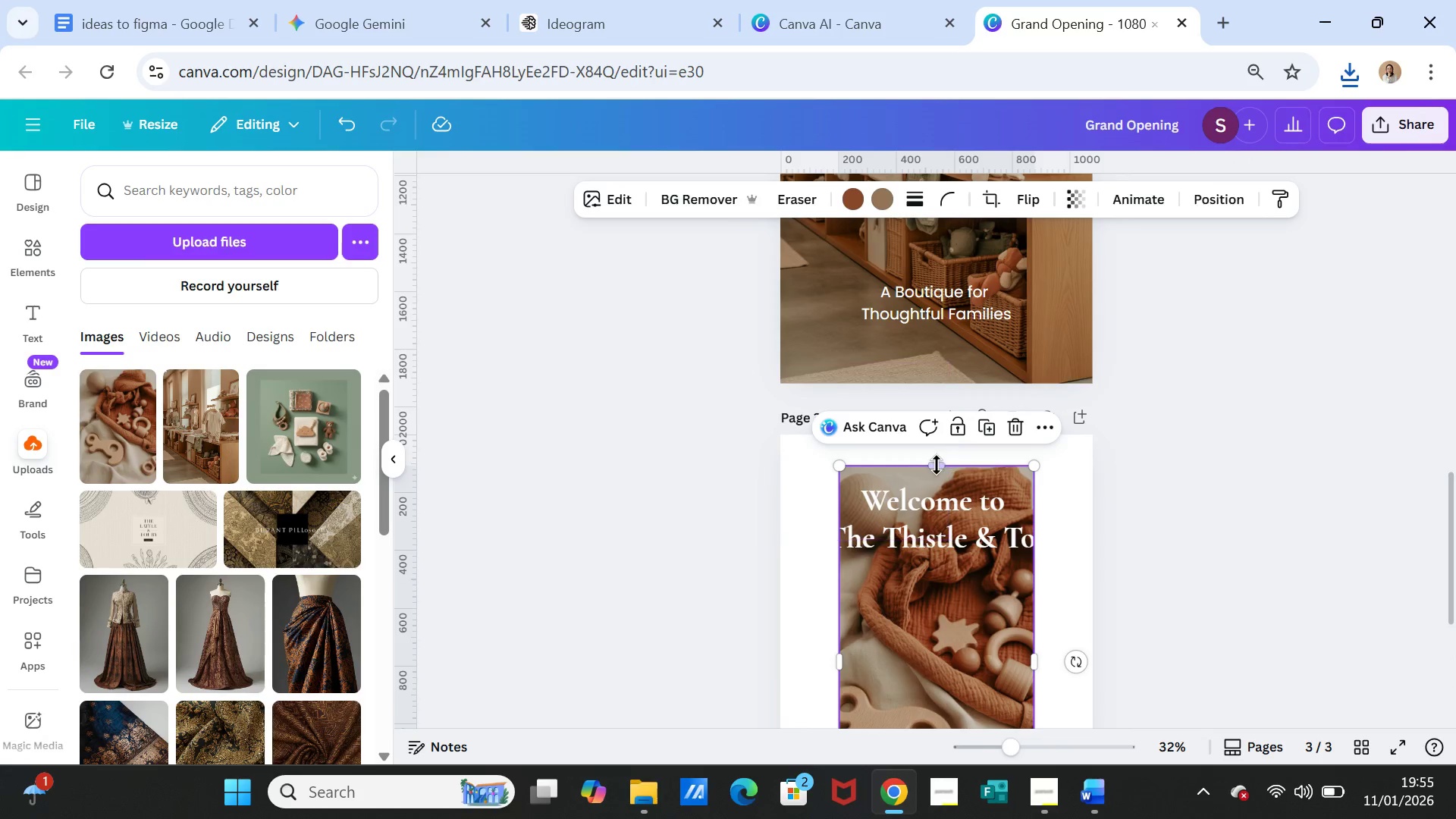 
left_click_drag(start_coordinate=[935, 466], to_coordinate=[929, 434])
 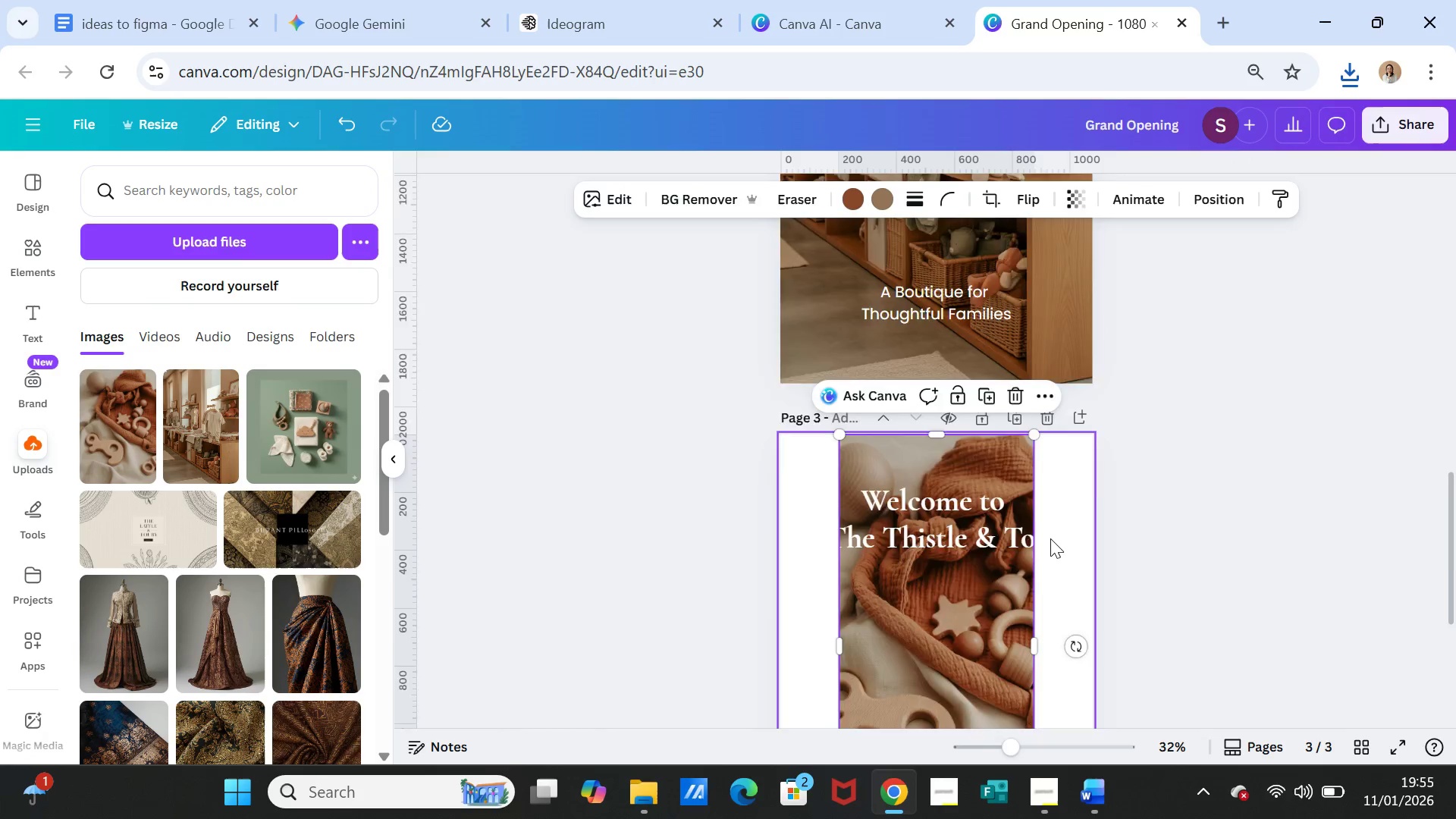 
scroll: coordinate [1050, 538], scroll_direction: down, amount: 4.0
 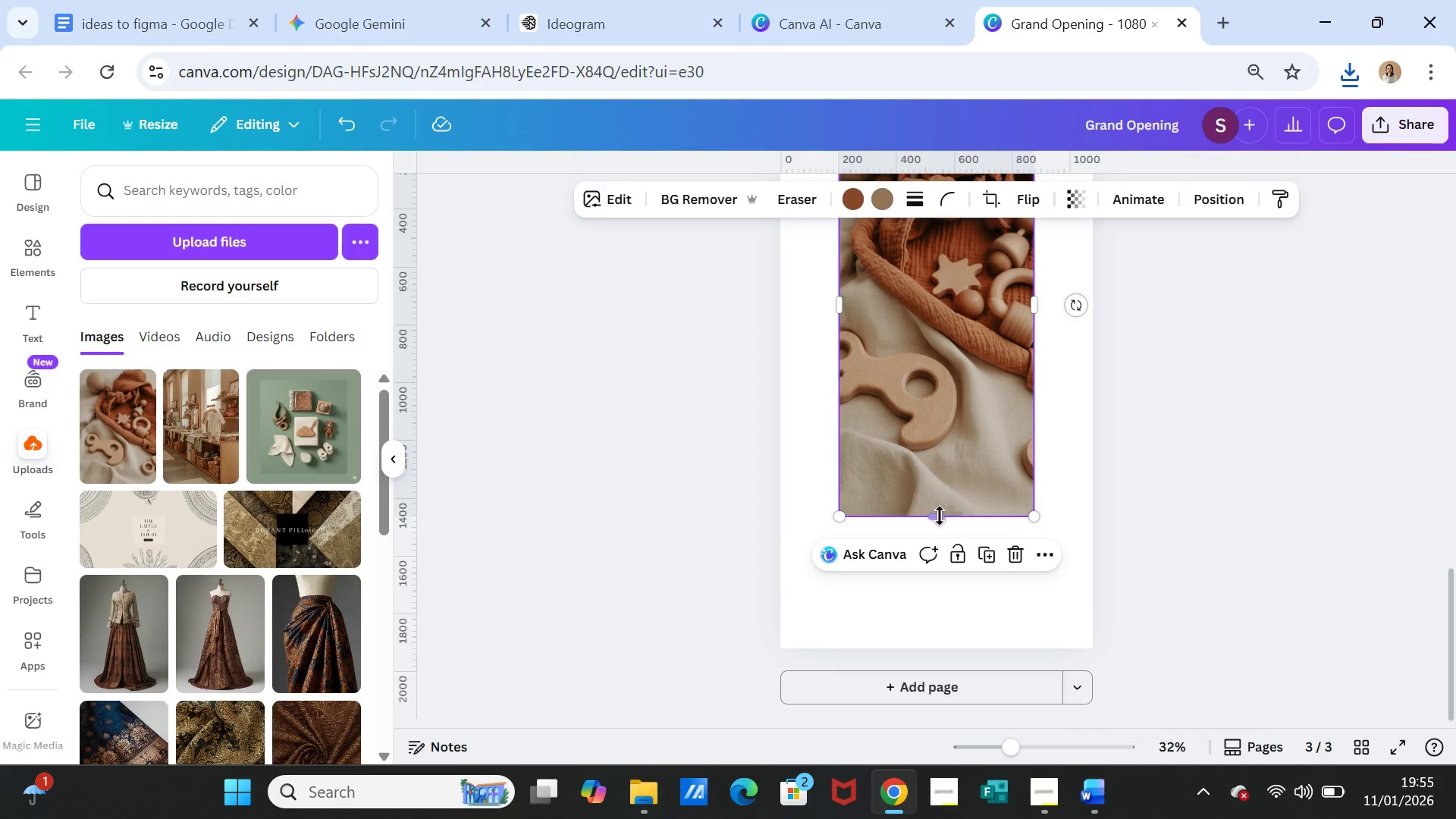 
left_click_drag(start_coordinate=[936, 516], to_coordinate=[933, 648])
 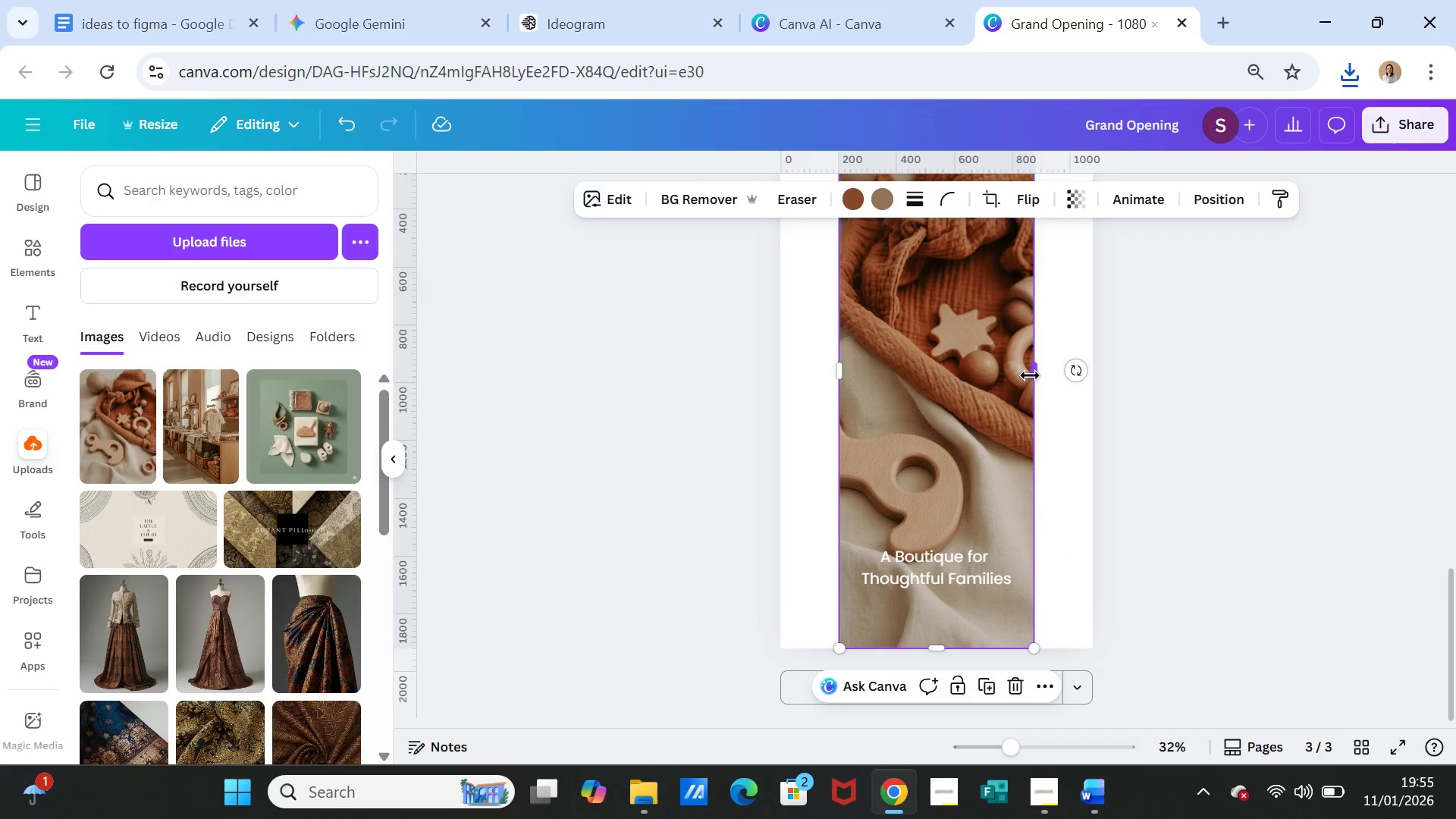 
left_click_drag(start_coordinate=[1031, 372], to_coordinate=[1088, 374])
 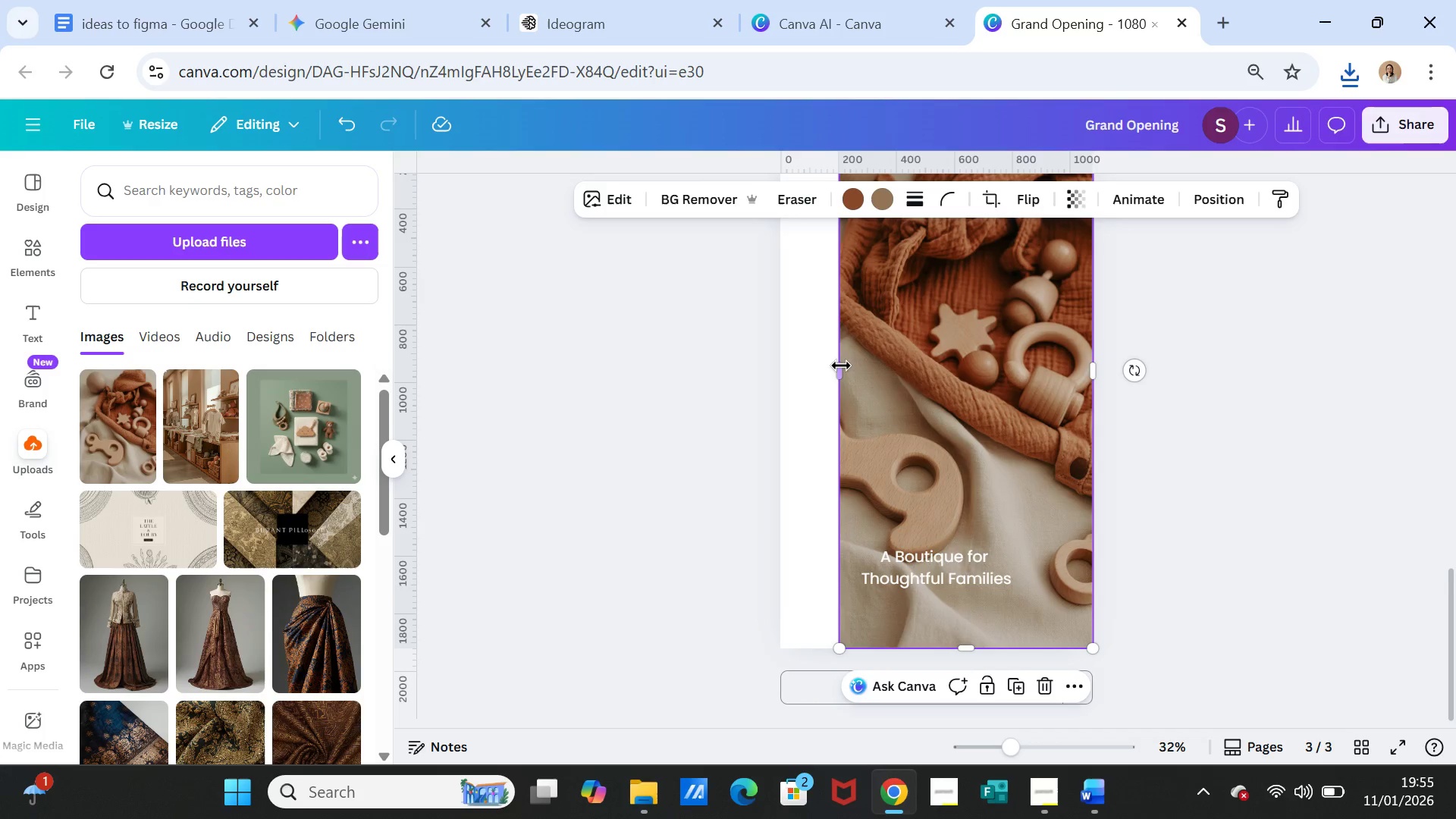 
left_click_drag(start_coordinate=[837, 367], to_coordinate=[782, 366])
 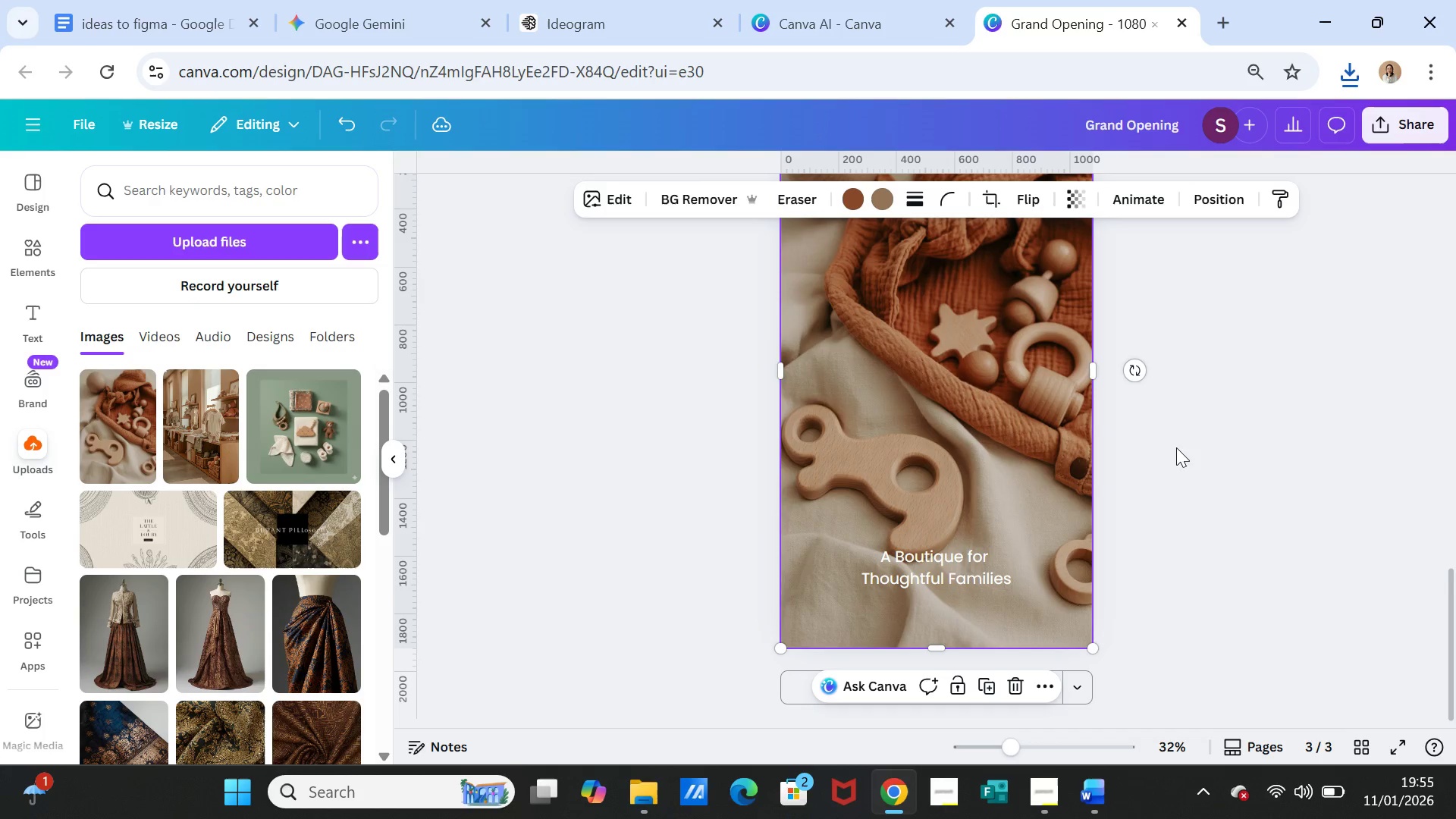 
left_click([1185, 463])
 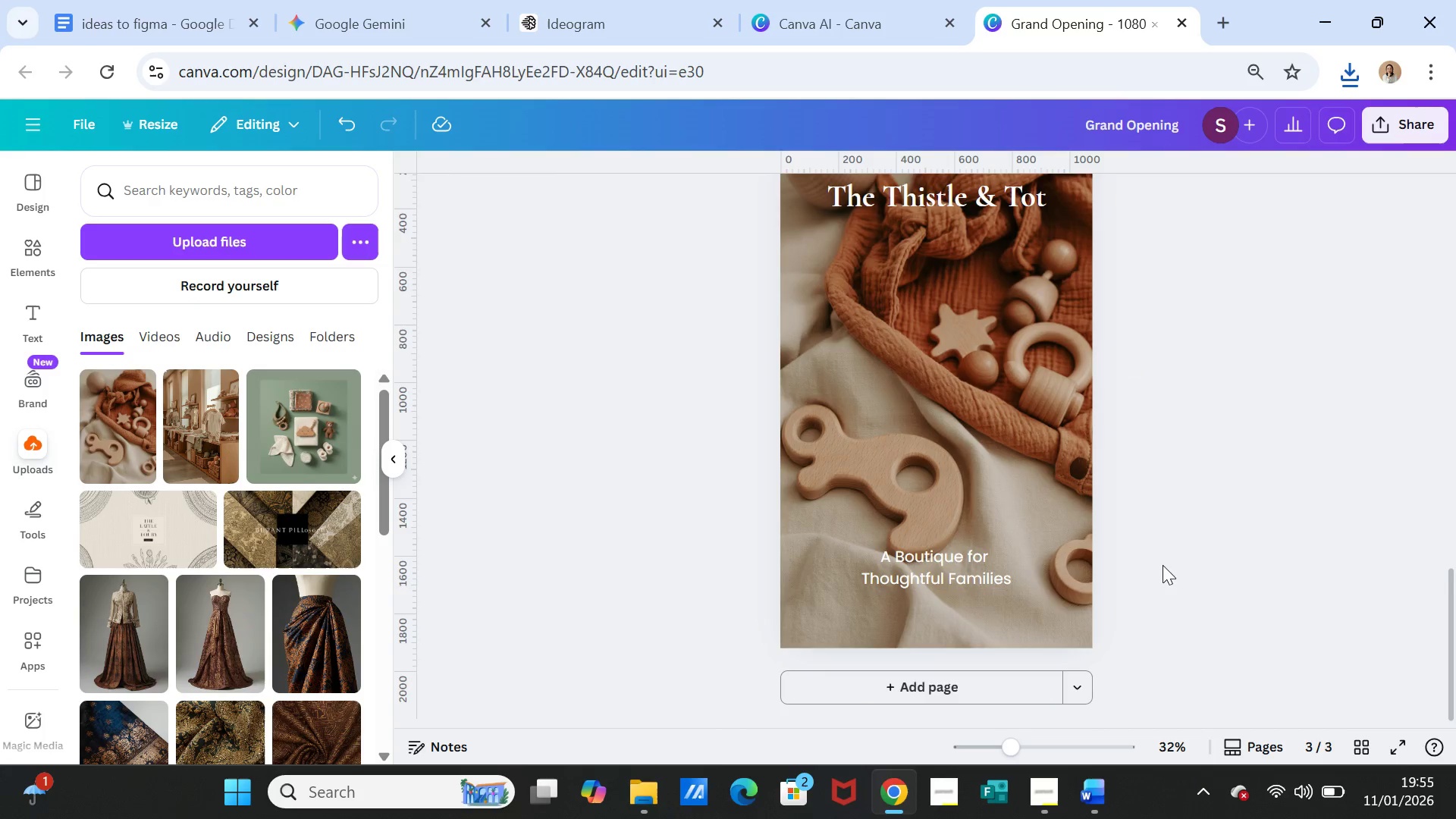 
scroll: coordinate [1161, 574], scroll_direction: up, amount: 2.0
 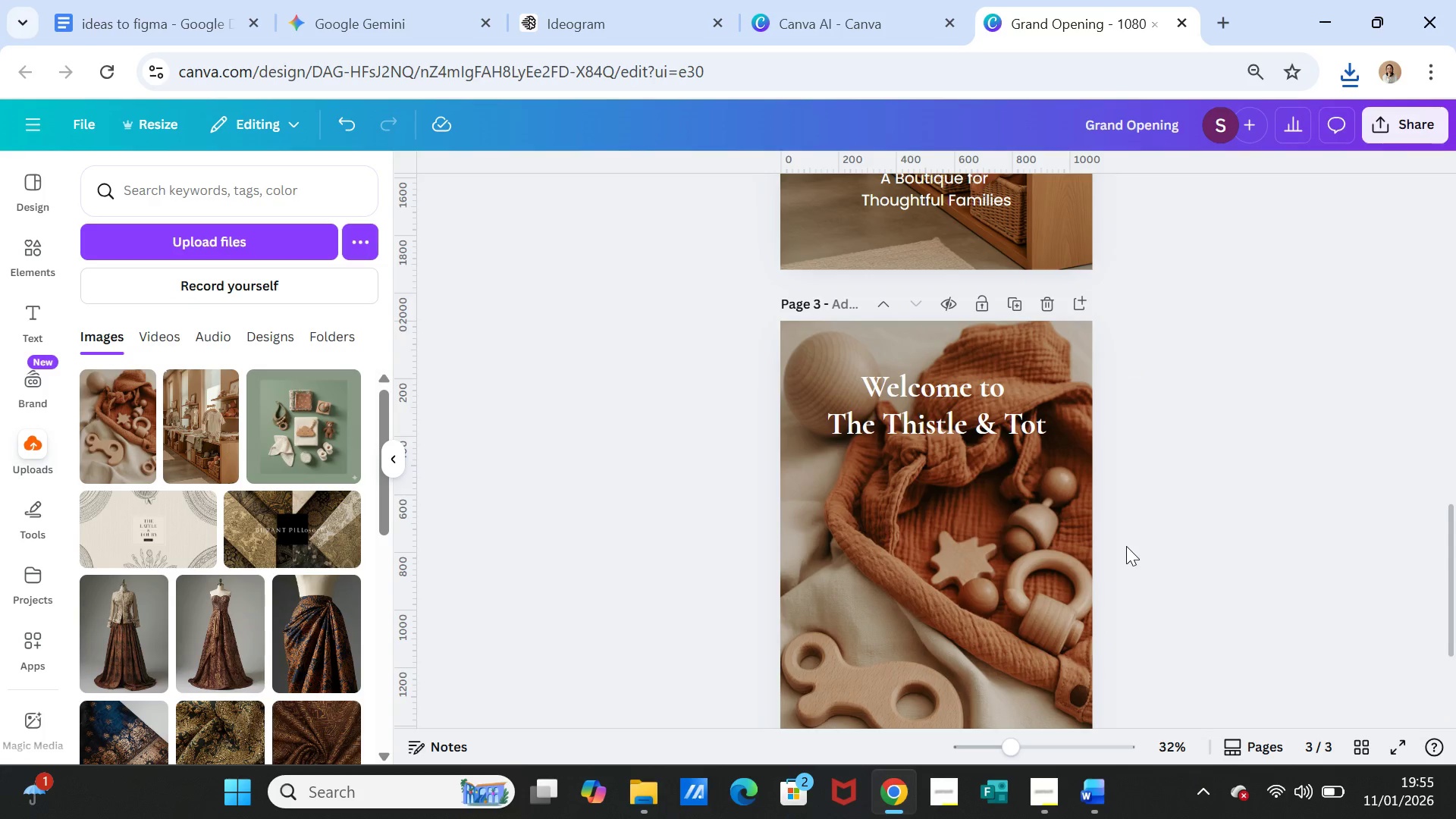 
scroll: coordinate [1126, 546], scroll_direction: down, amount: 1.0
 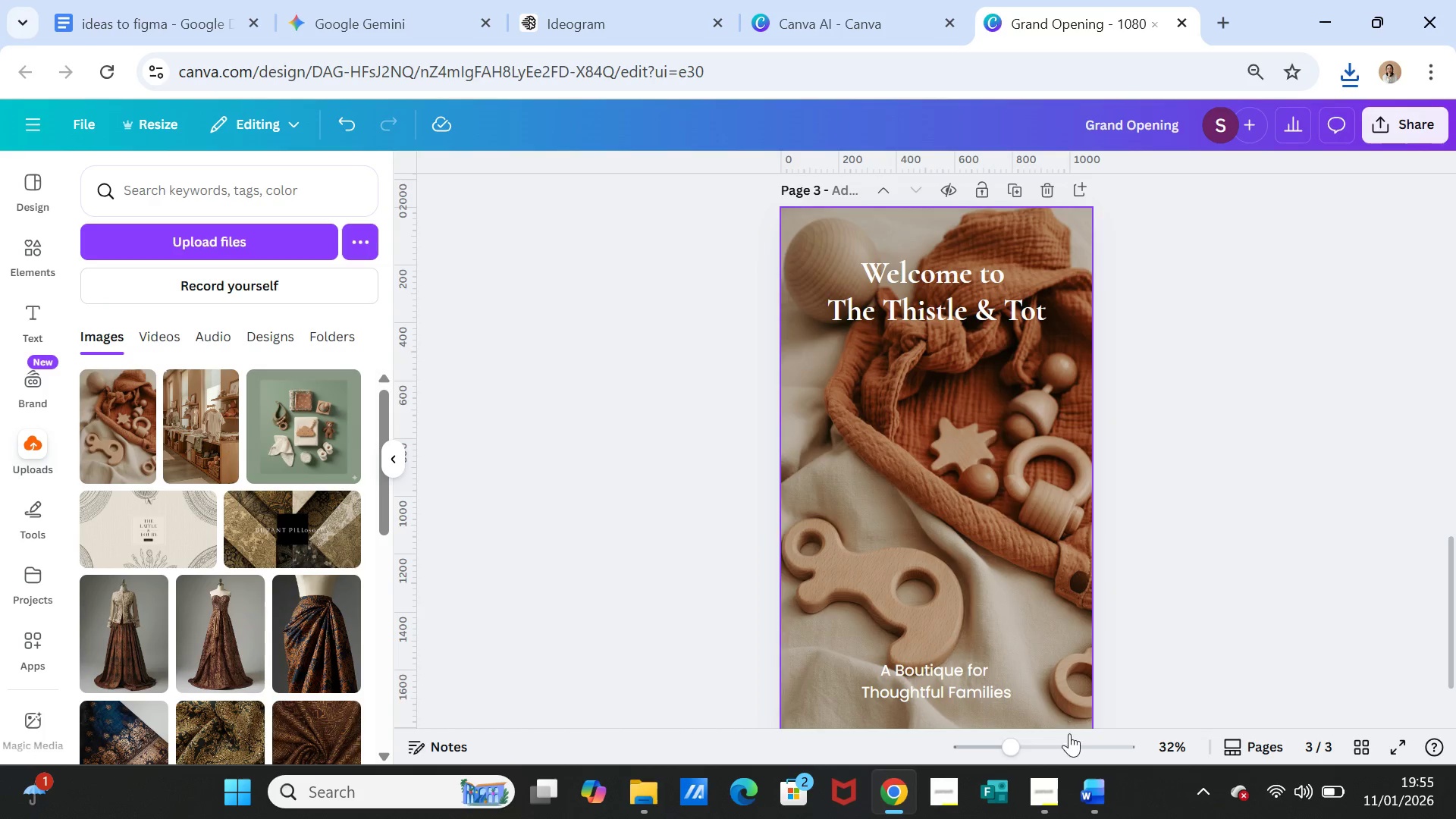 
left_click([1094, 786])
 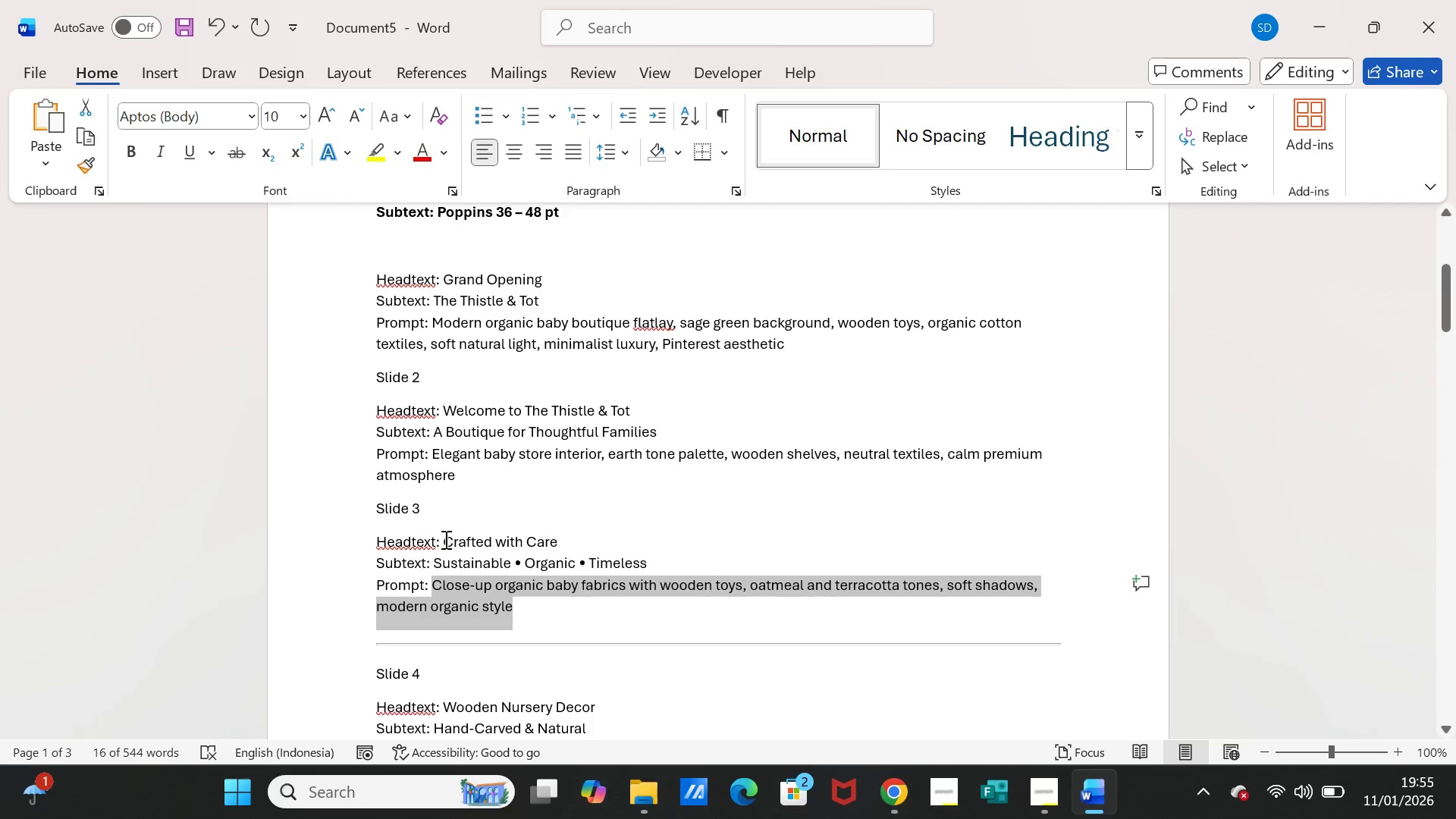 
left_click_drag(start_coordinate=[443, 541], to_coordinate=[541, 541])
 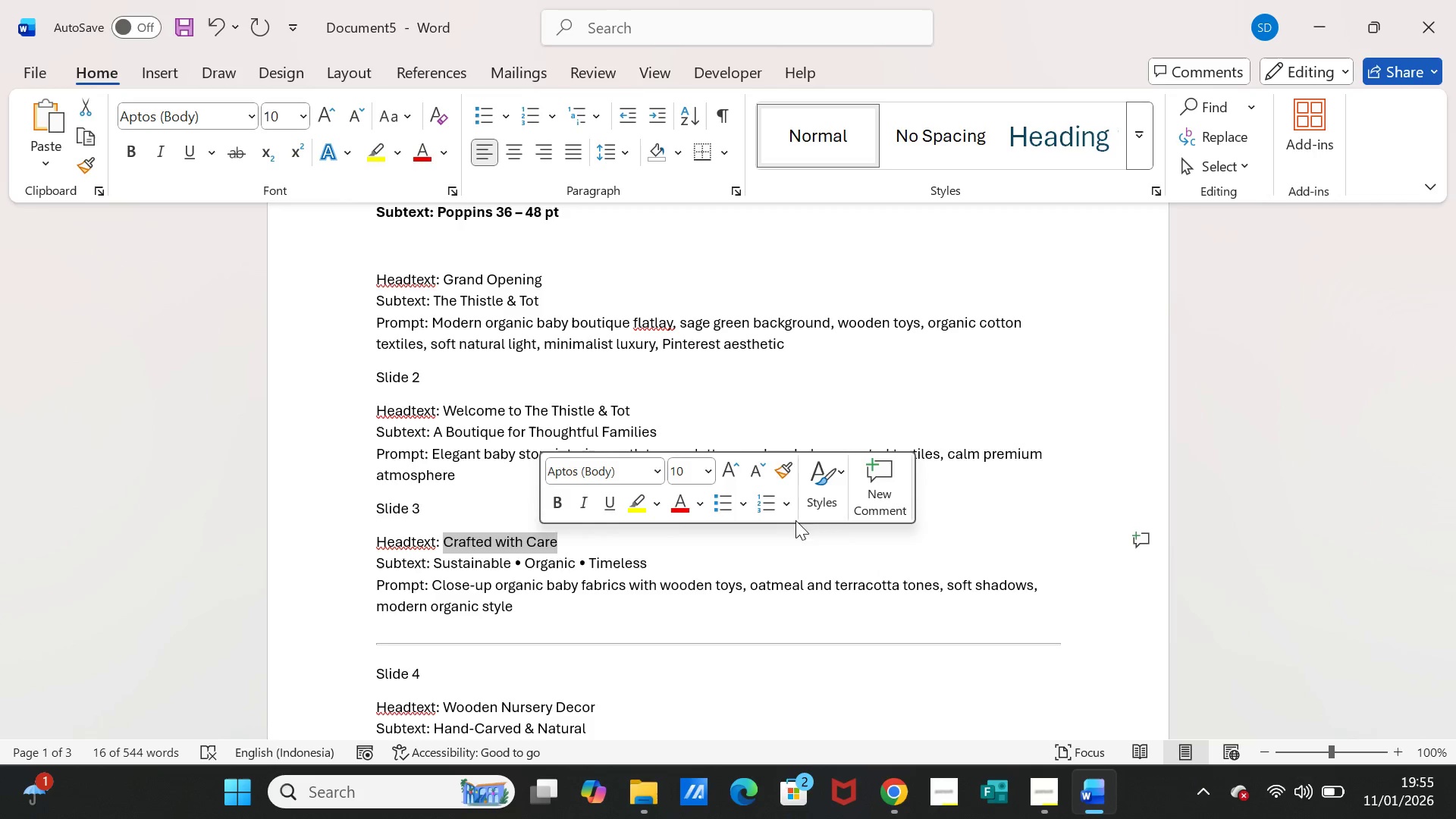 
key(Control+C)
 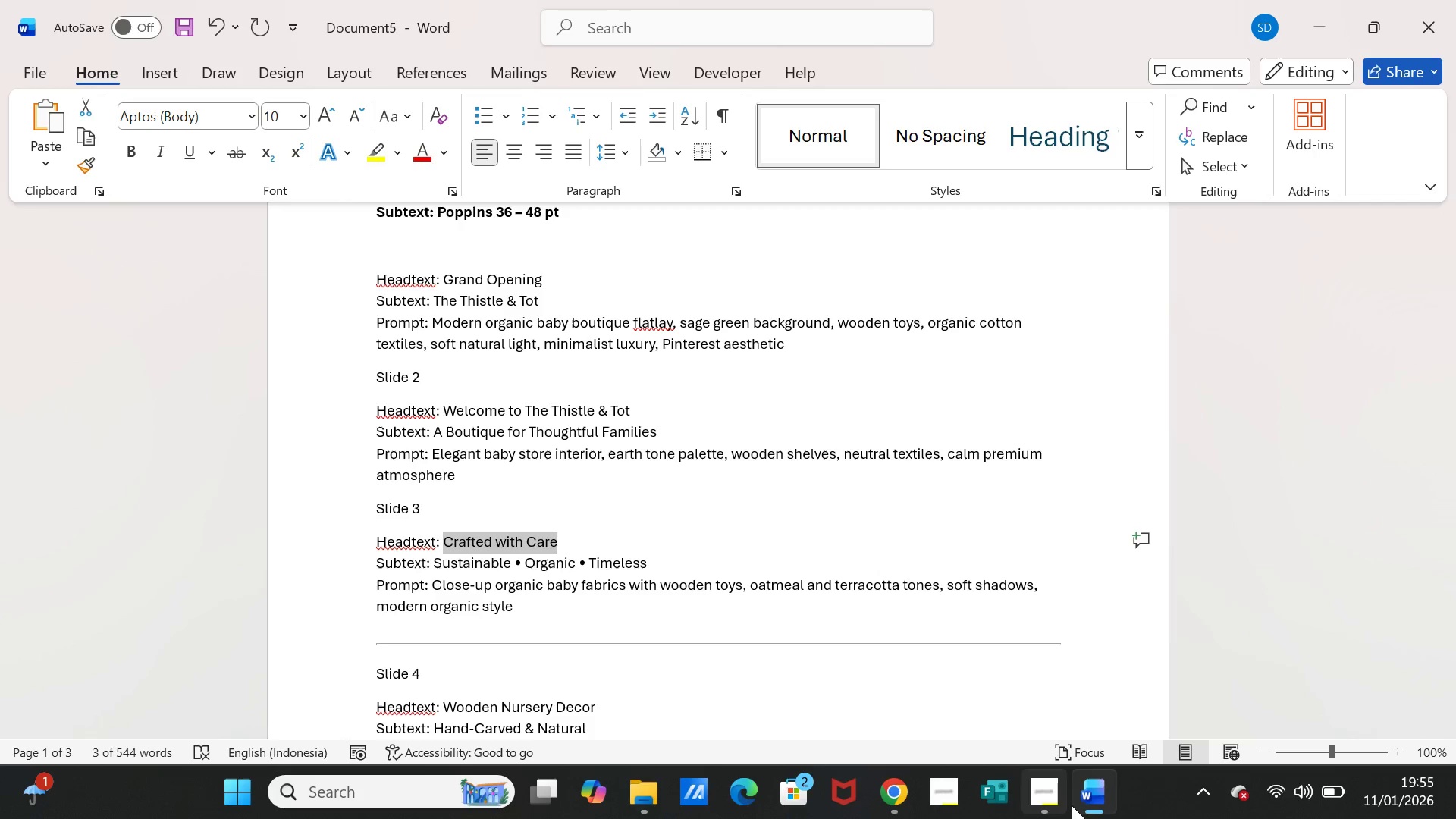 
left_click([1083, 800])
 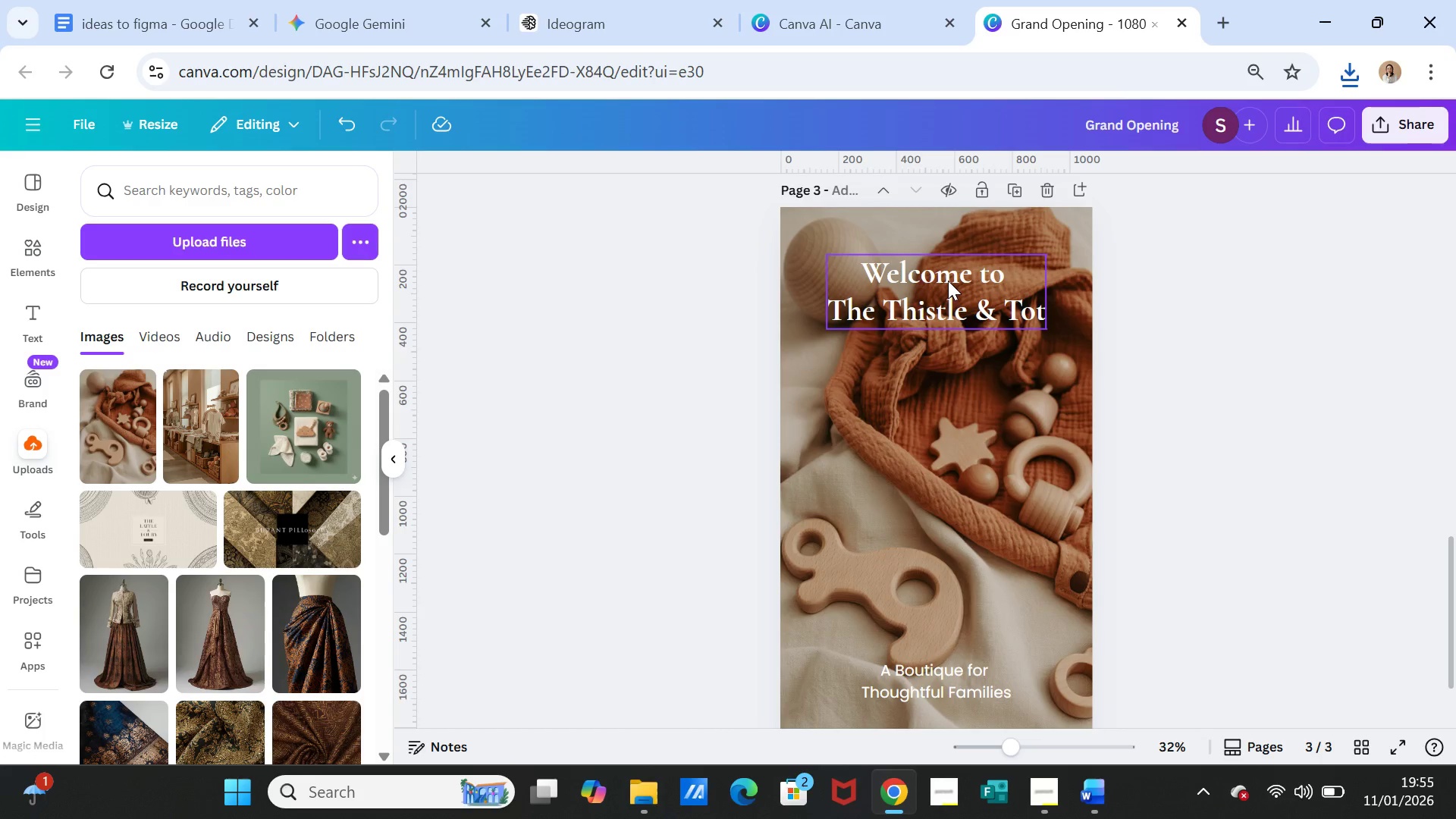 
double_click([948, 281])
 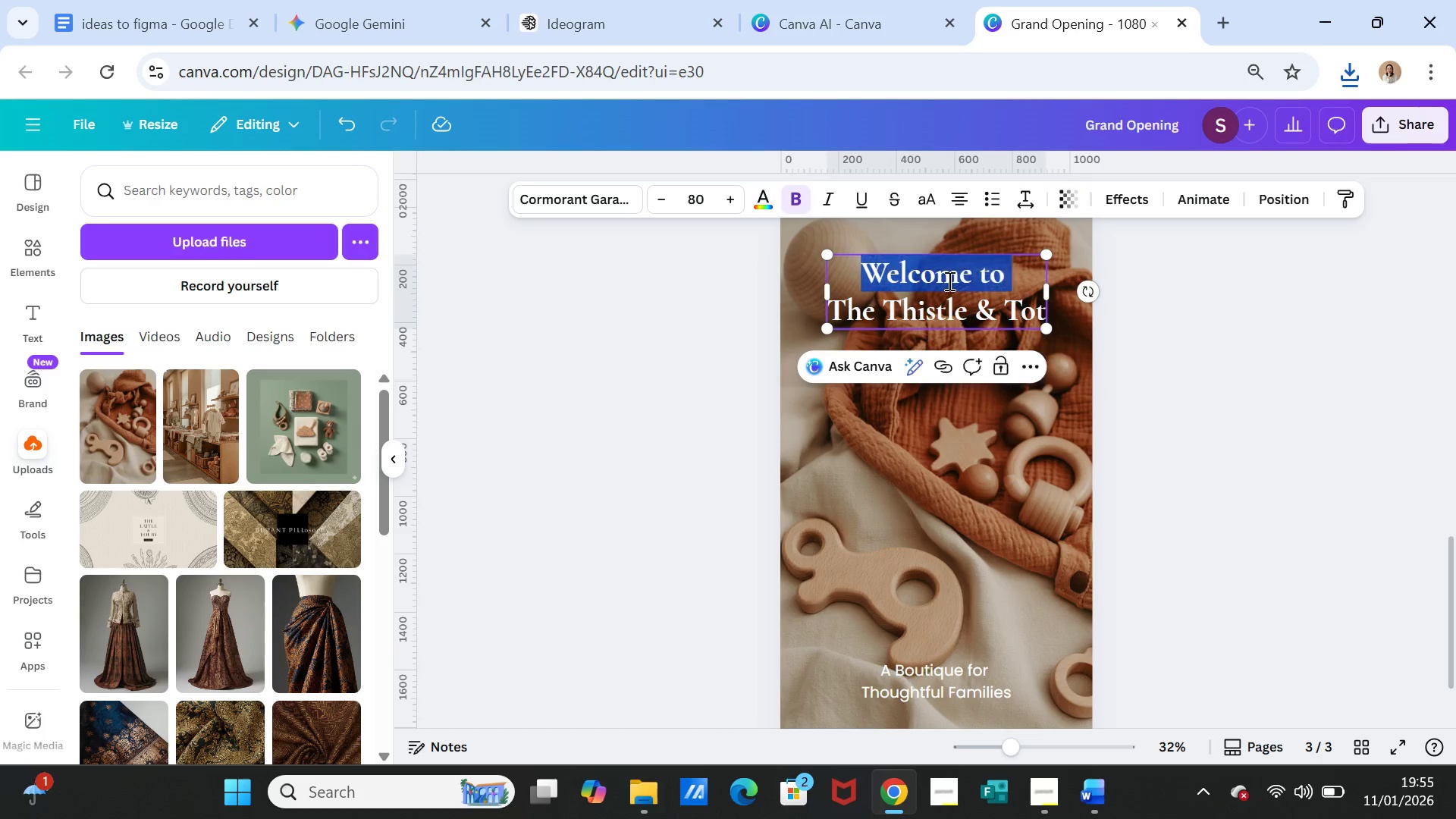 
triple_click([948, 281])
 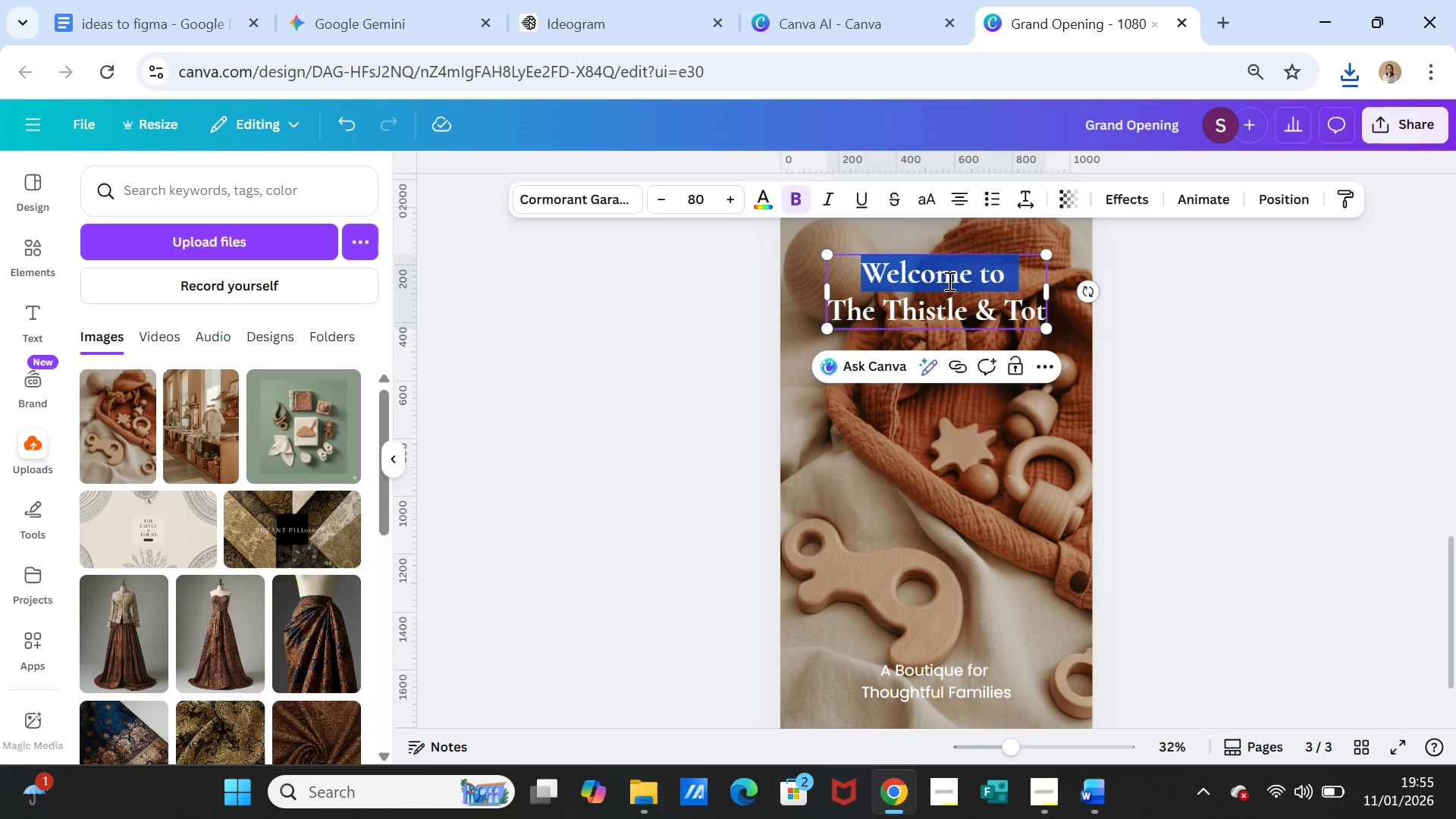 
hold_key(key=ControlLeft, duration=0.42)
 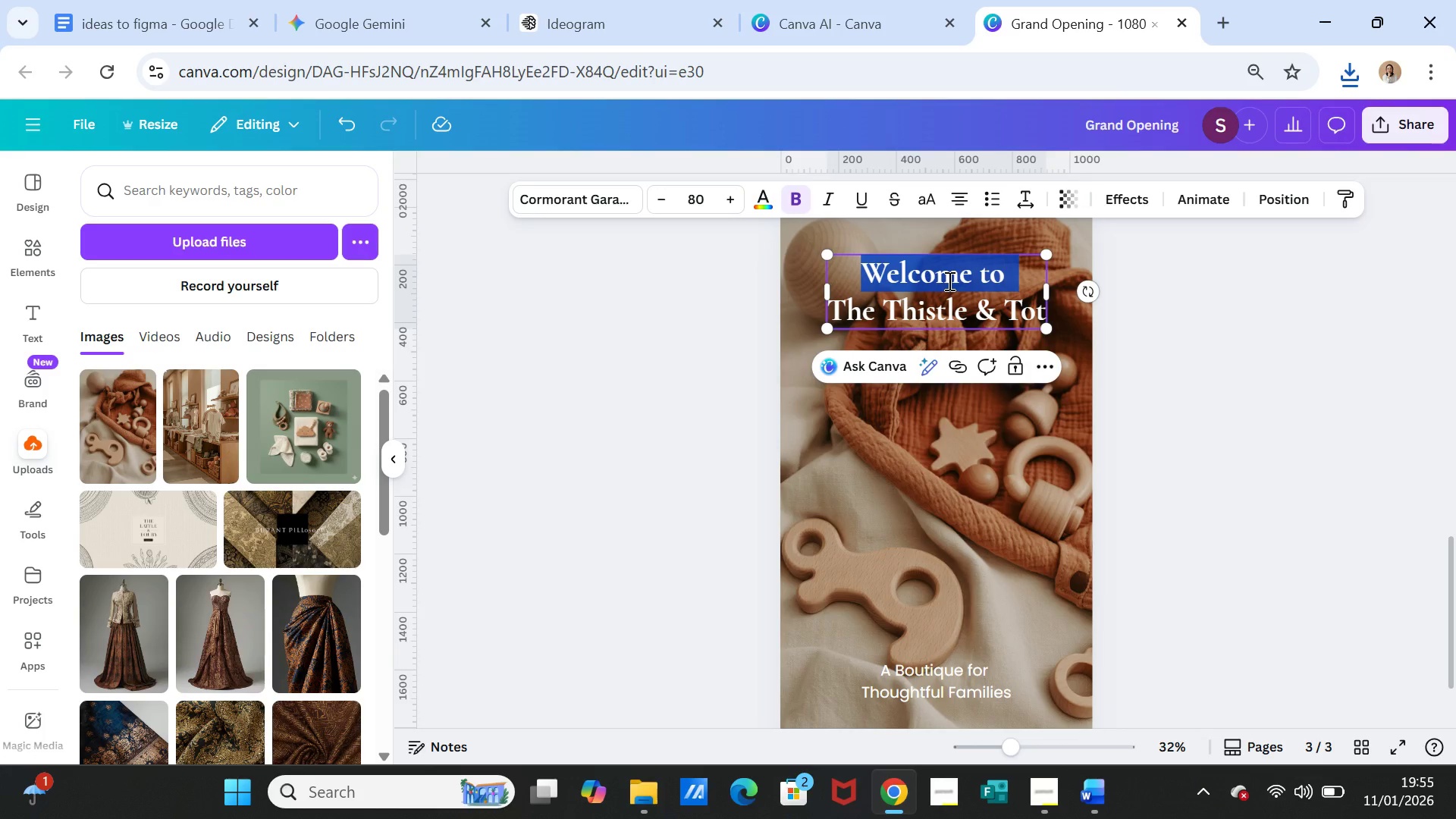 
key(Shift+ArrowDown)
 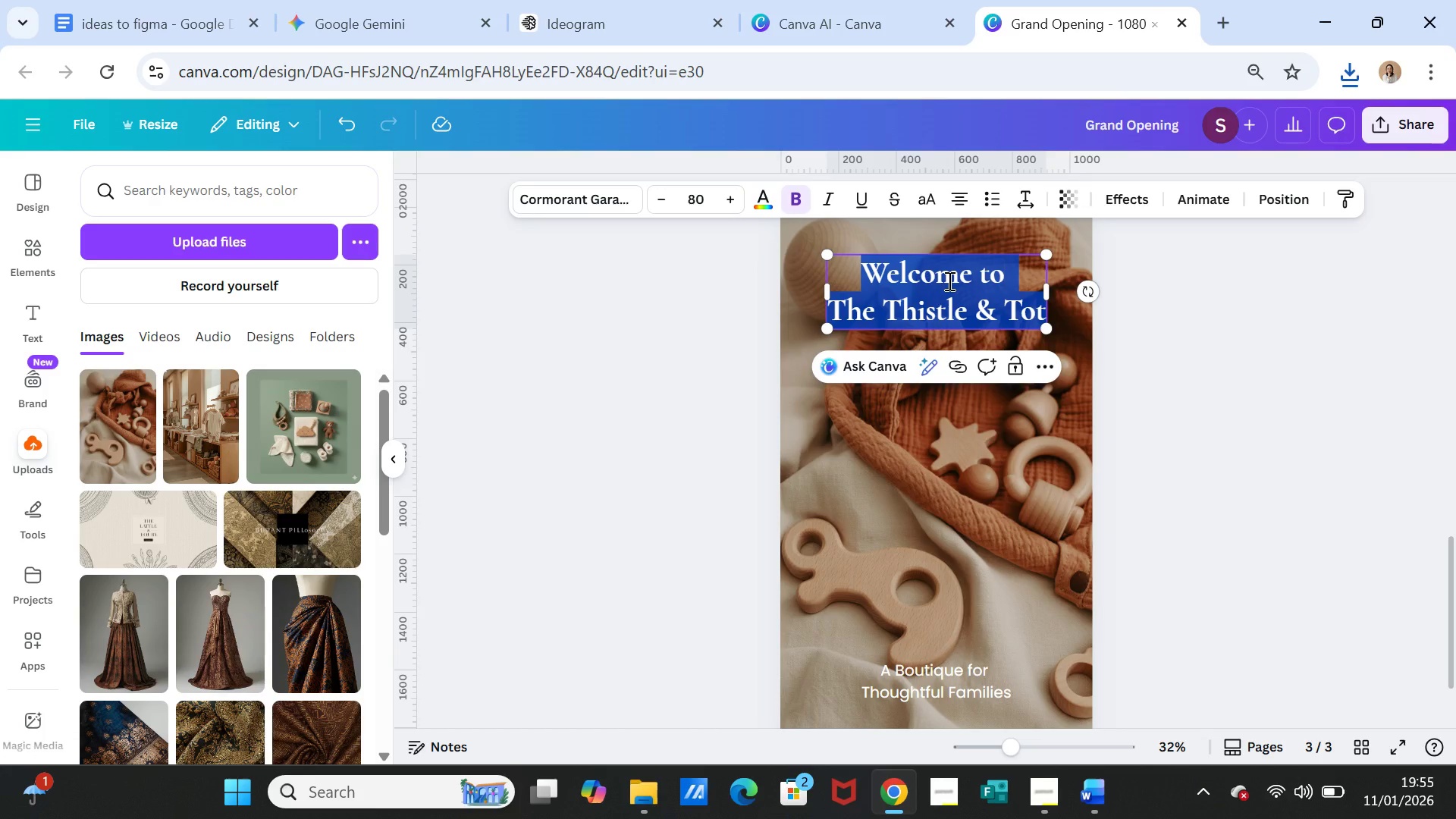 
key(Control+V)
 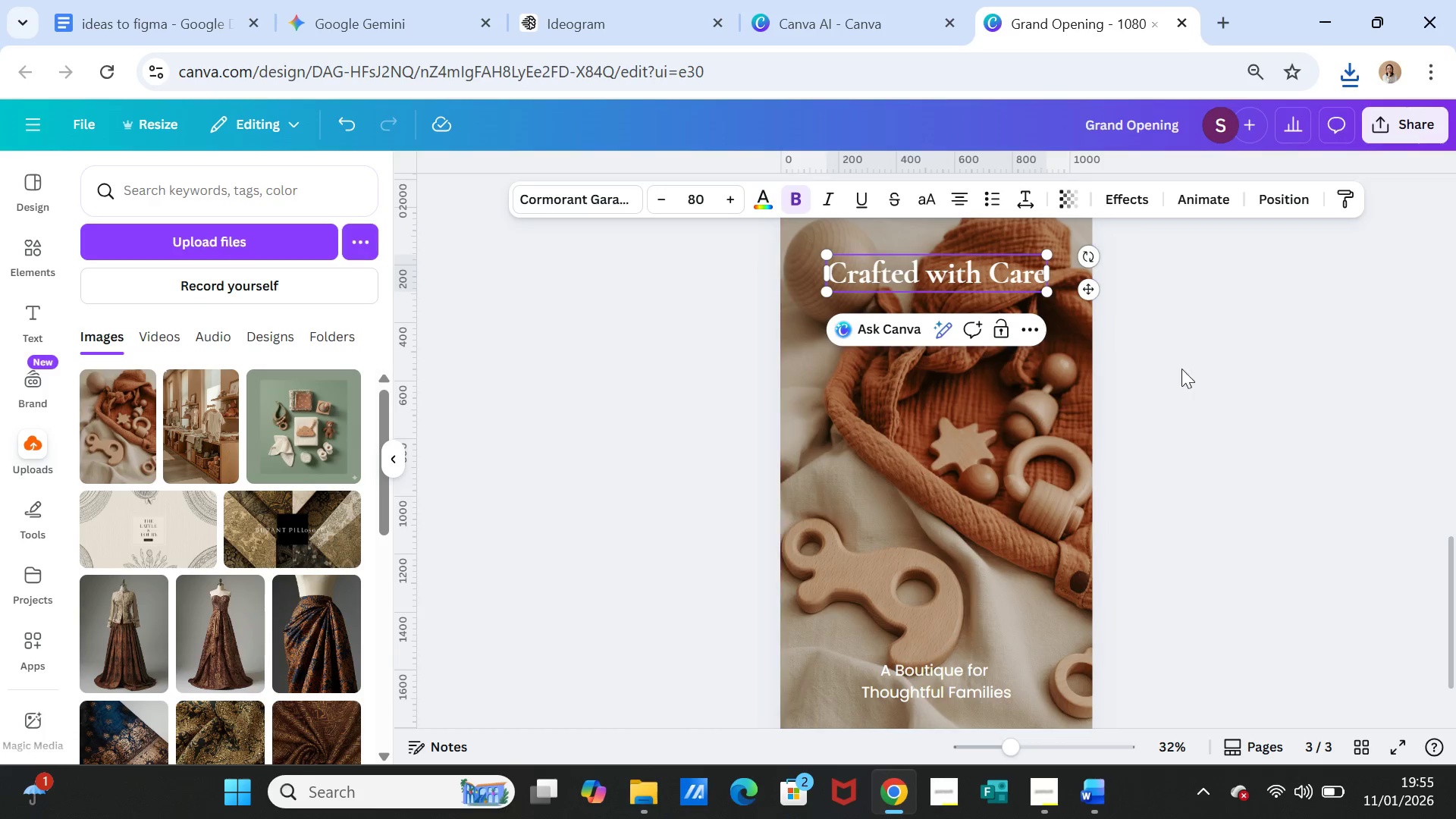 
left_click([1244, 406])
 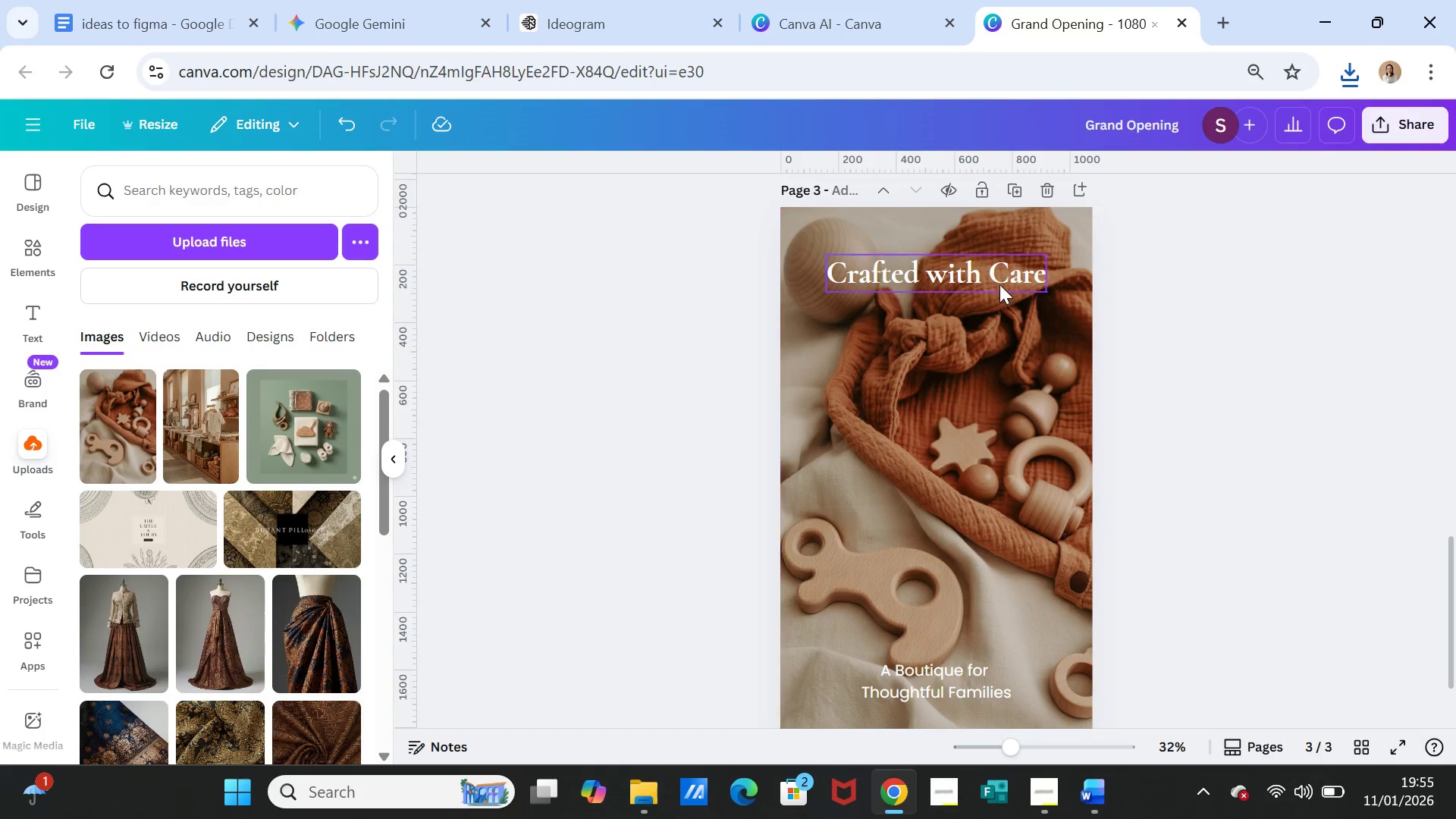 
left_click_drag(start_coordinate=[997, 281], to_coordinate=[1008, 290])
 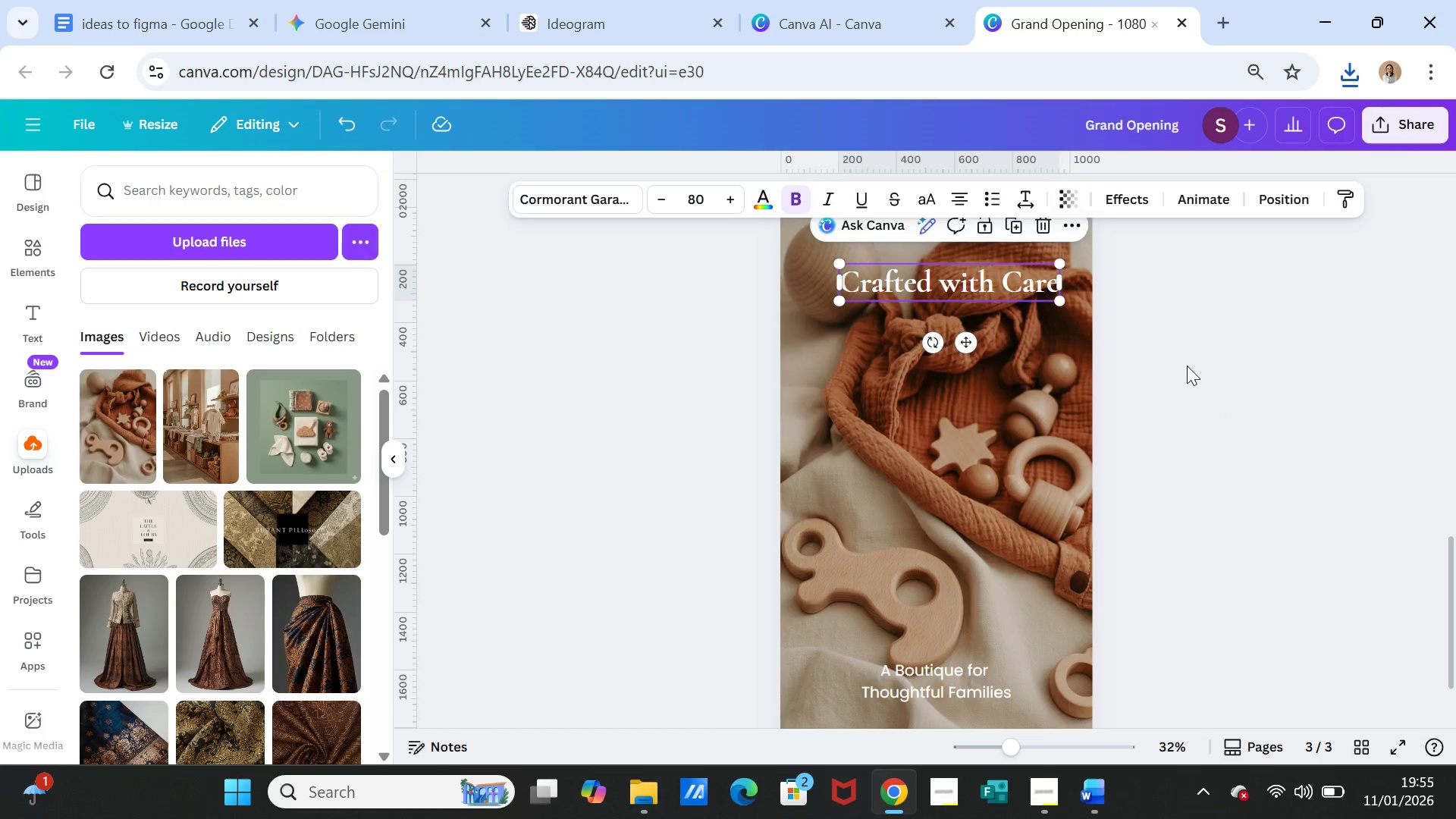 
left_click([1187, 366])
 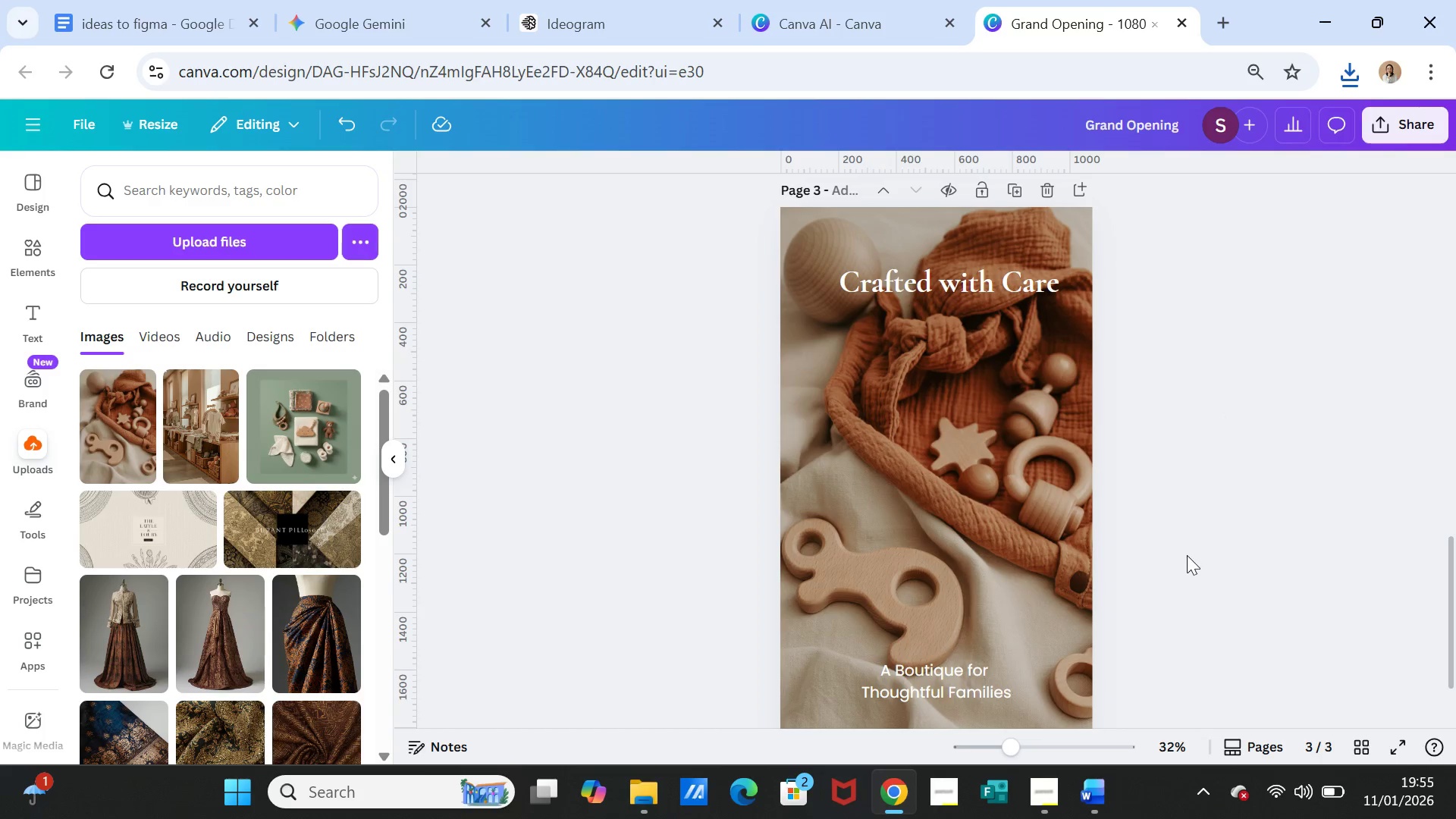 
scroll: coordinate [1194, 561], scroll_direction: down, amount: 1.0
 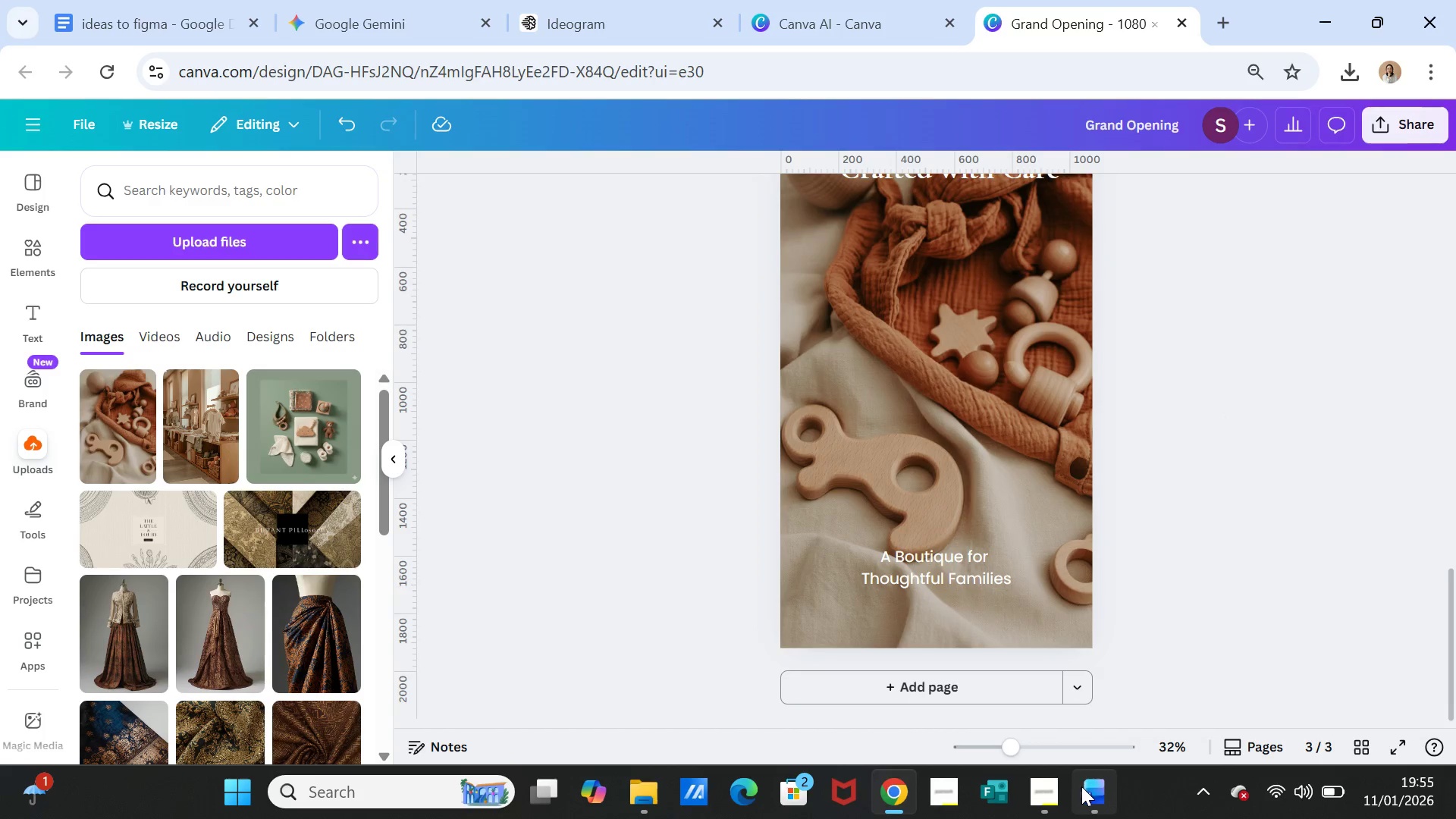 
left_click([1090, 791])
 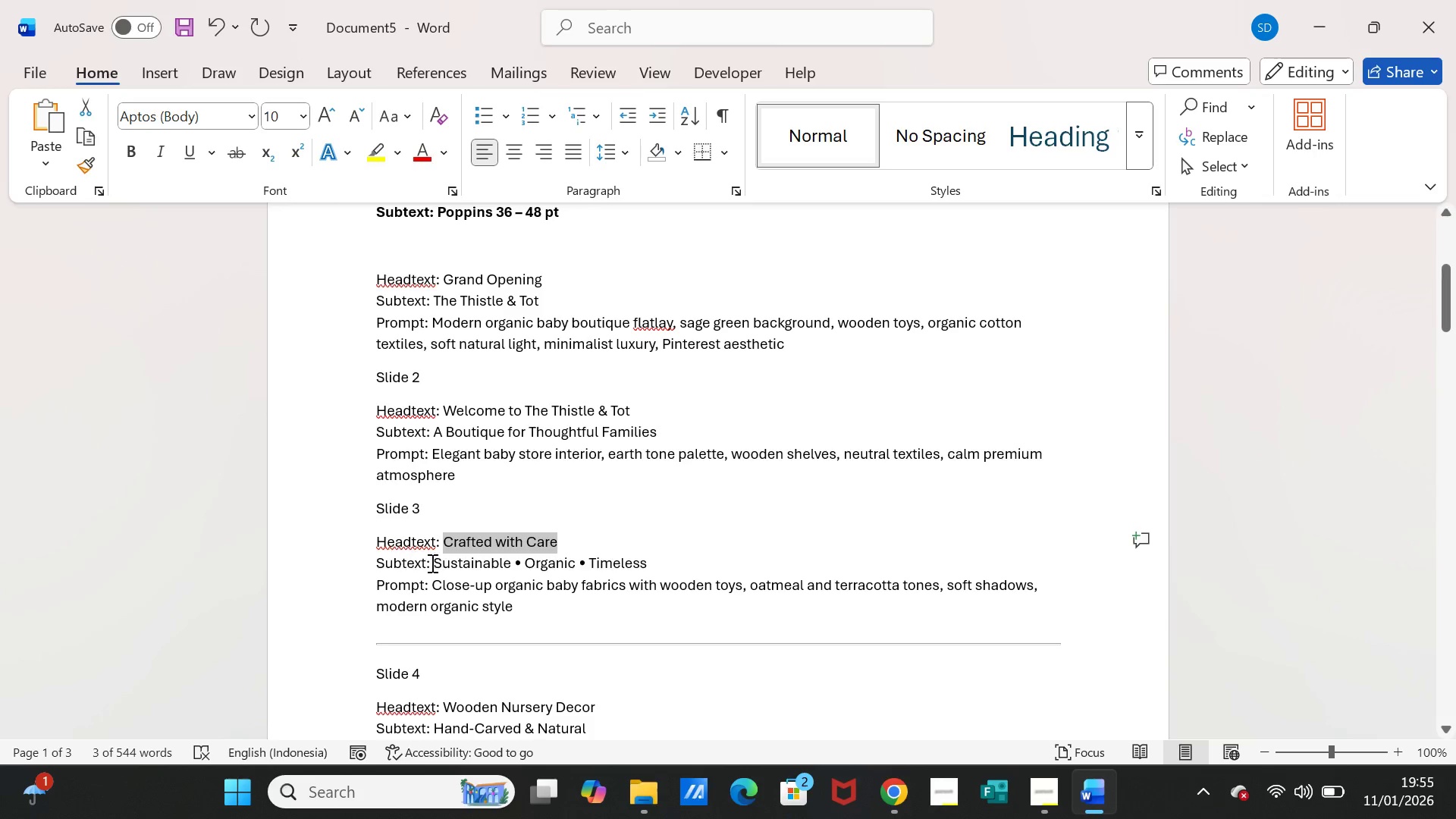 
left_click_drag(start_coordinate=[432, 563], to_coordinate=[642, 560])
 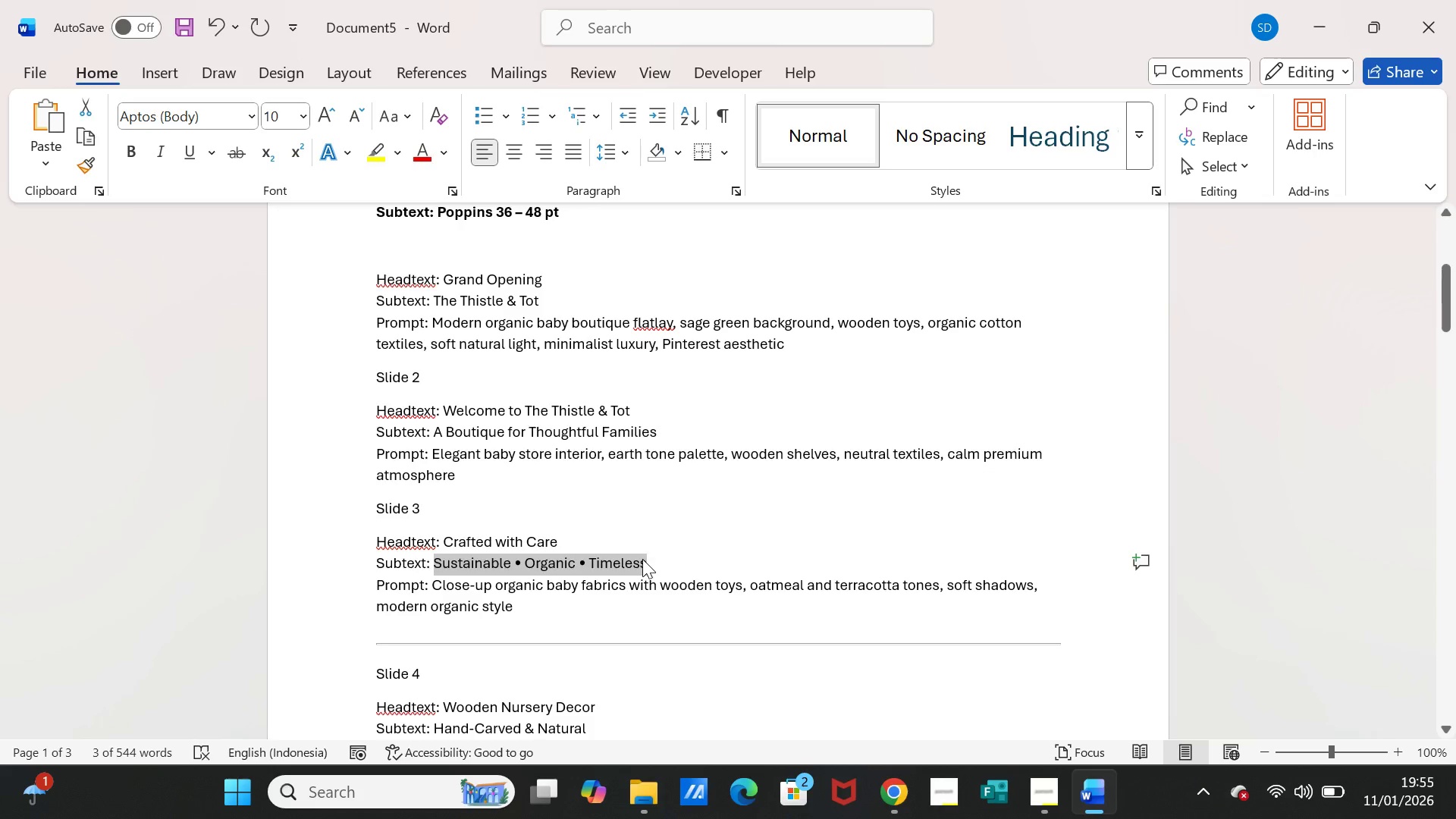 
key(Control+C)
 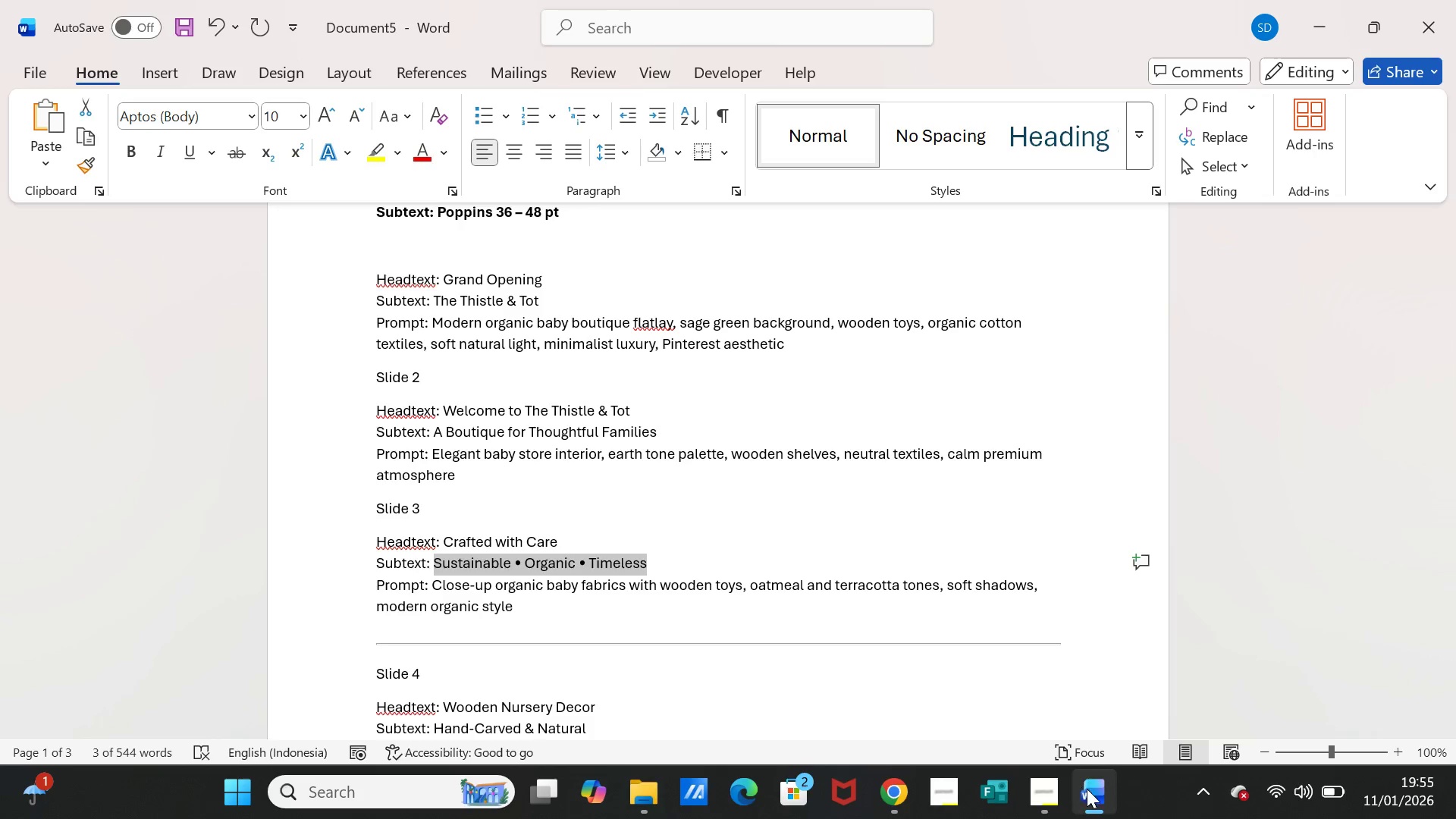 
left_click([1087, 789])
 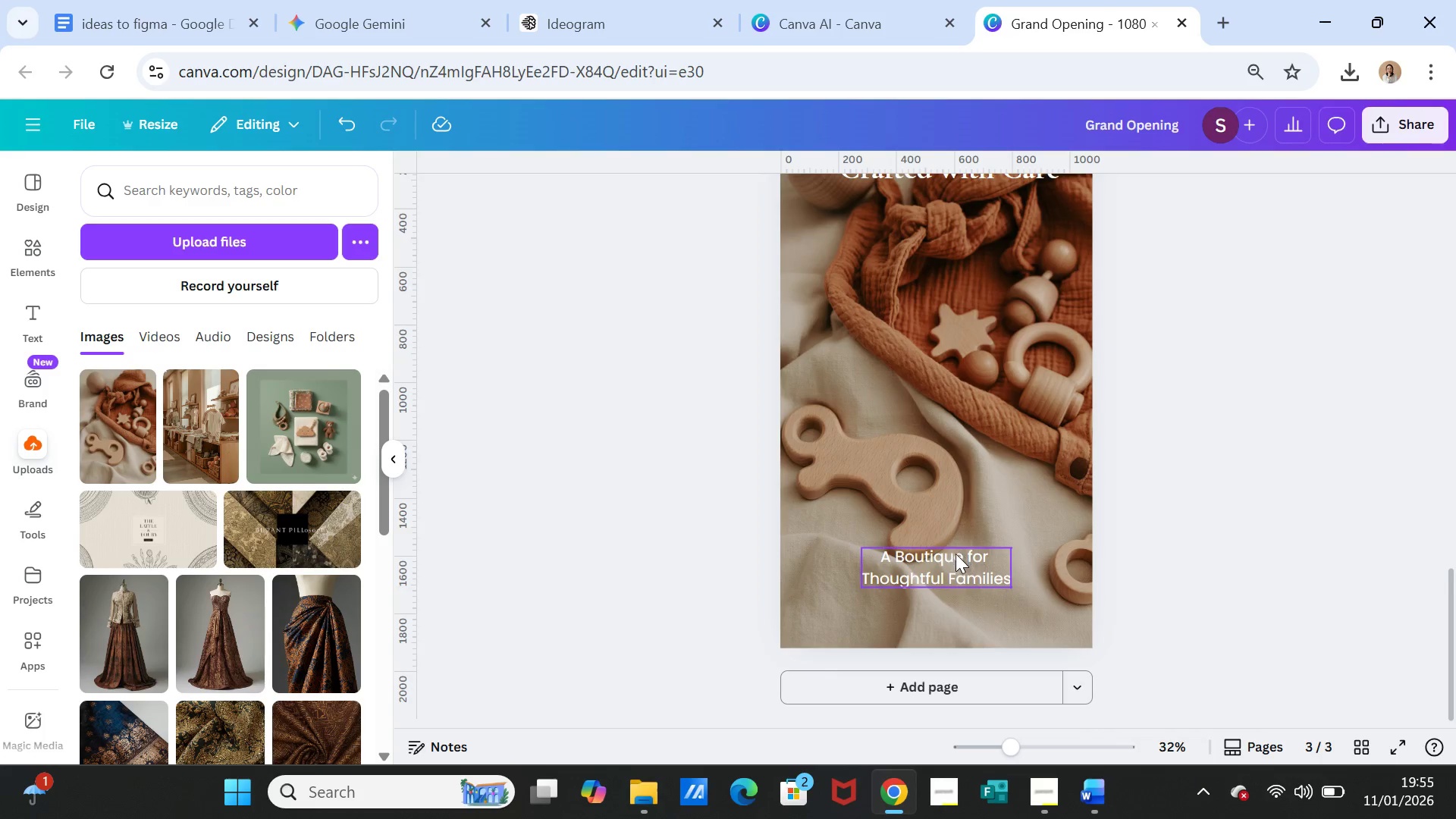 
double_click([956, 554])
 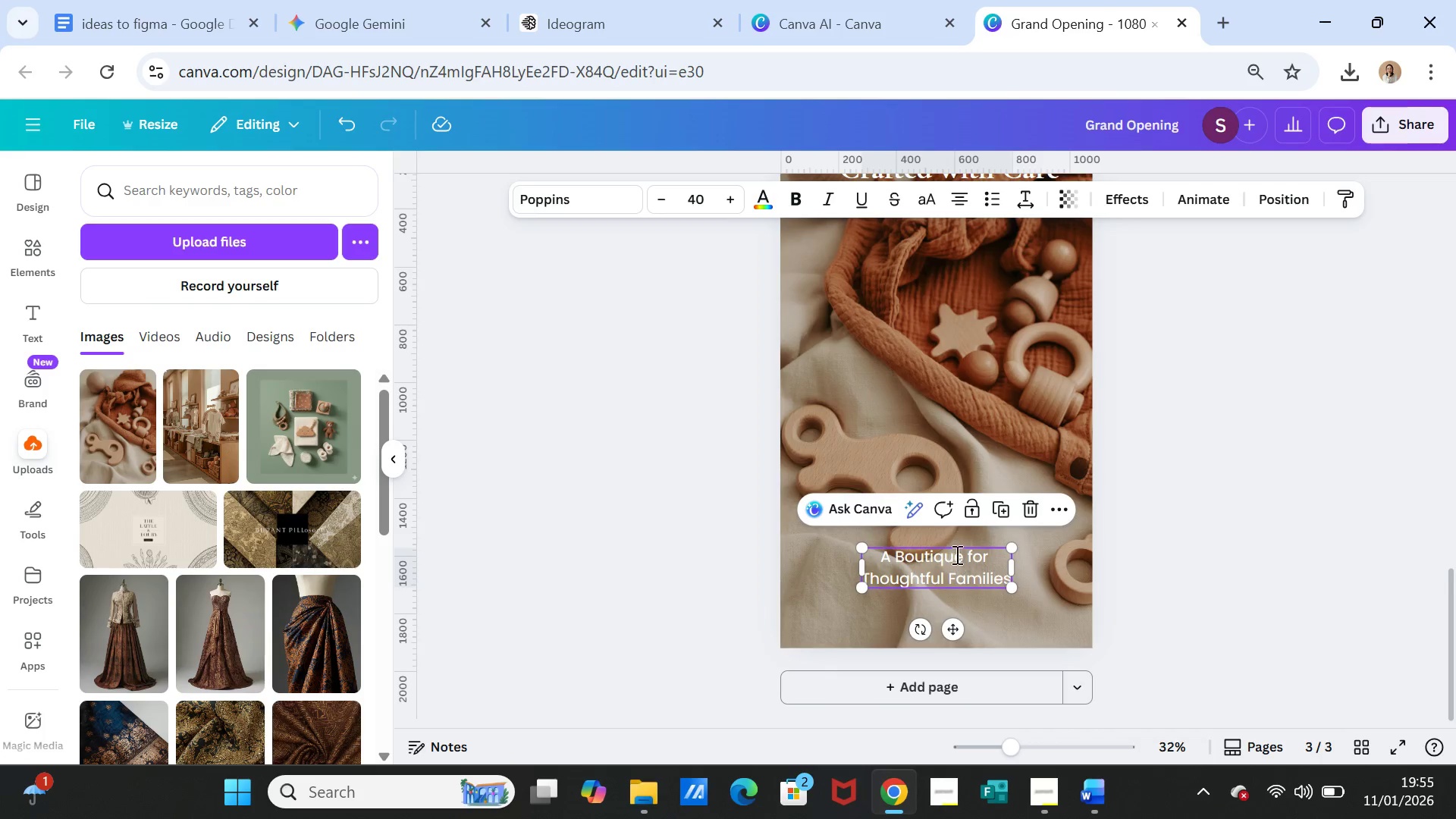 
triple_click([956, 554])
 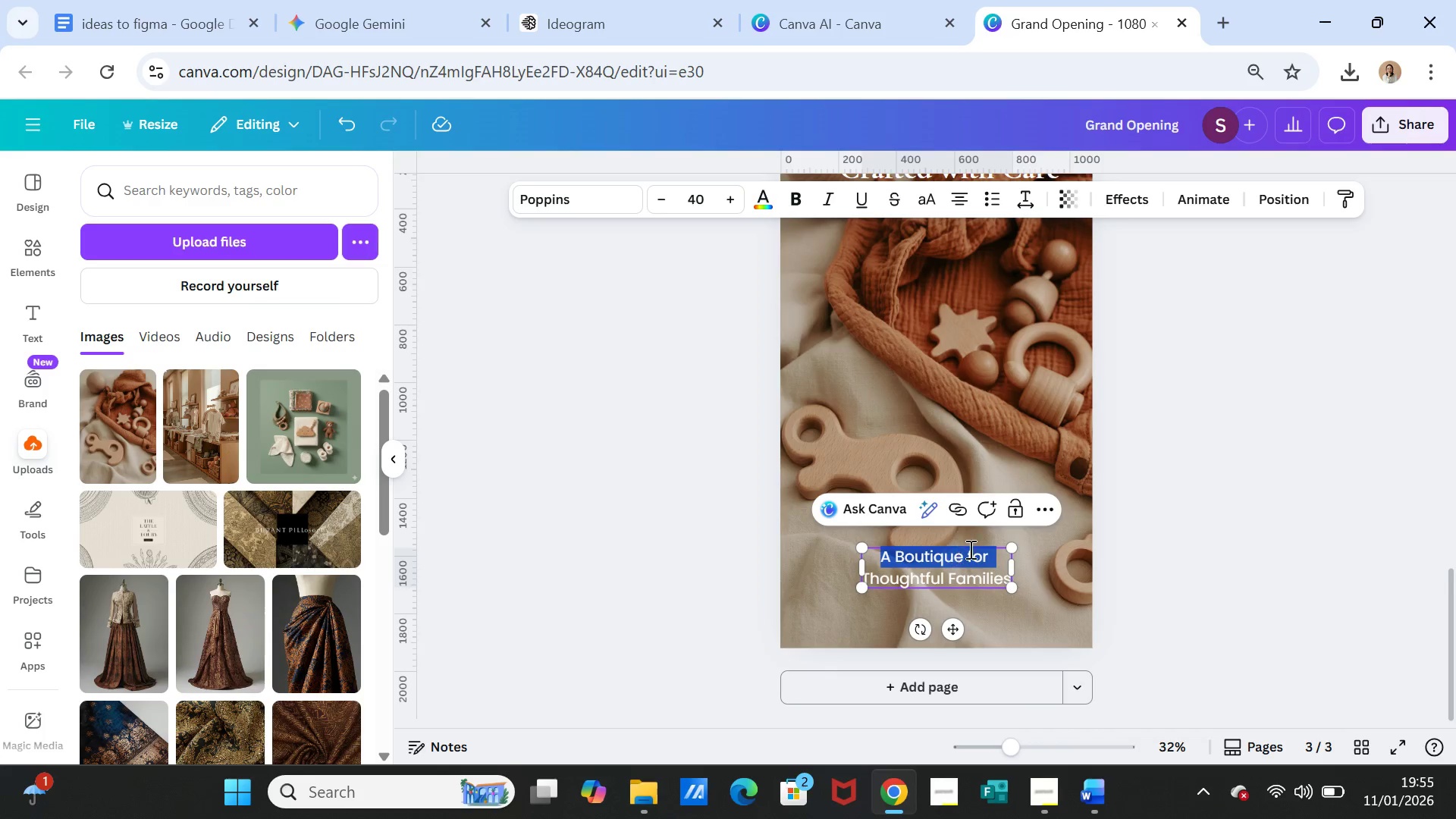 
key(Shift+ArrowDown)
 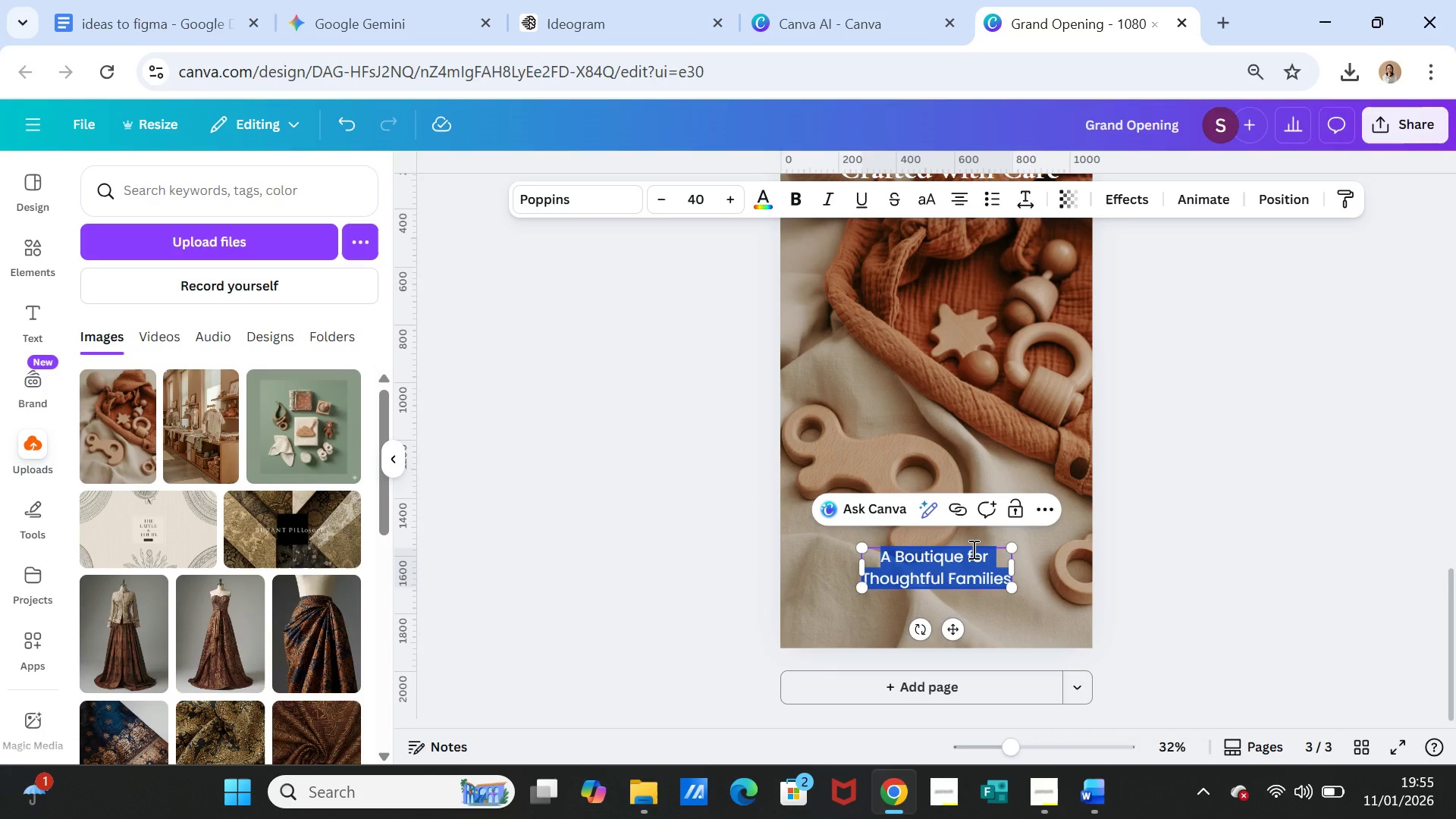 
key(Control+V)
 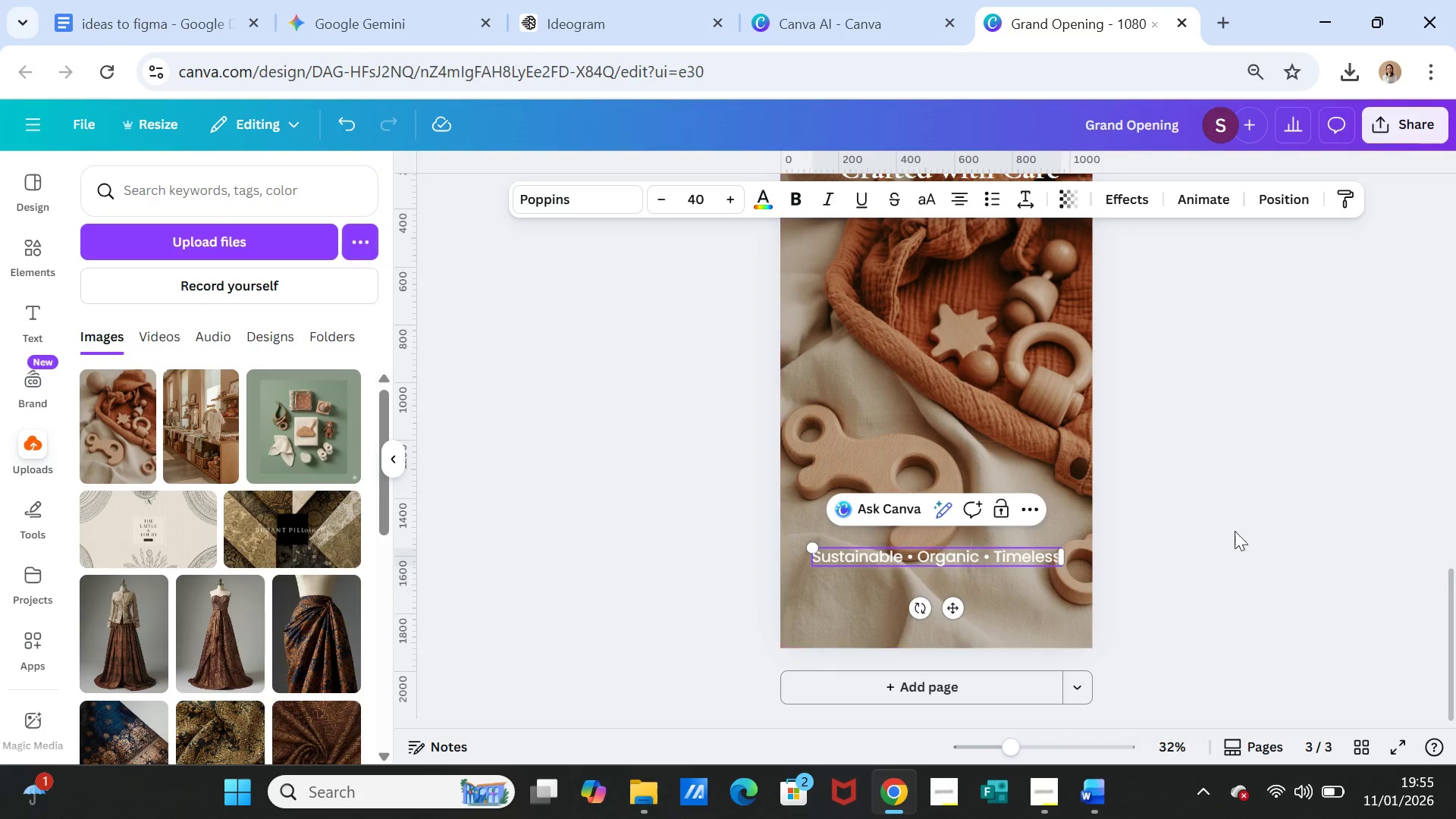 
left_click([1294, 526])
 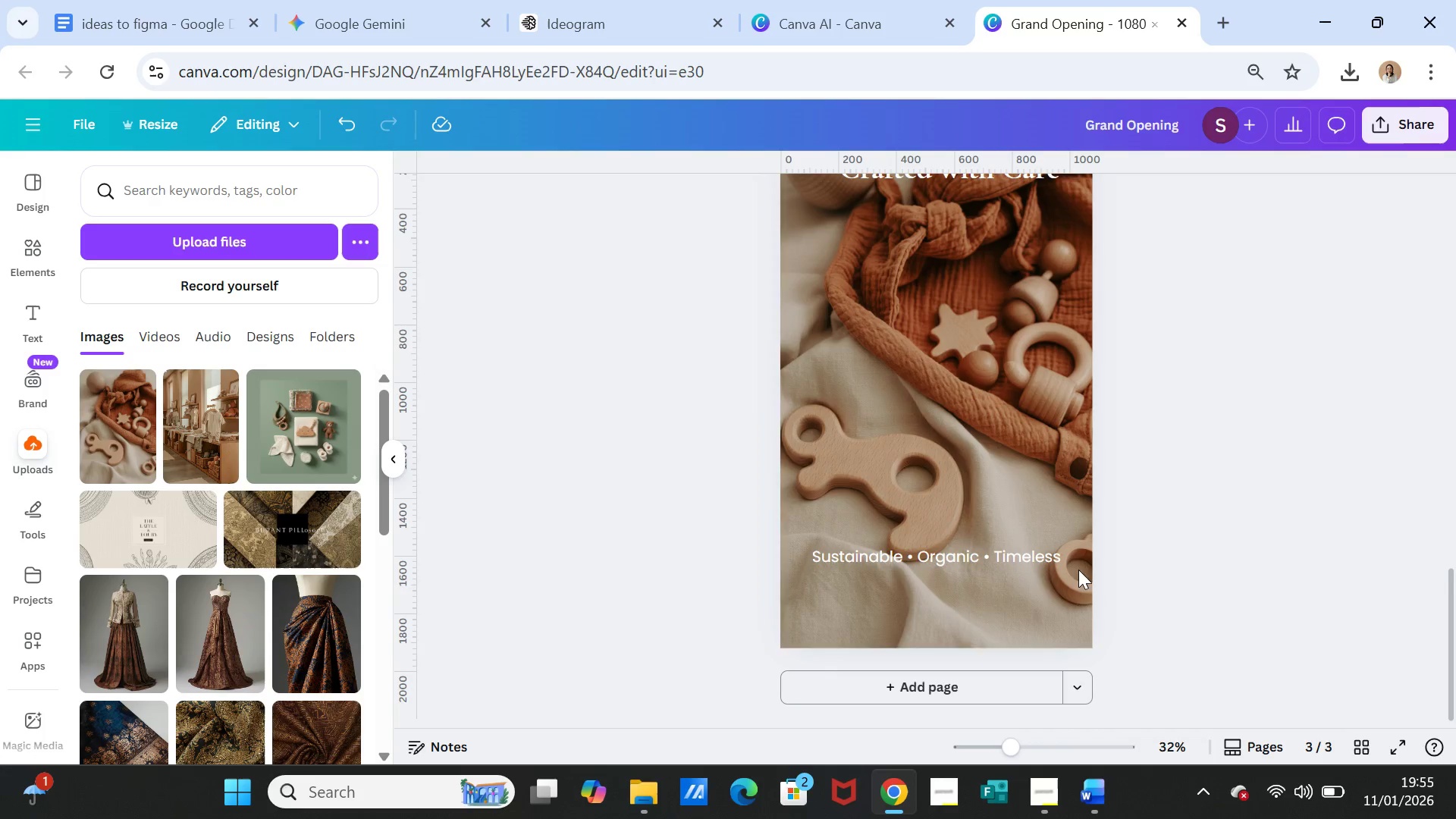 
left_click_drag(start_coordinate=[1011, 560], to_coordinate=[1012, 563])
 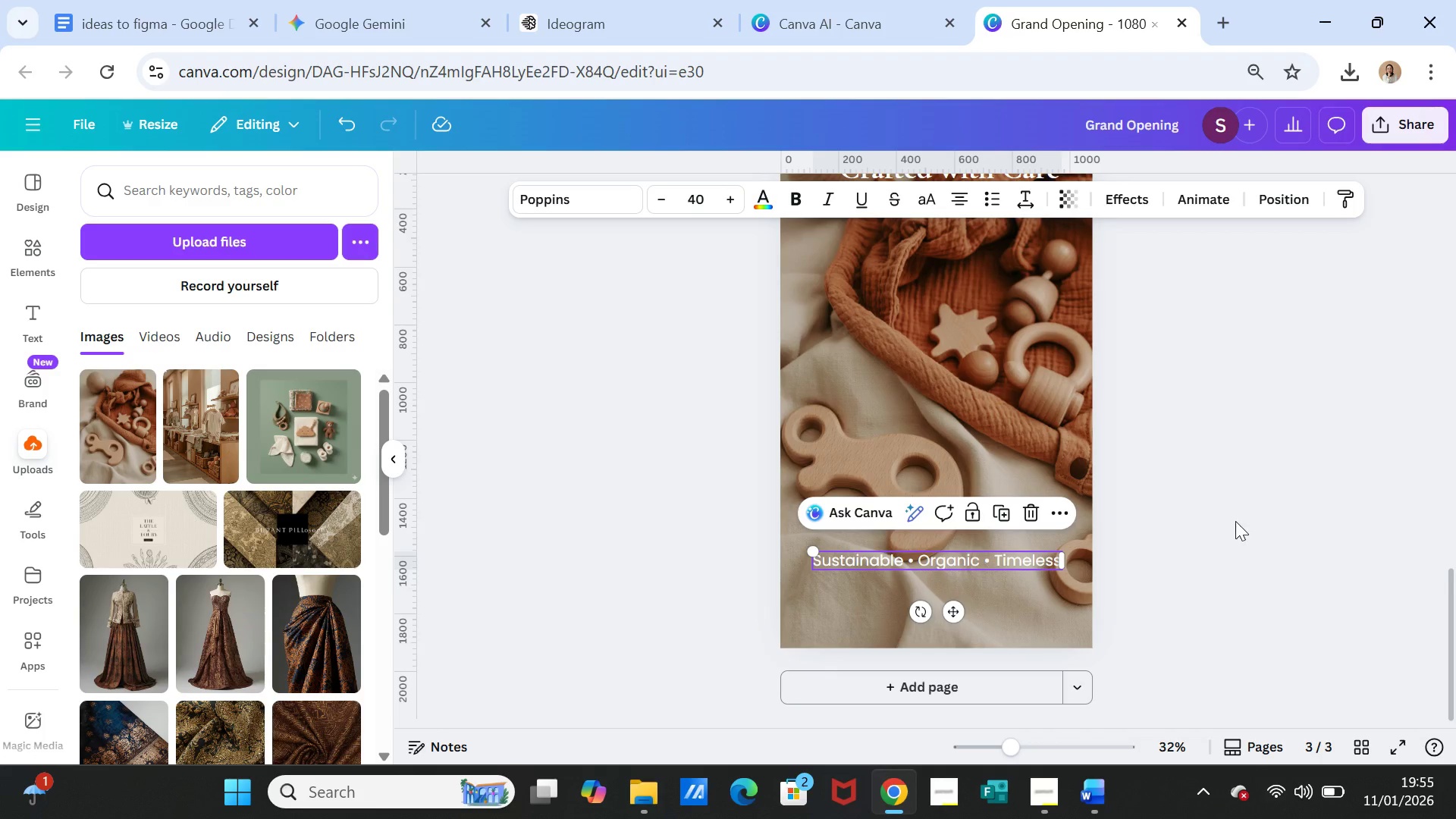 
left_click([1235, 521])
 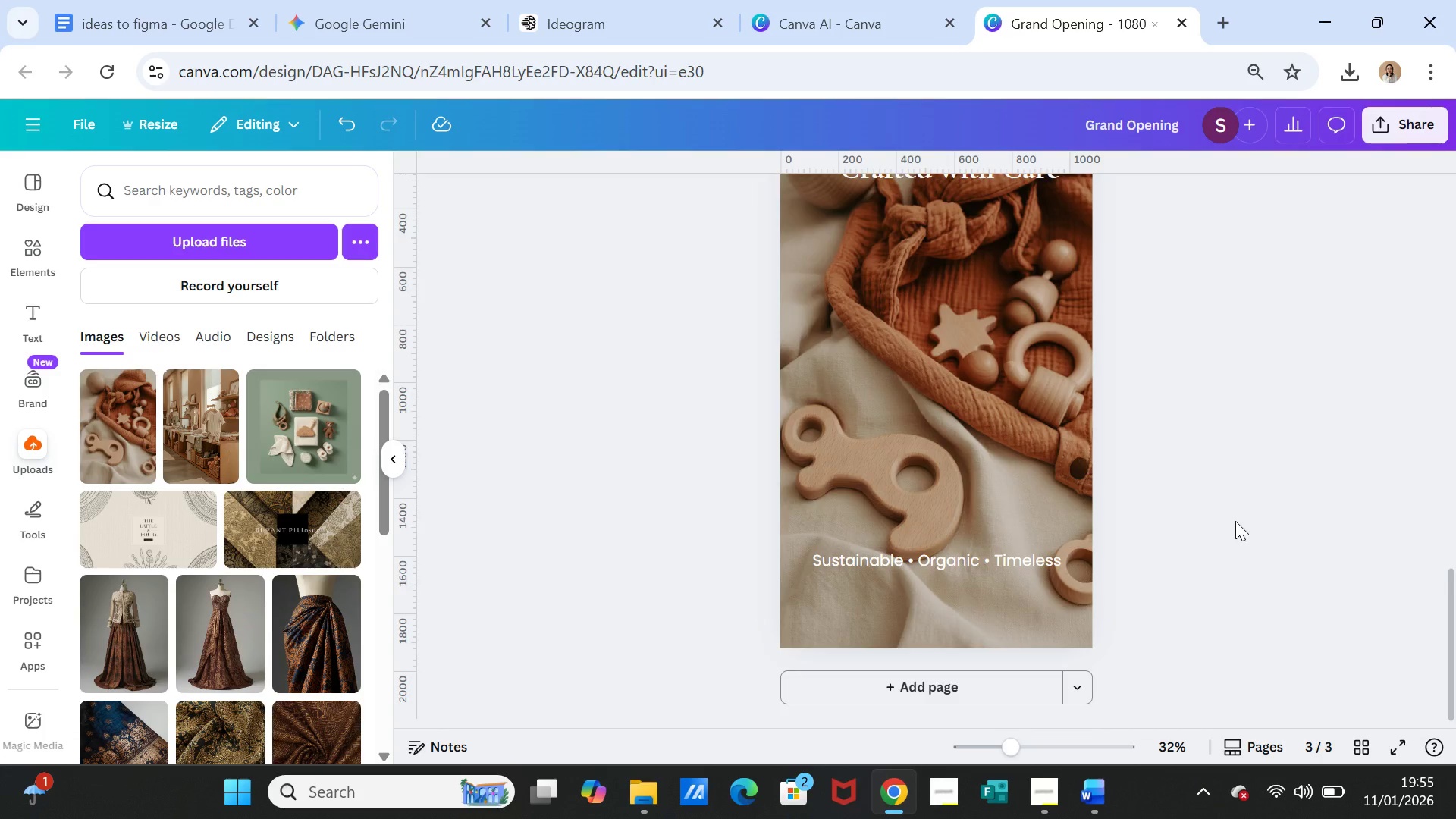 
scroll: coordinate [1235, 521], scroll_direction: up, amount: 2.0
 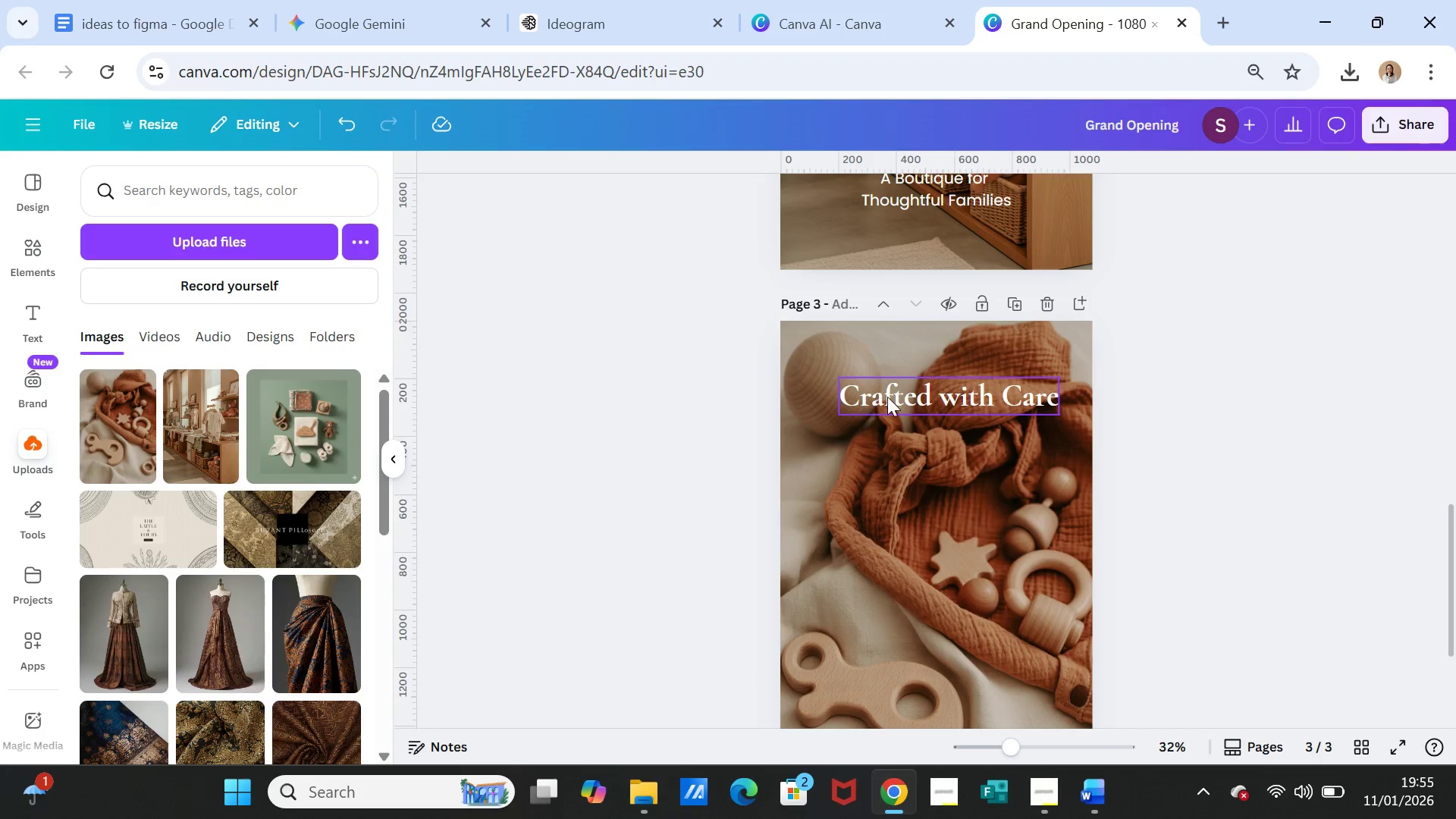 
left_click_drag(start_coordinate=[894, 397], to_coordinate=[885, 398])
 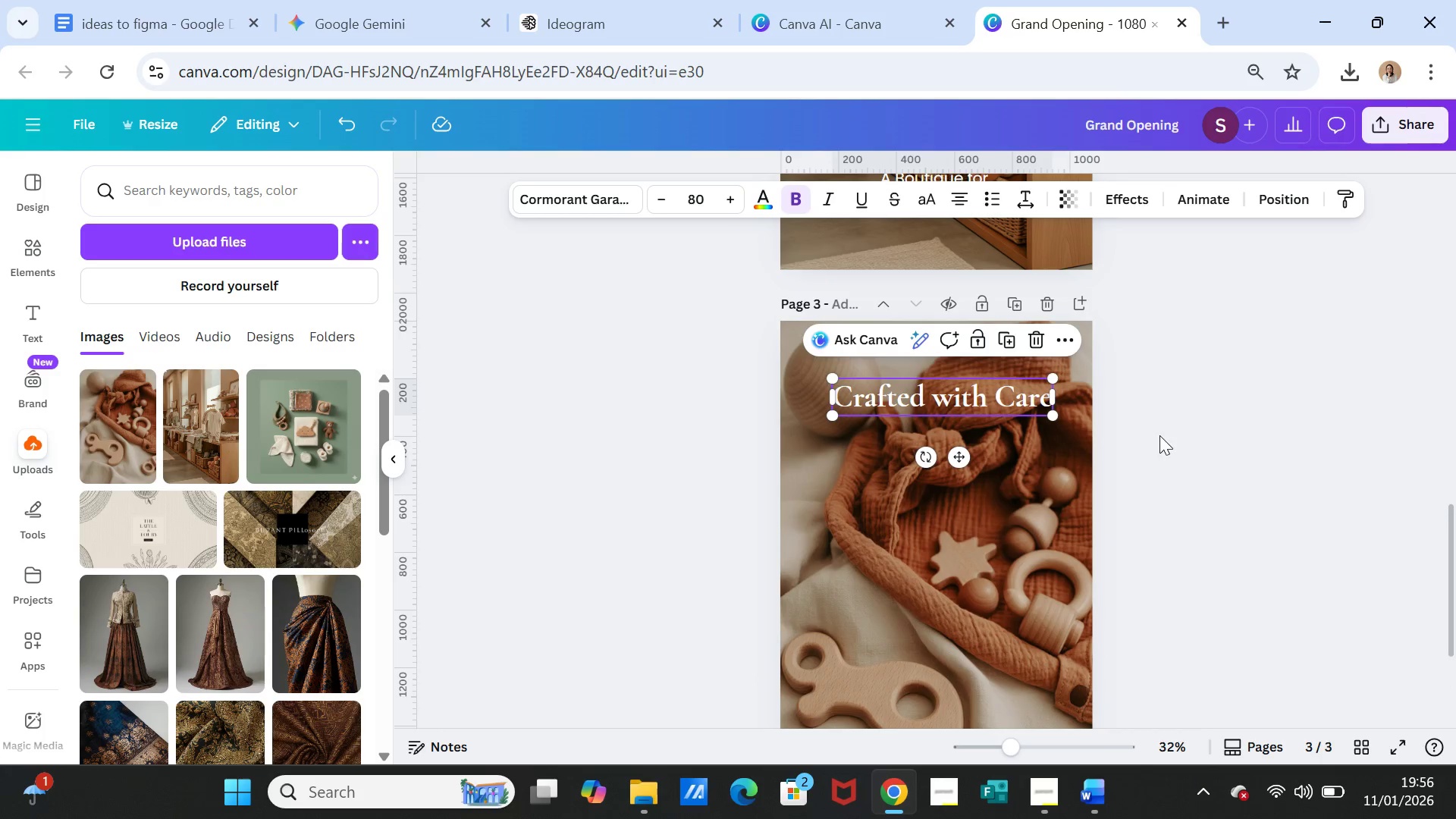 
left_click([1159, 435])
 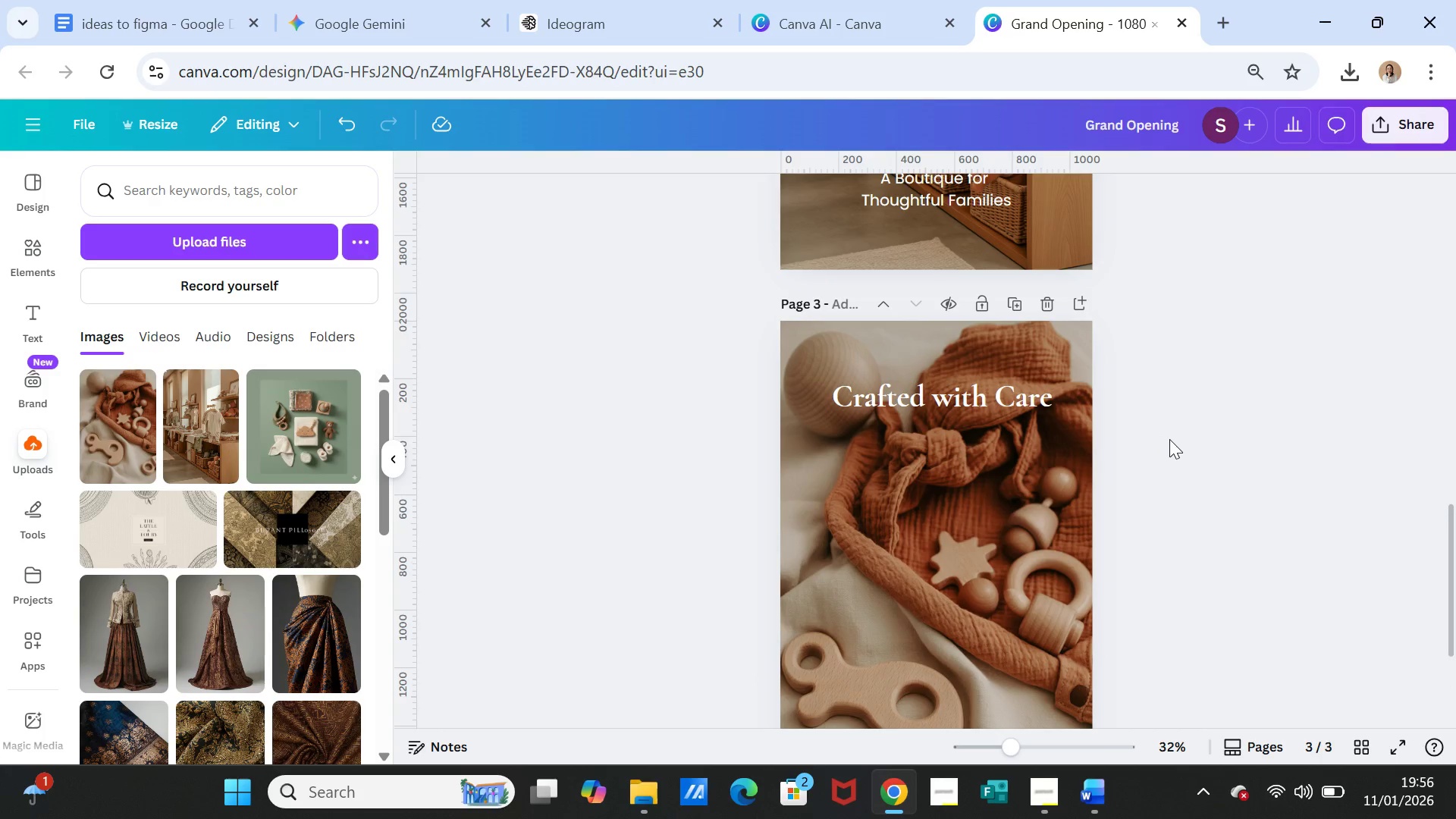 
scroll: coordinate [1217, 502], scroll_direction: down, amount: 2.0
 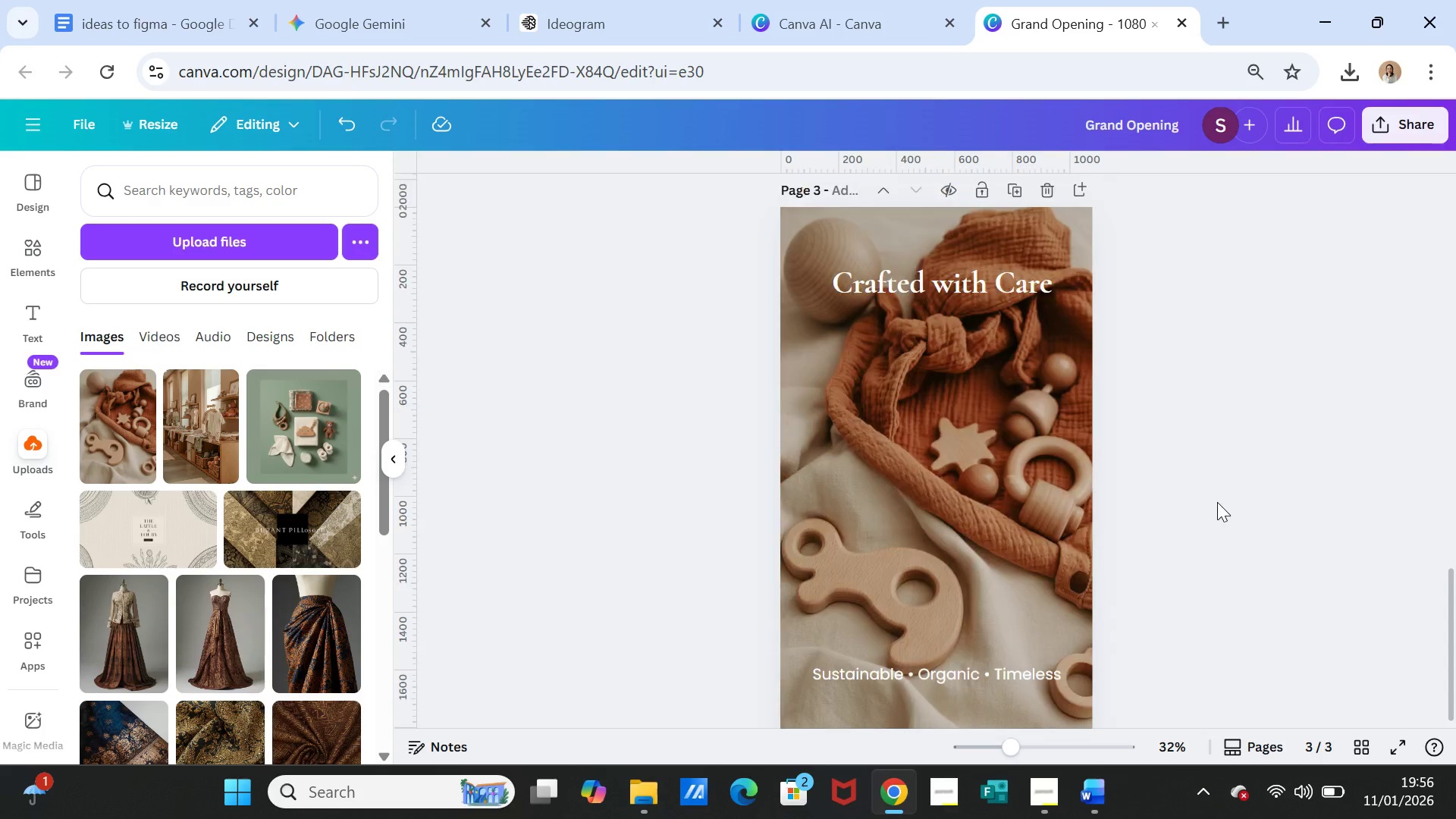 
scroll: coordinate [1217, 502], scroll_direction: up, amount: 4.0
 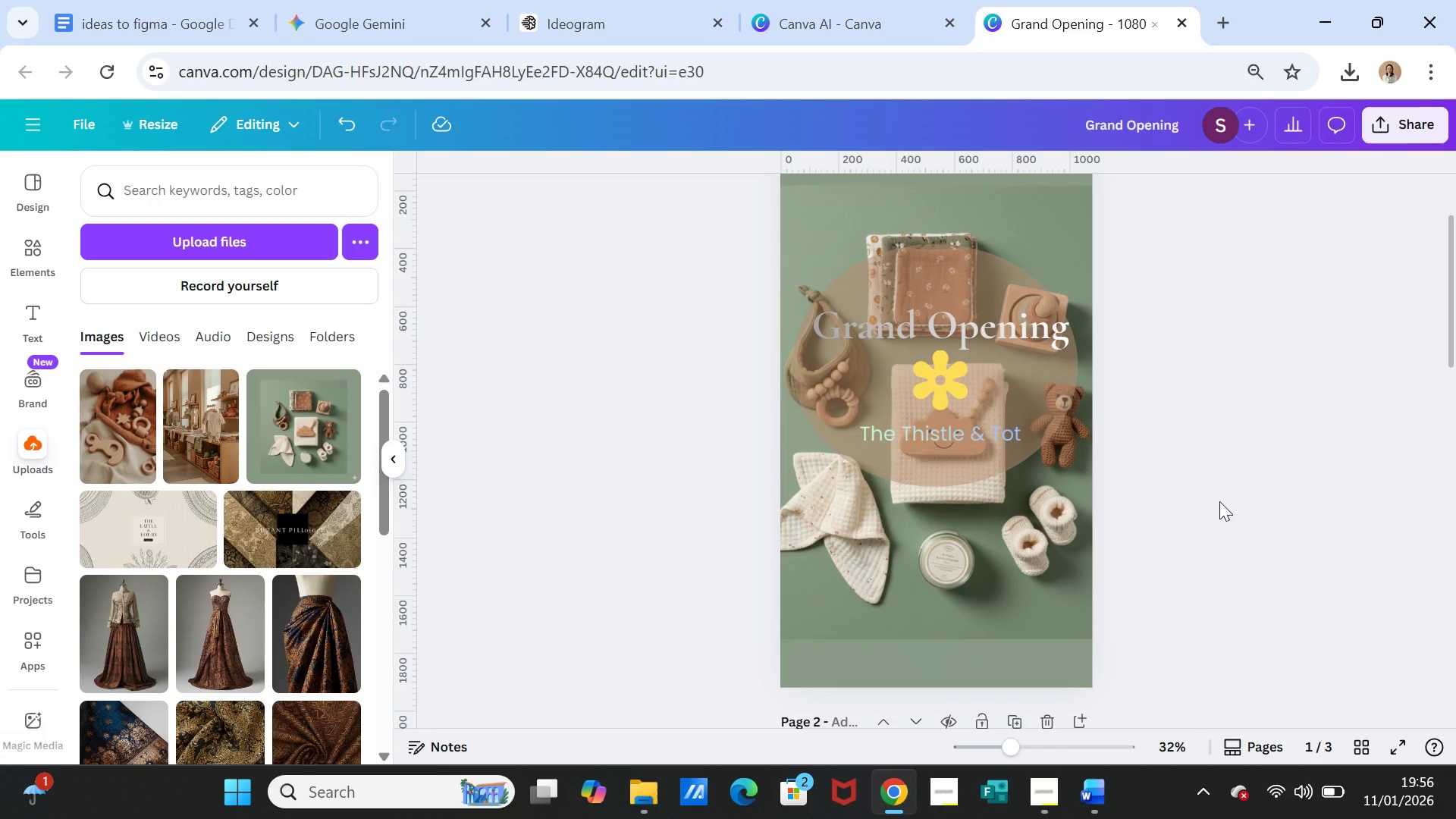 
wait(6.33)
 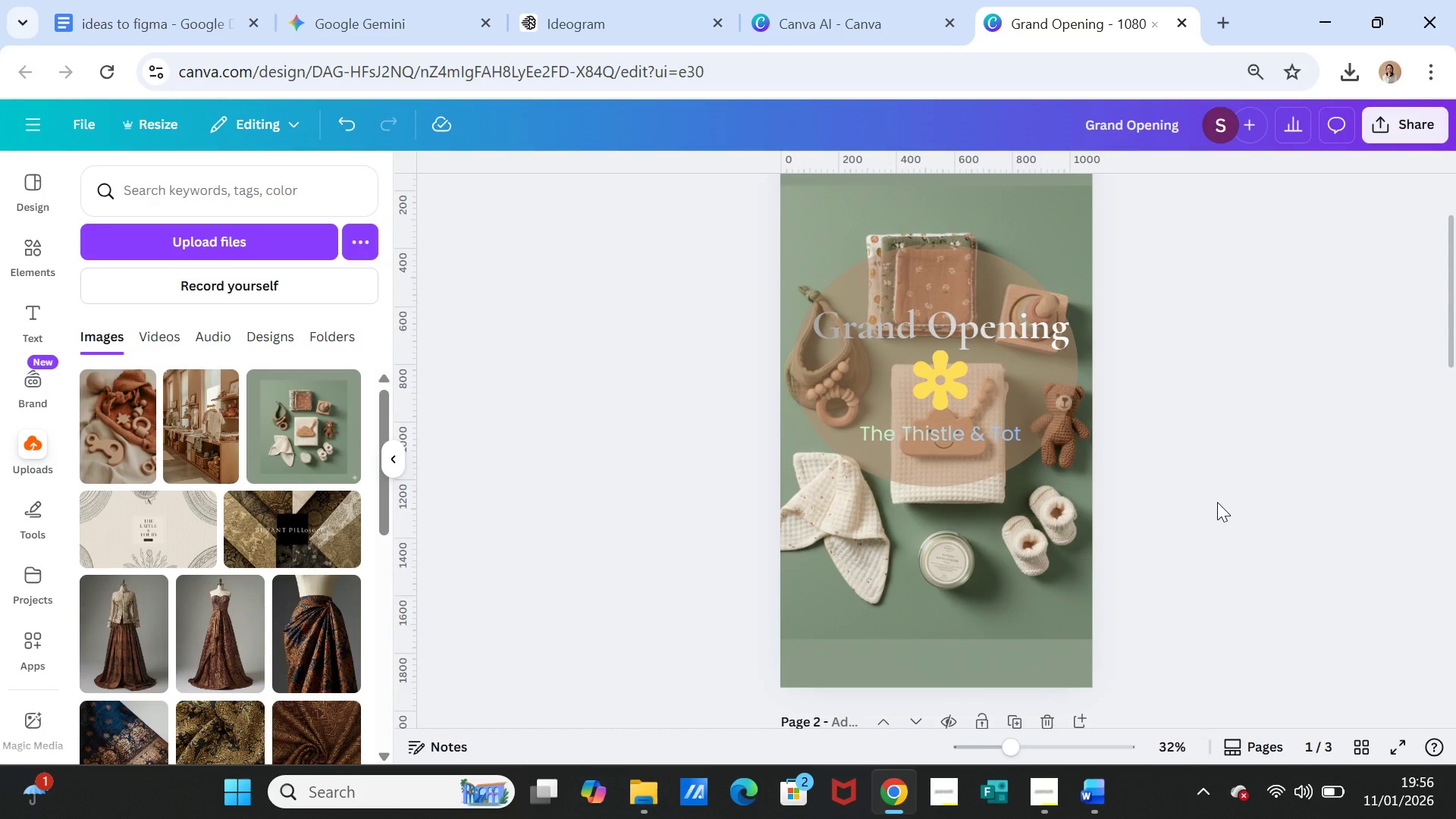 
left_click([1030, 425])
 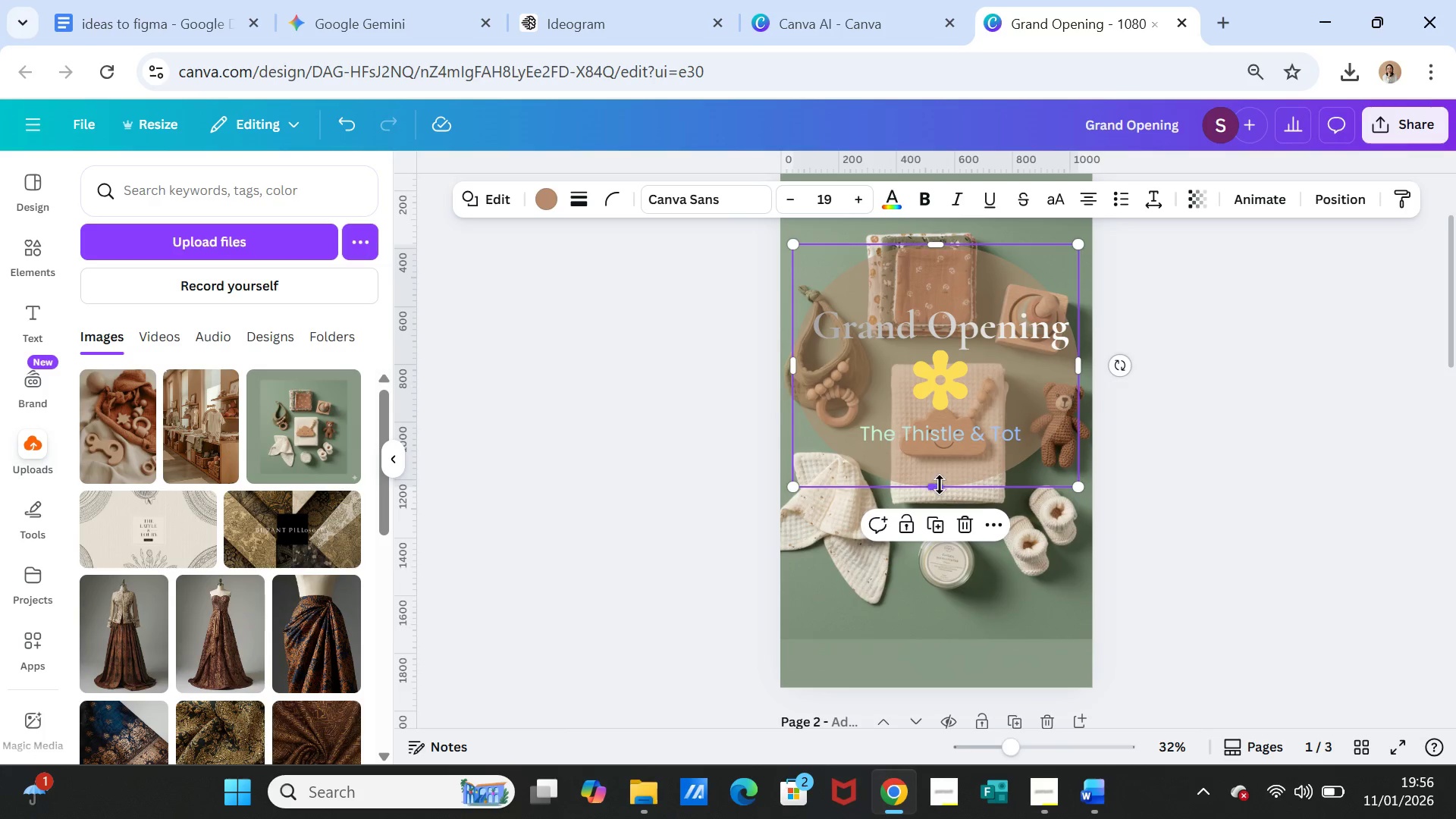 
left_click_drag(start_coordinate=[937, 485], to_coordinate=[956, 635])
 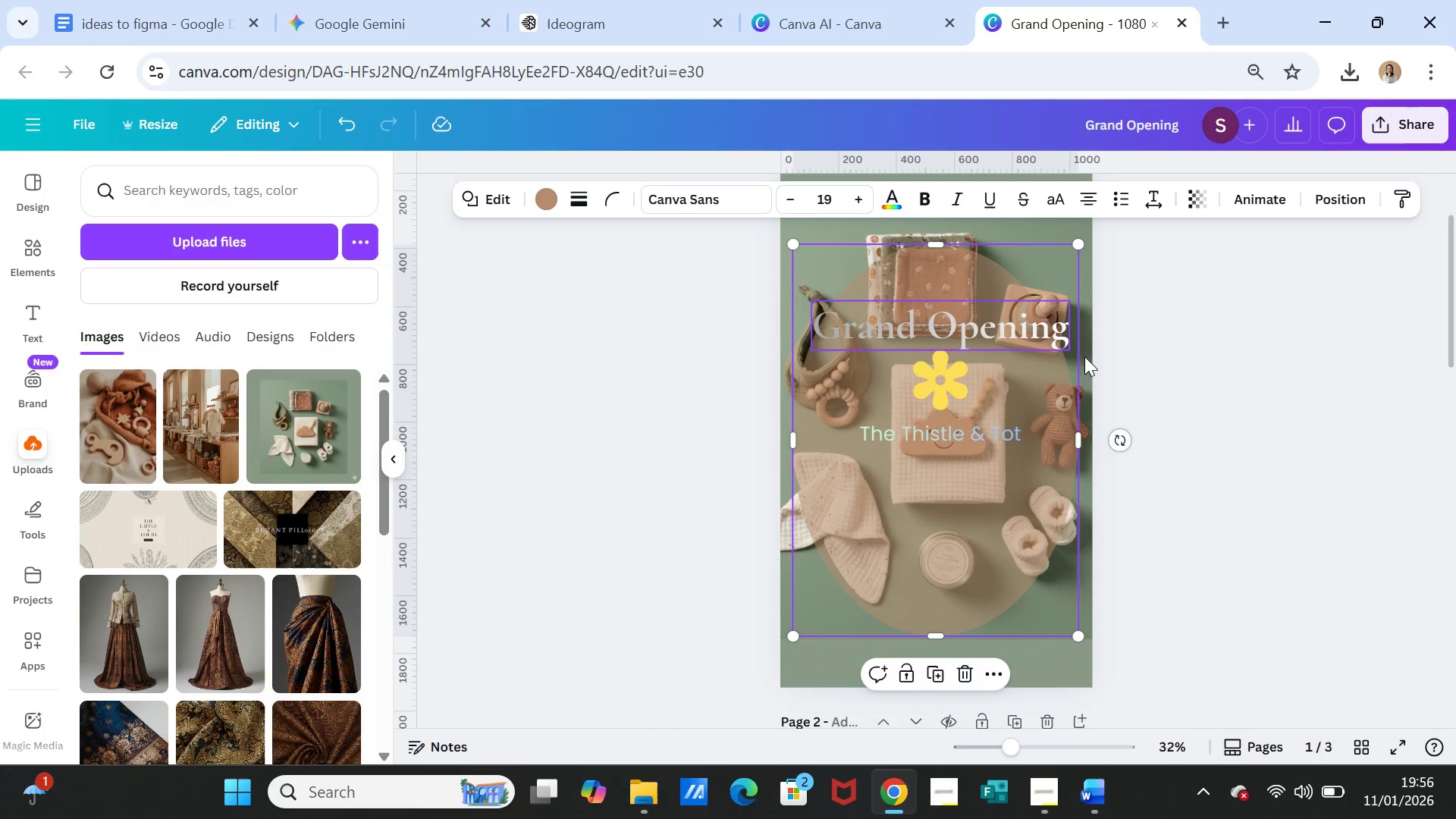 
scroll: coordinate [1094, 360], scroll_direction: up, amount: 1.0
 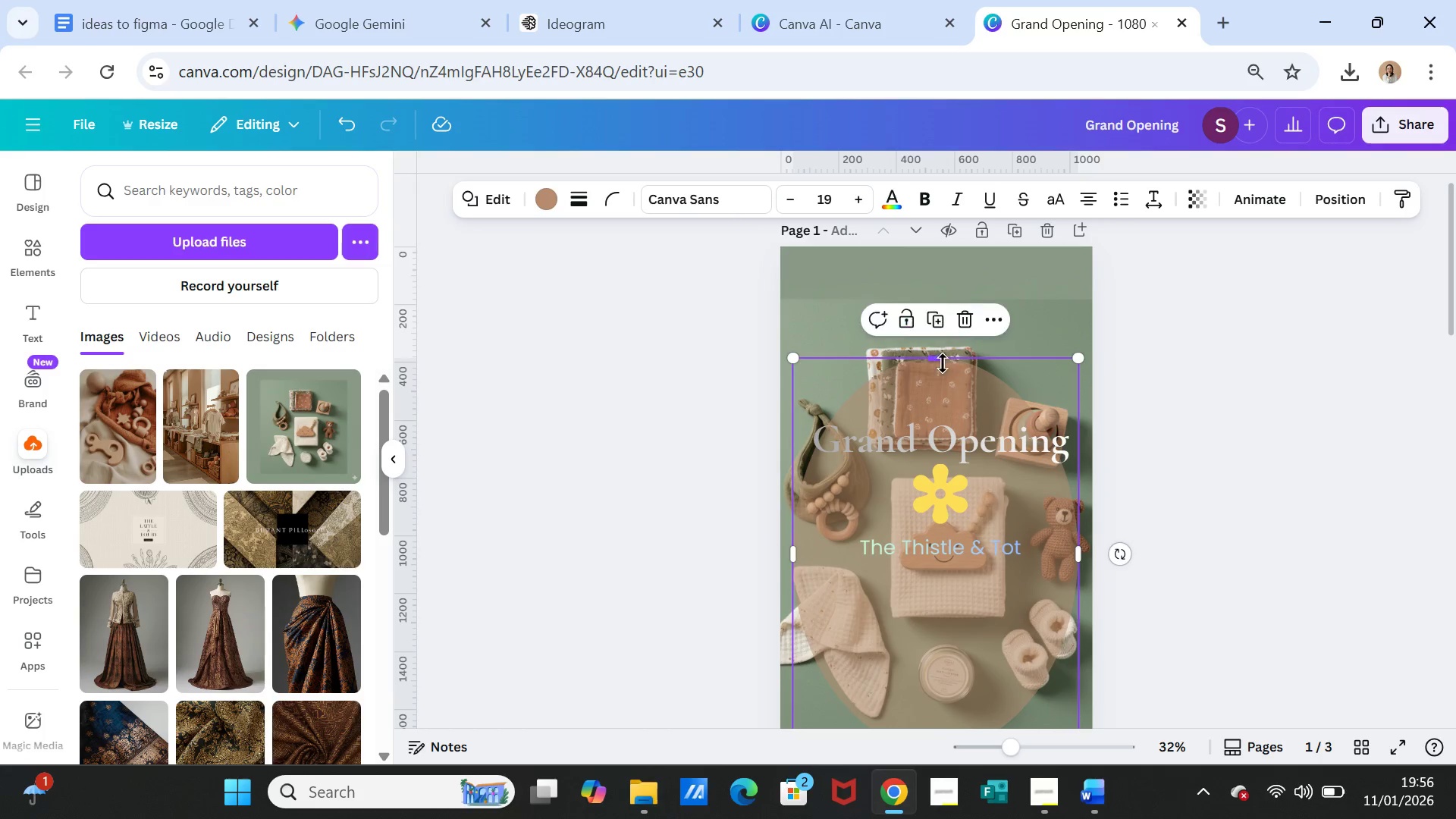 
left_click_drag(start_coordinate=[940, 359], to_coordinate=[941, 298])
 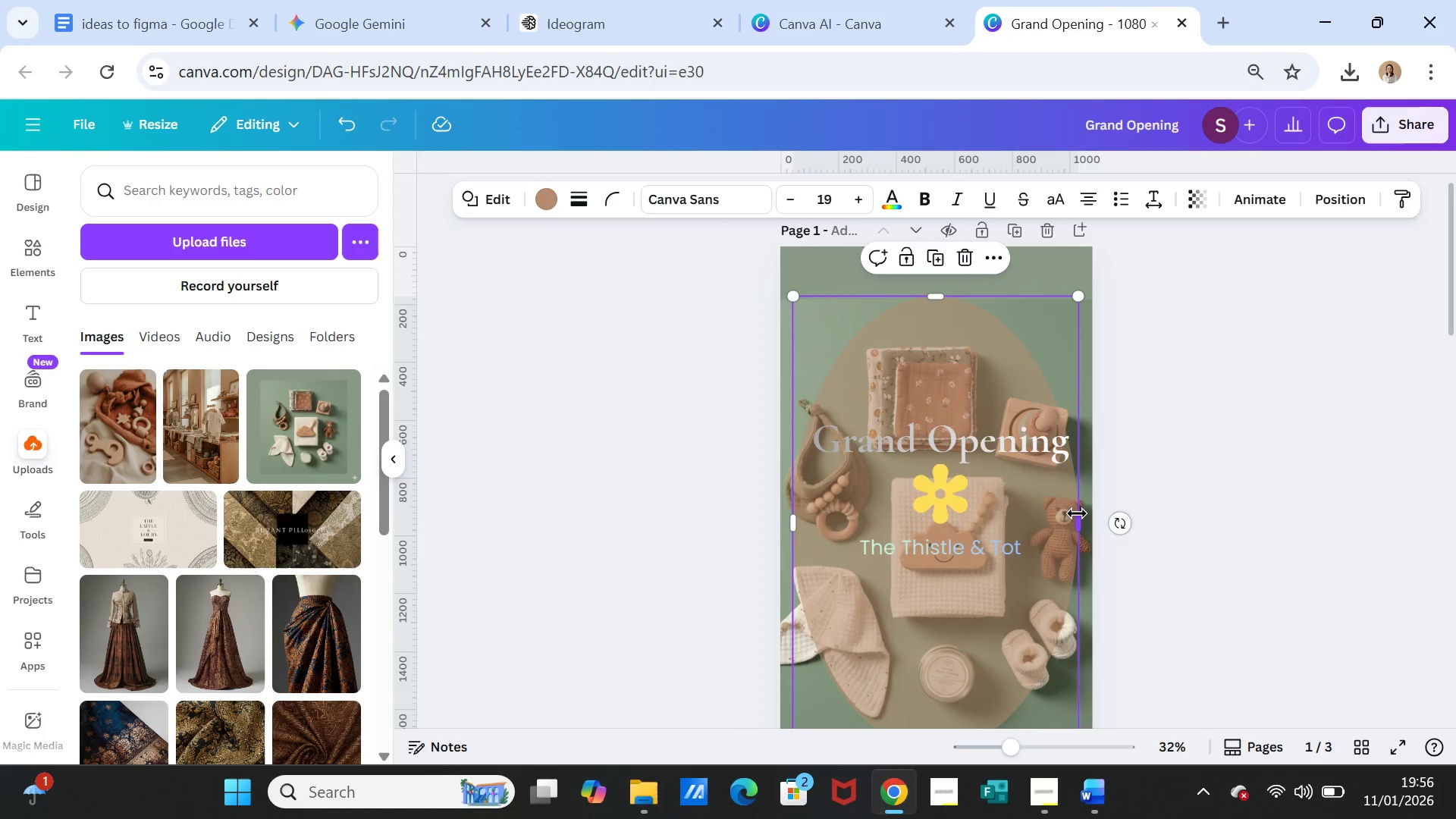 
left_click_drag(start_coordinate=[1077, 520], to_coordinate=[1087, 523])
 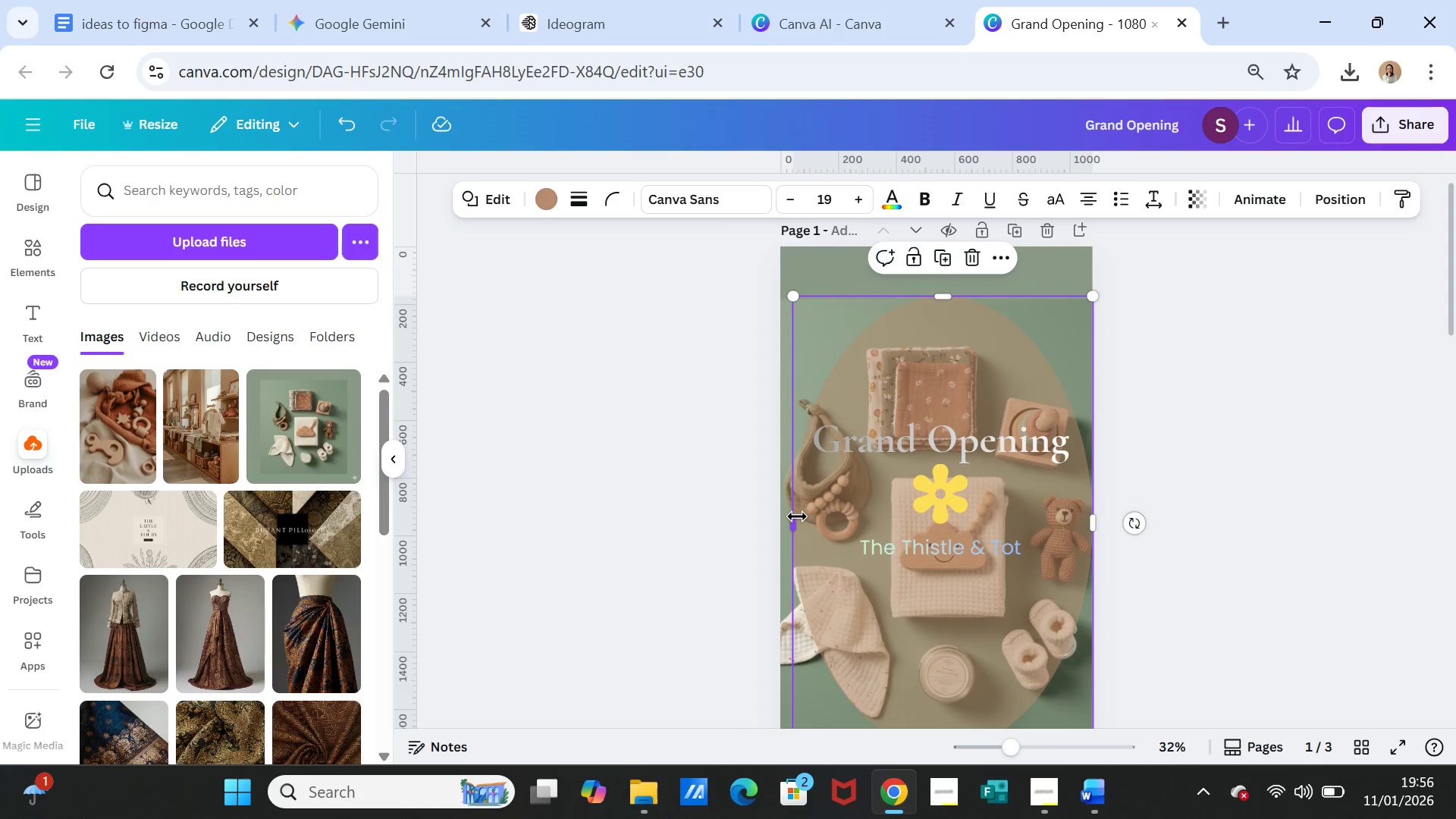 
left_click_drag(start_coordinate=[795, 516], to_coordinate=[783, 517])
 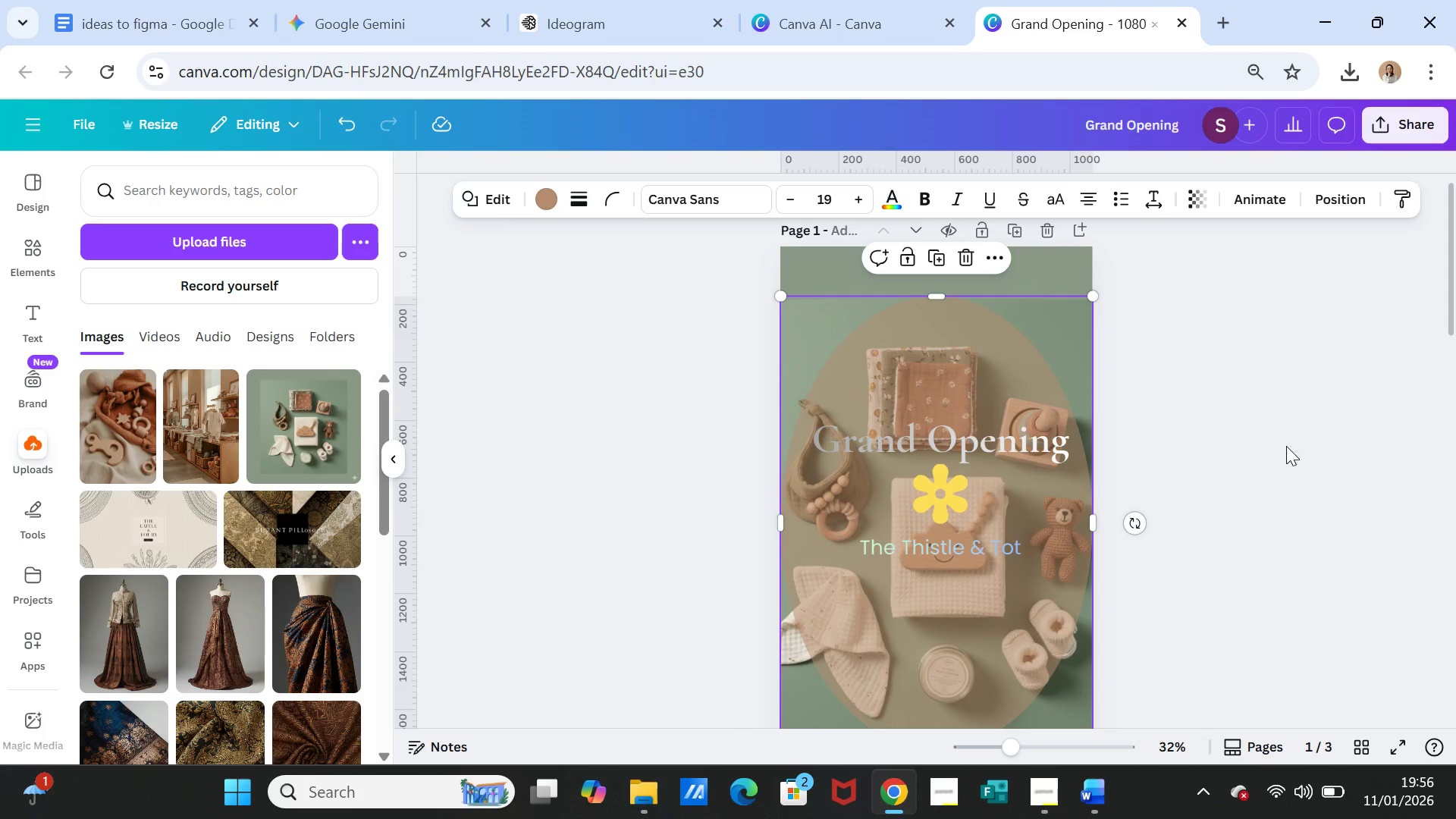 
left_click([1286, 446])
 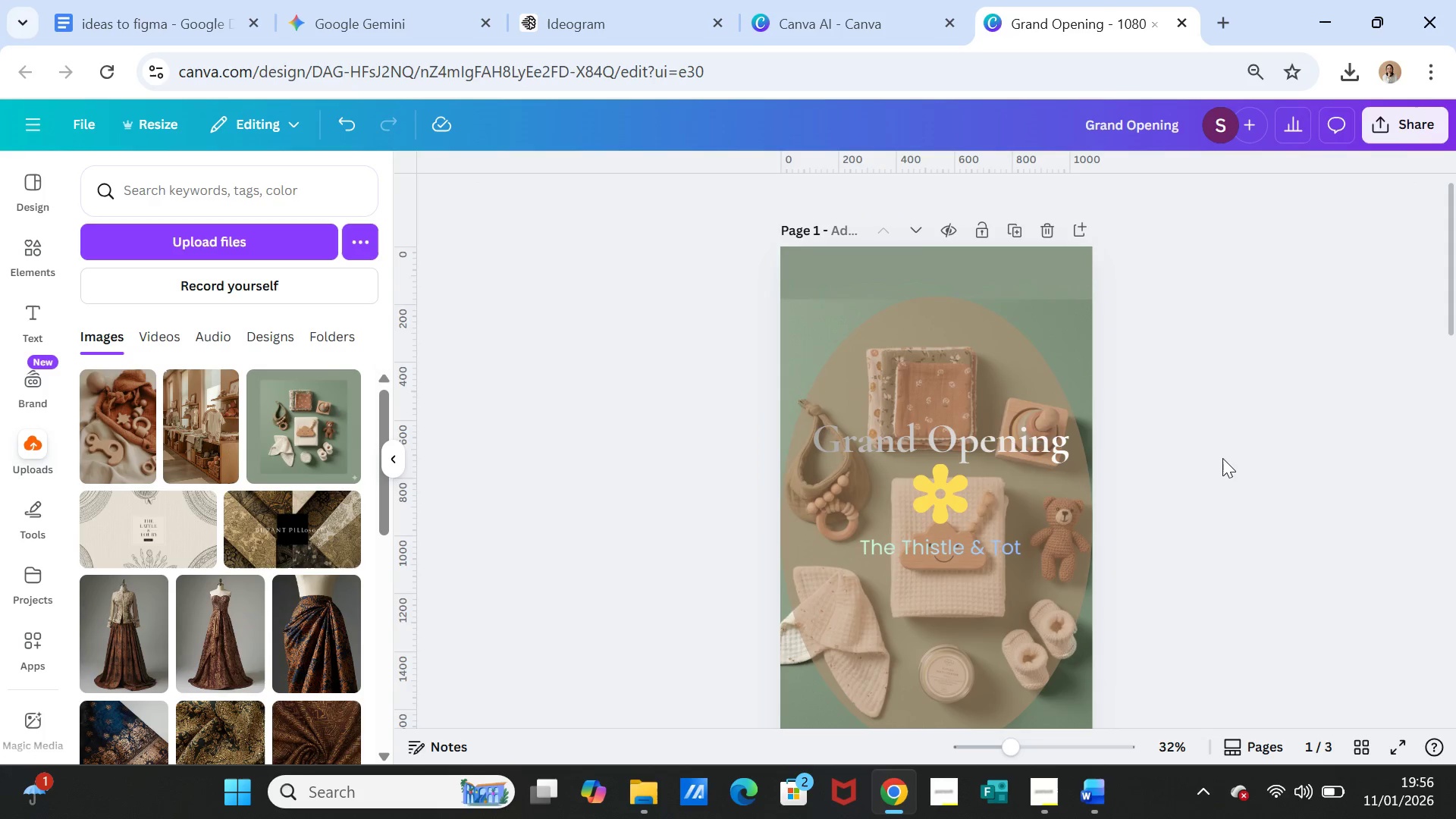 
scroll: coordinate [1217, 463], scroll_direction: down, amount: 1.0
 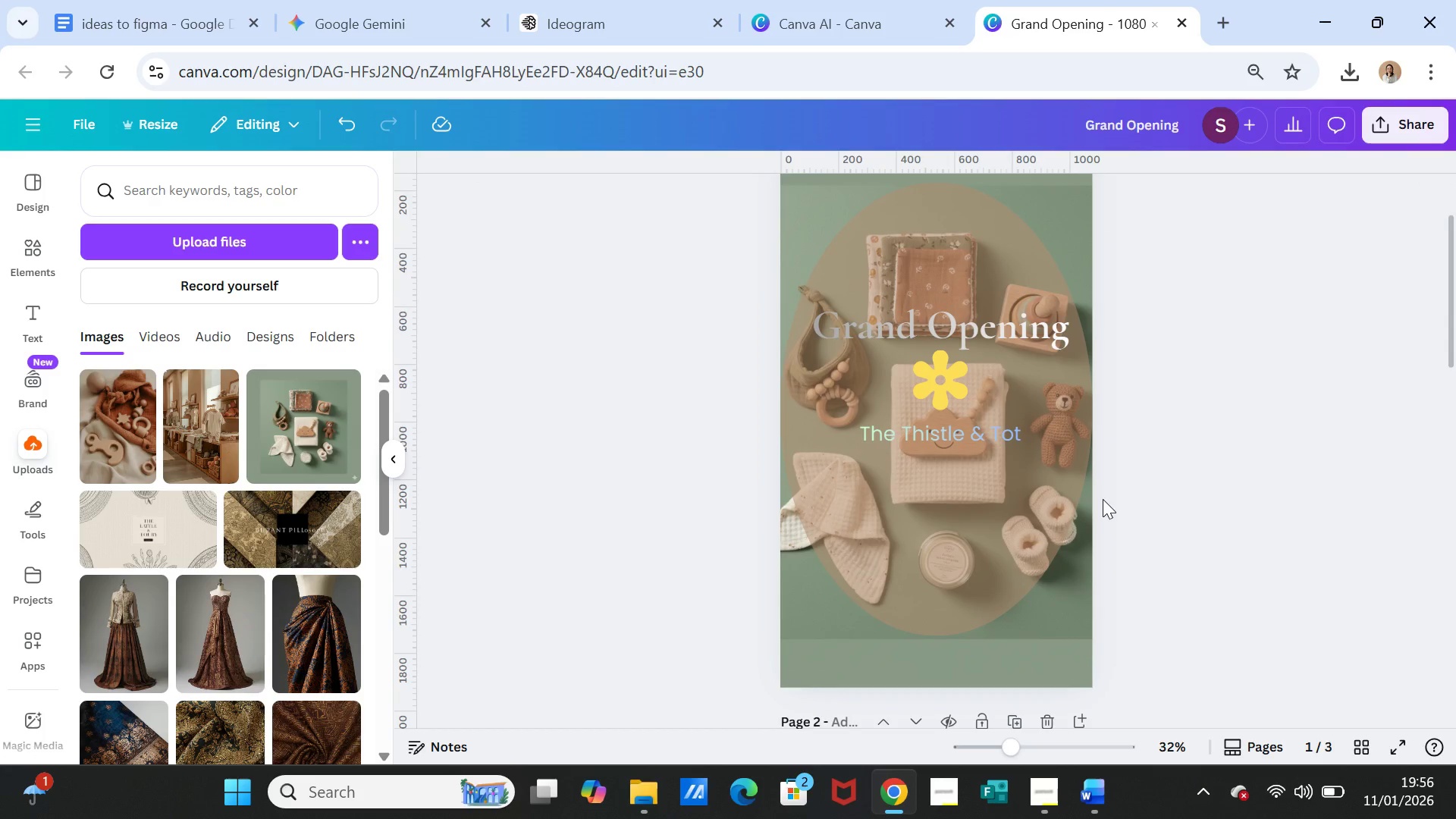 
wait(6.28)
 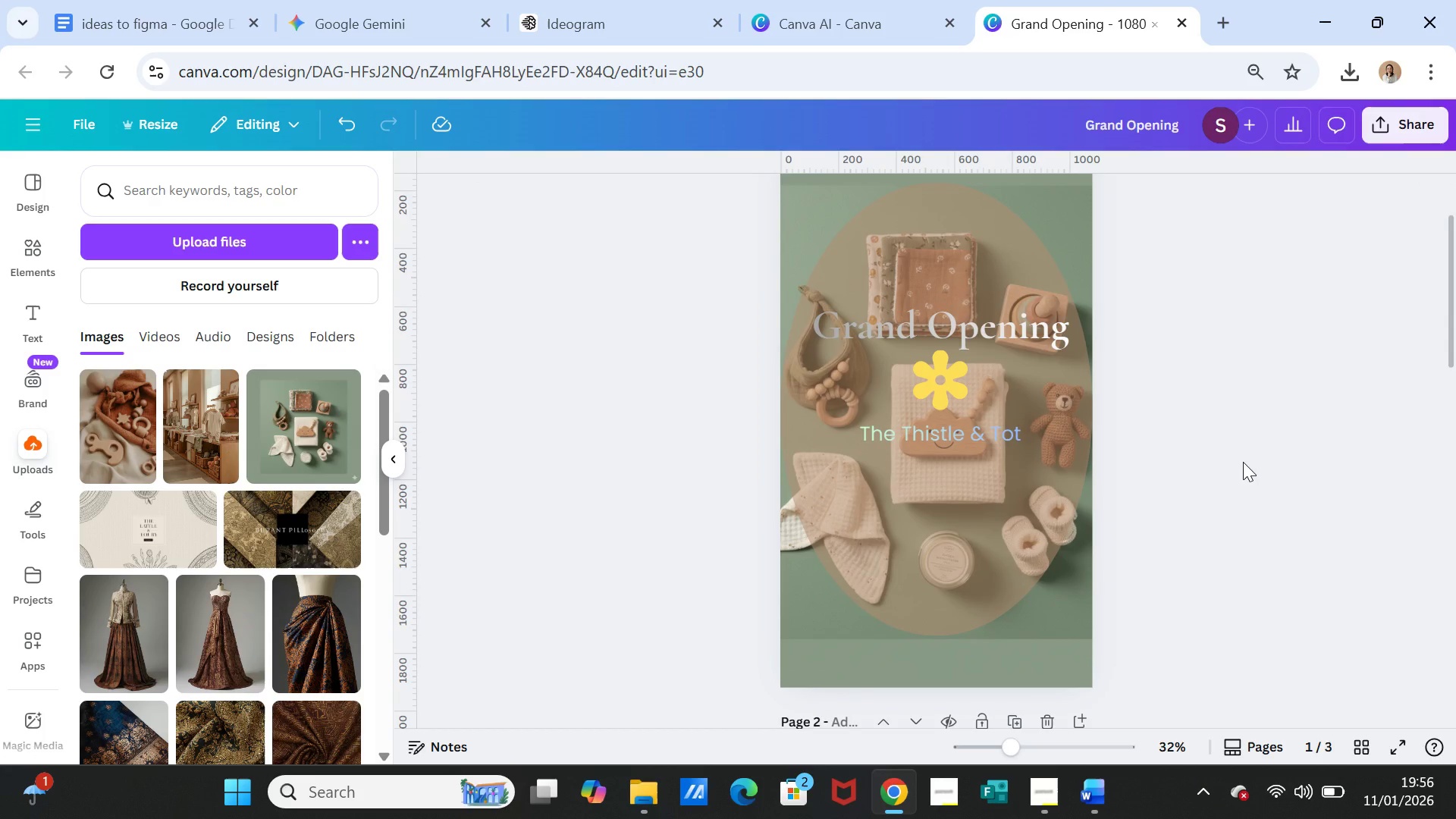 
scroll: coordinate [1270, 487], scroll_direction: up, amount: 1.0
 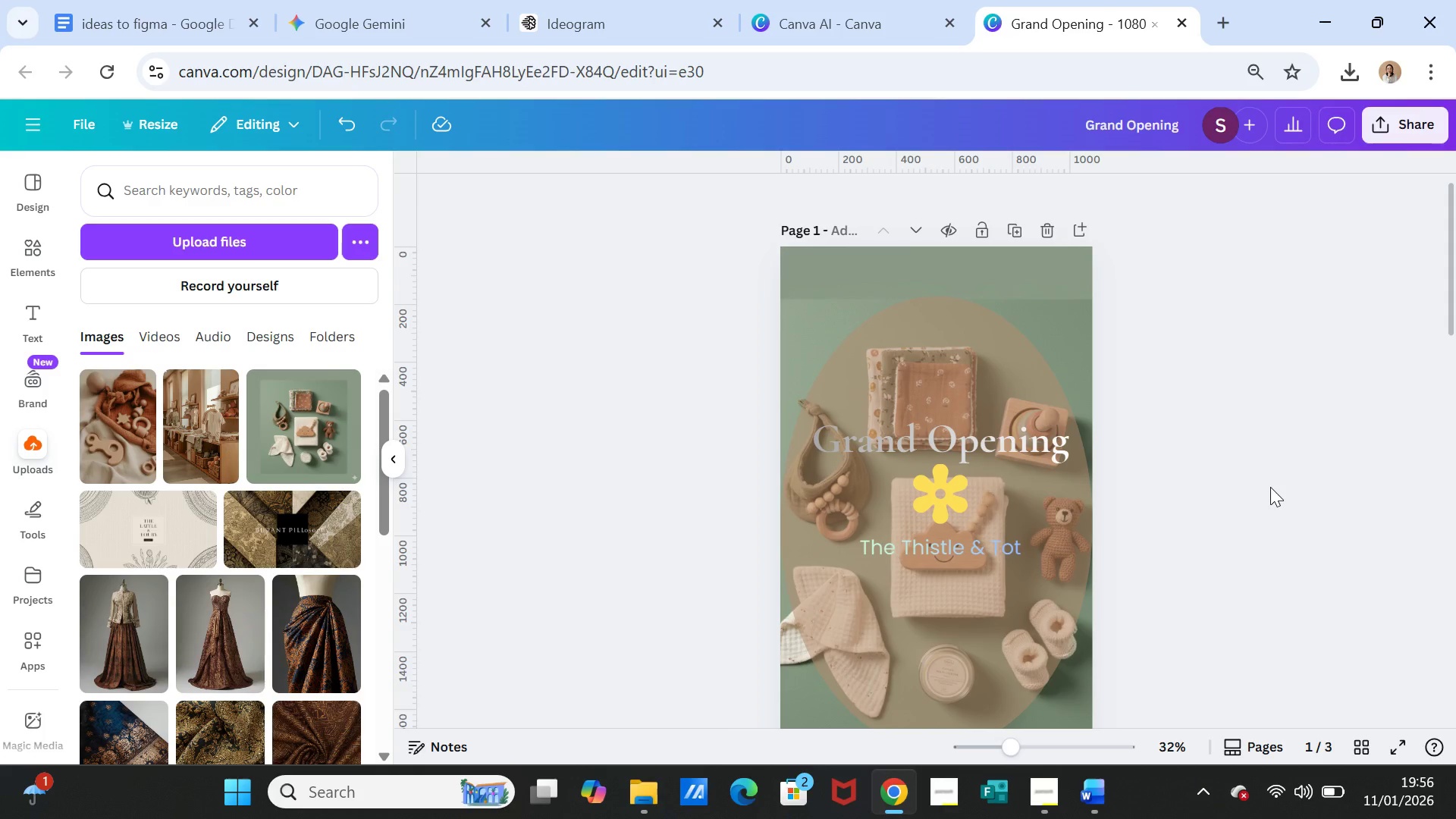 
scroll: coordinate [1270, 487], scroll_direction: down, amount: 8.0
 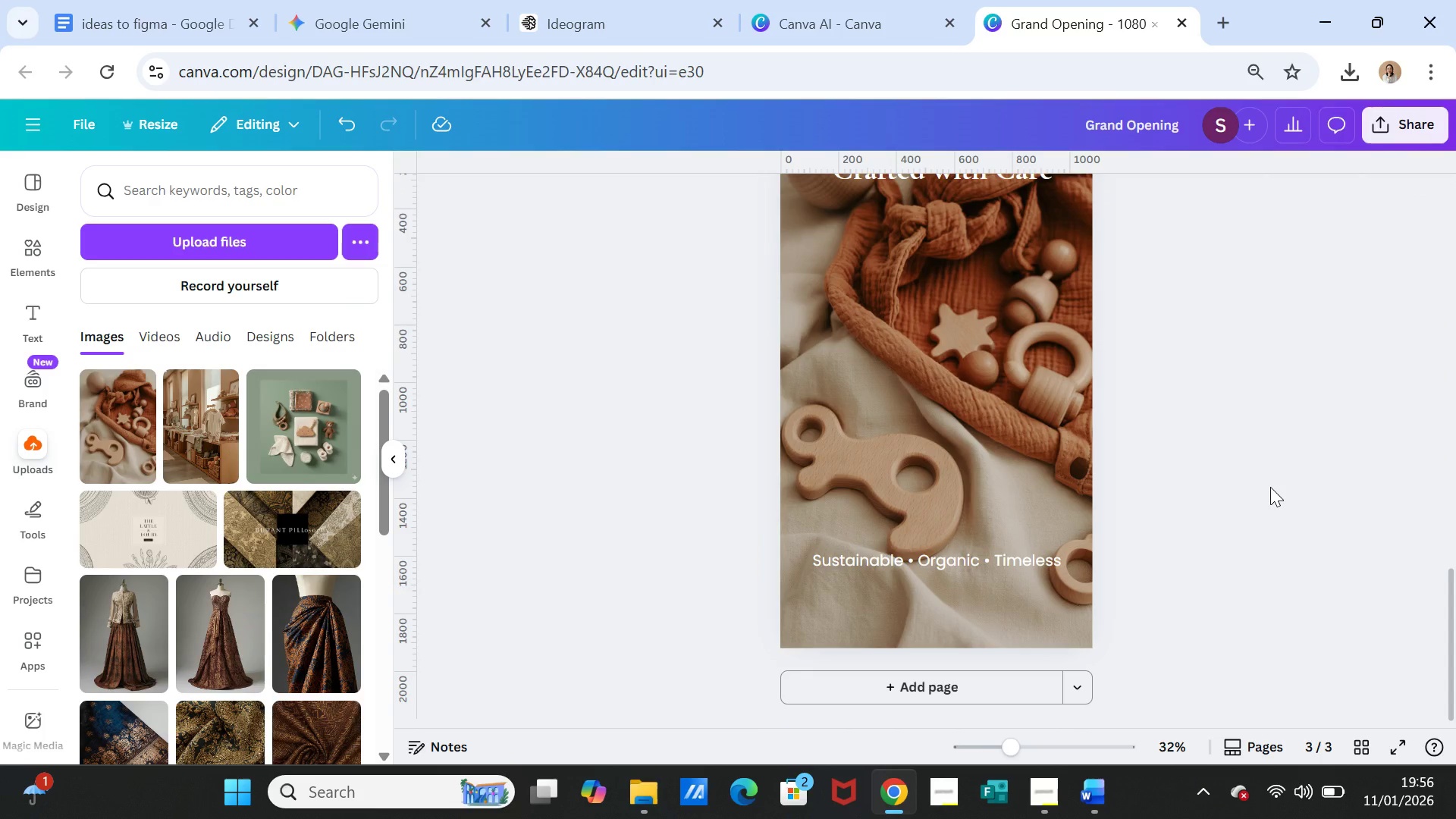 
scroll: coordinate [1270, 487], scroll_direction: up, amount: 2.0
 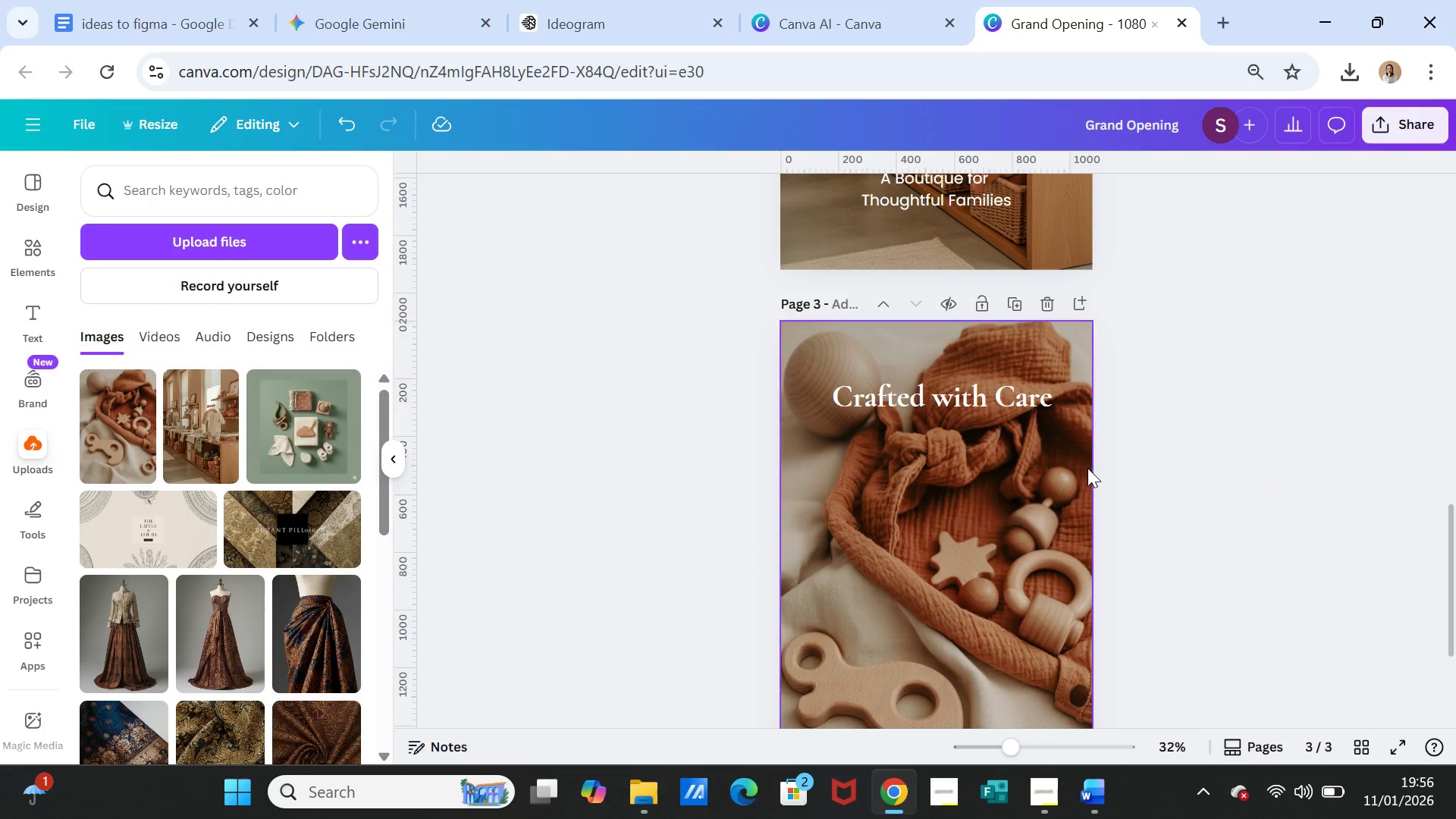 
left_click([1082, 471])
 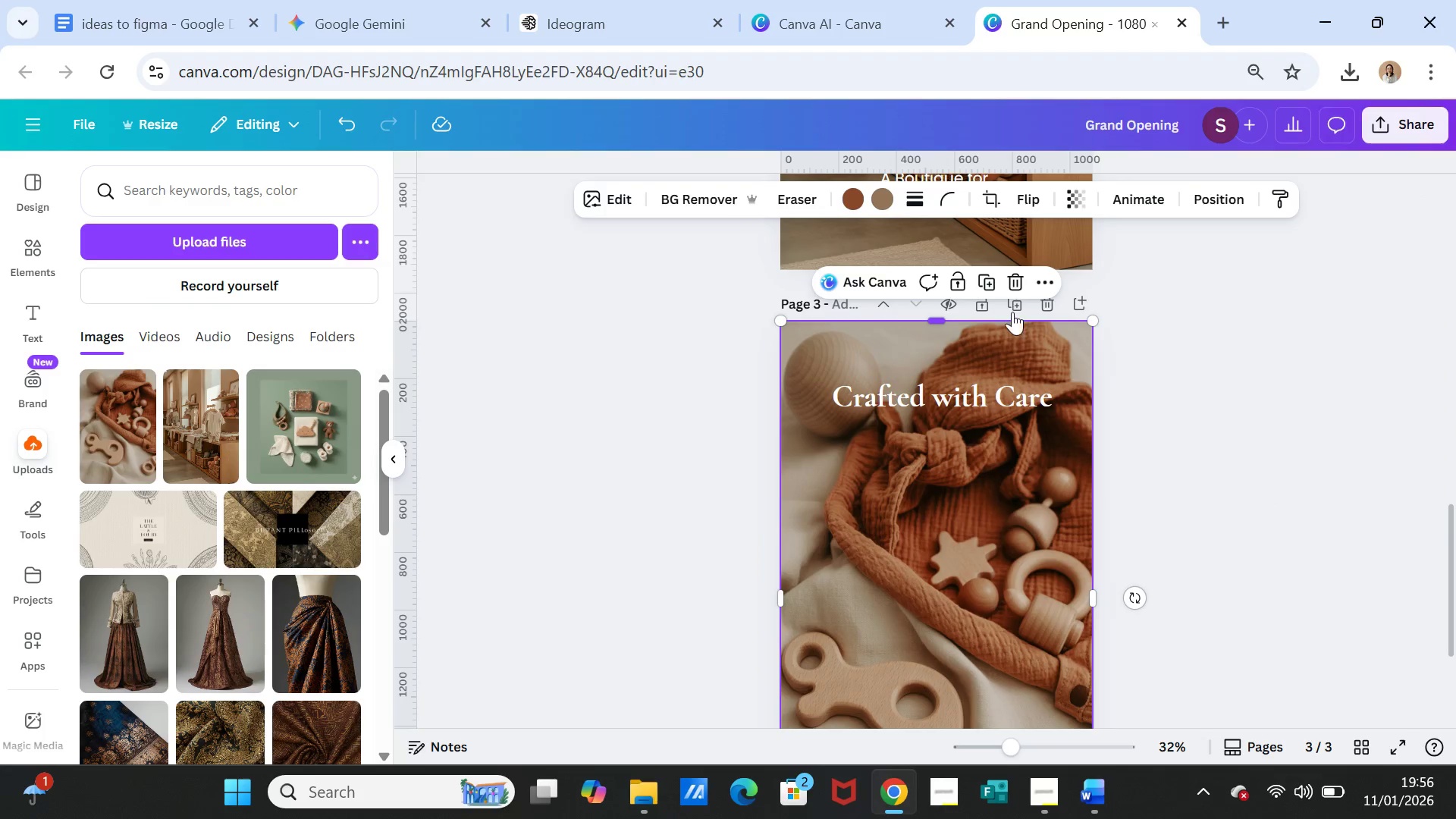 
left_click([1013, 308])
 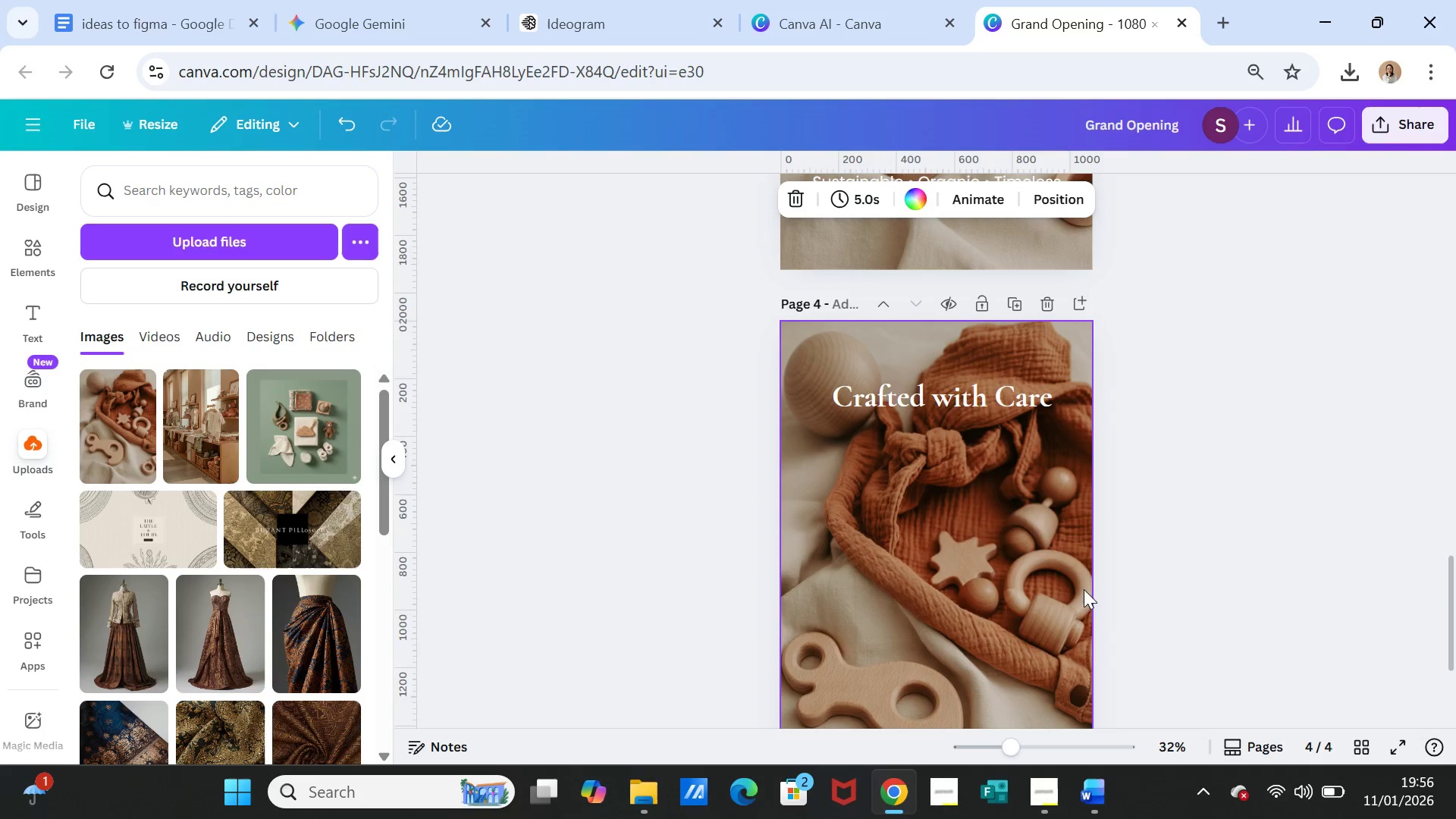 
left_click([1046, 579])
 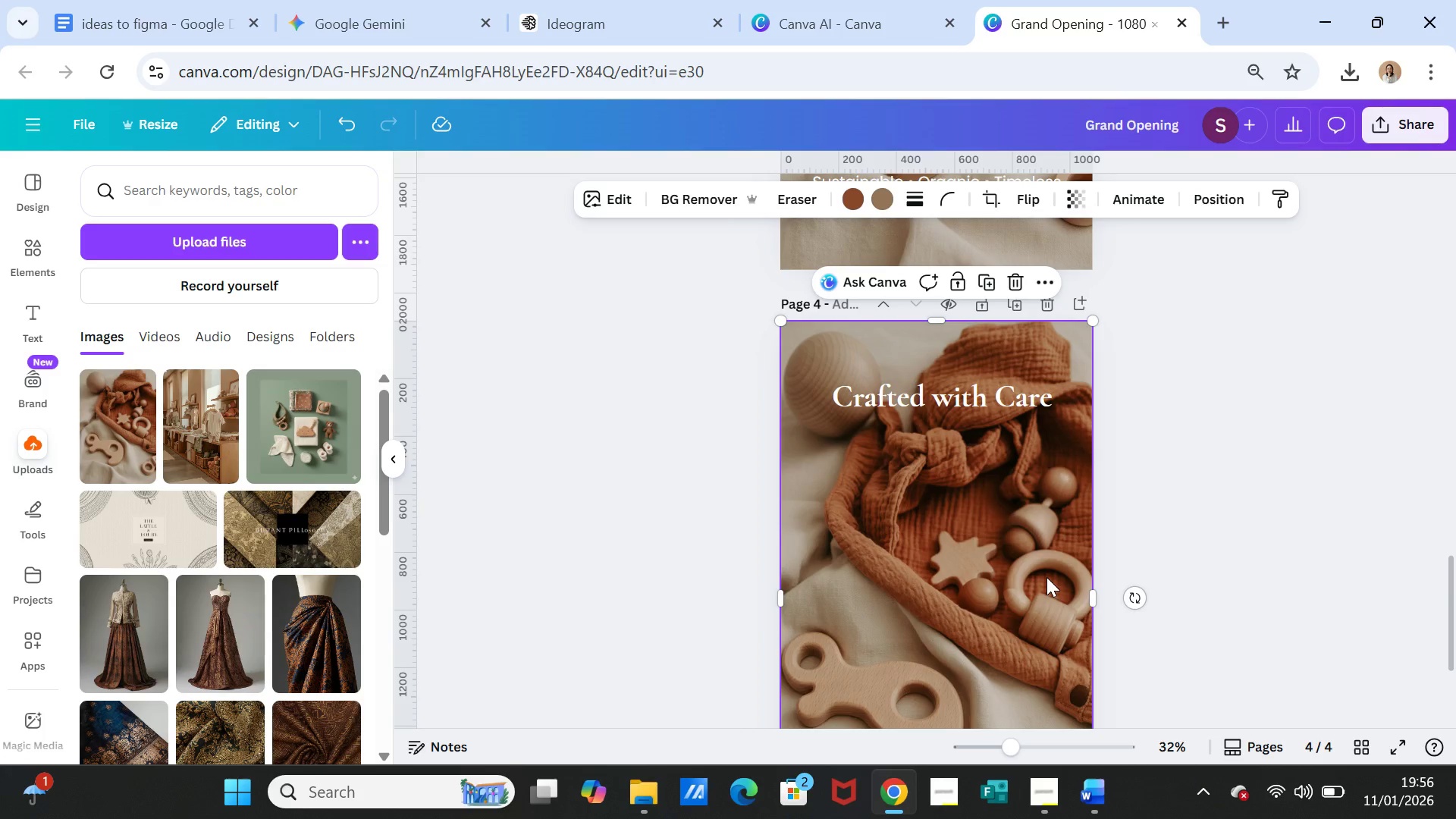 
key(Delete)
 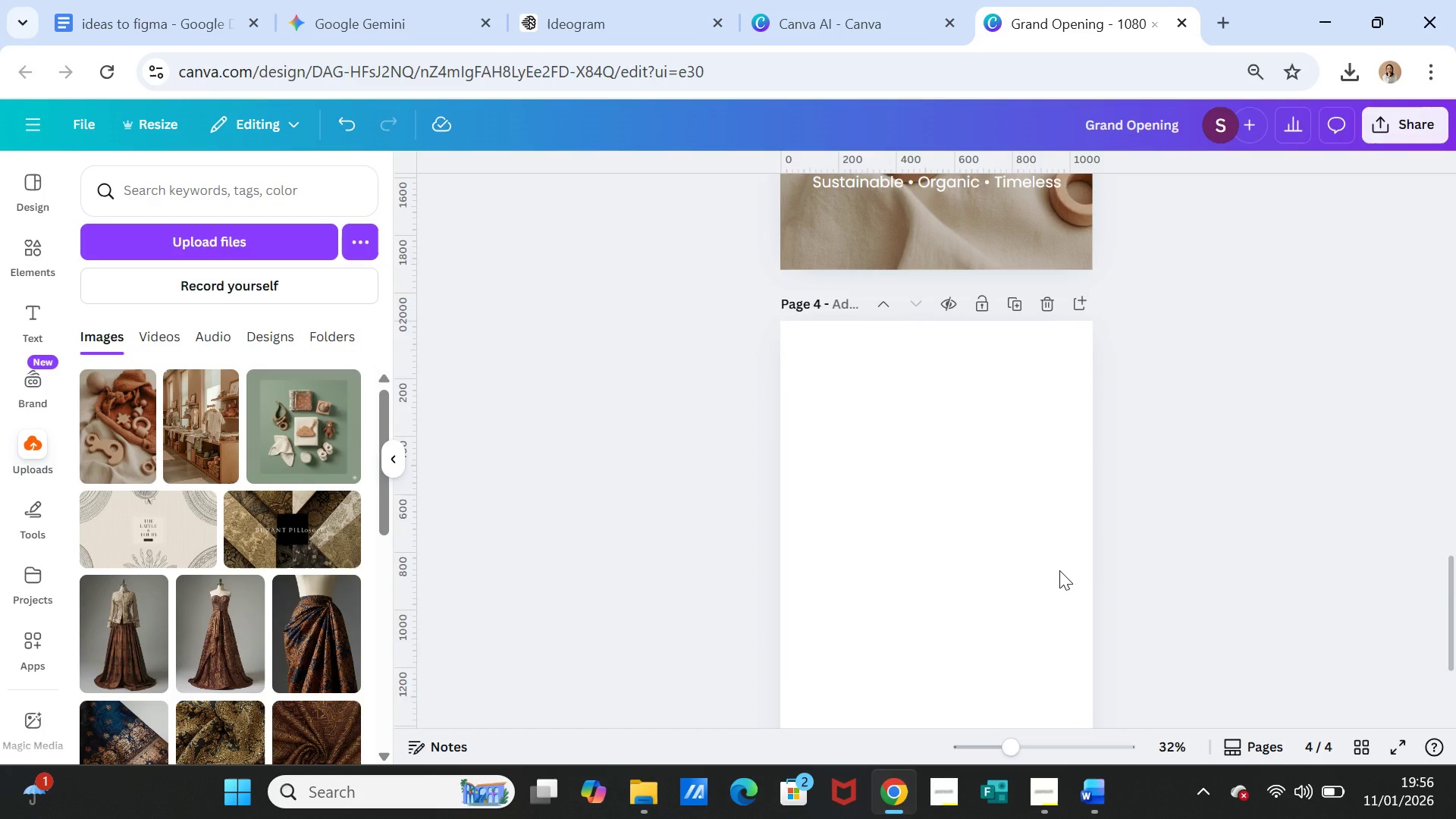 
wait(11.03)
 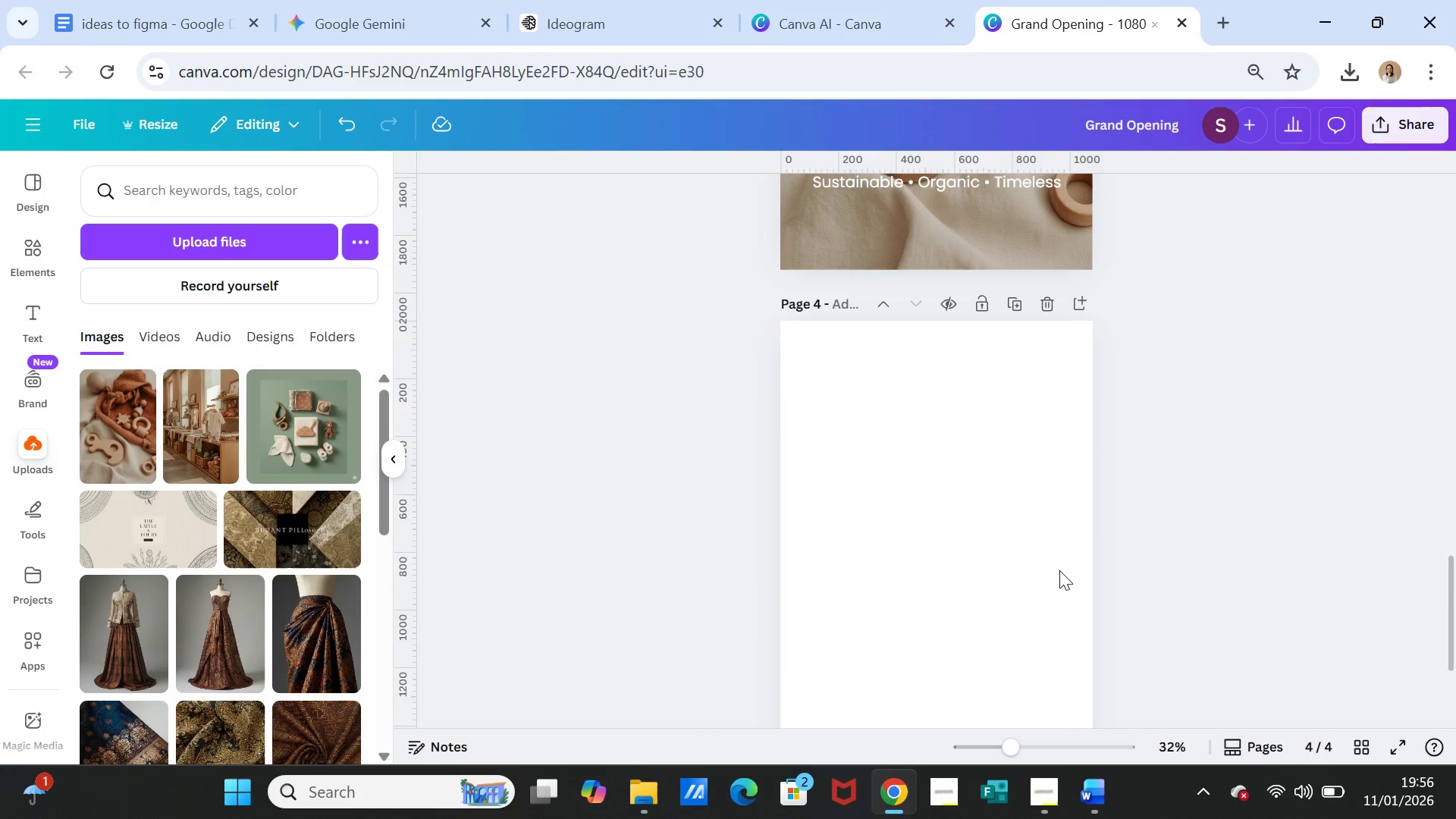 
scroll: coordinate [1074, 505], scroll_direction: down, amount: 1.0
 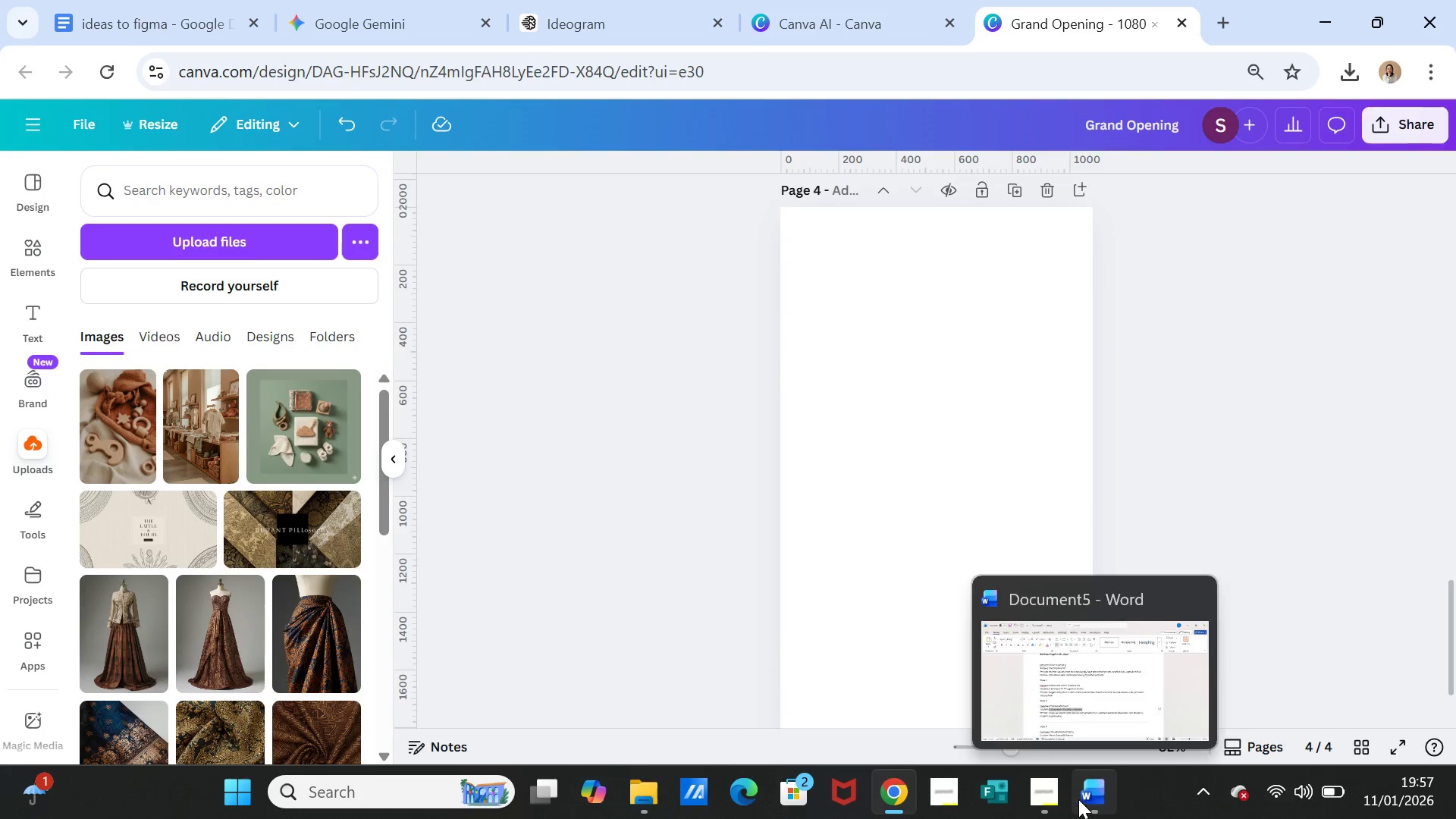 
left_click([1093, 797])
 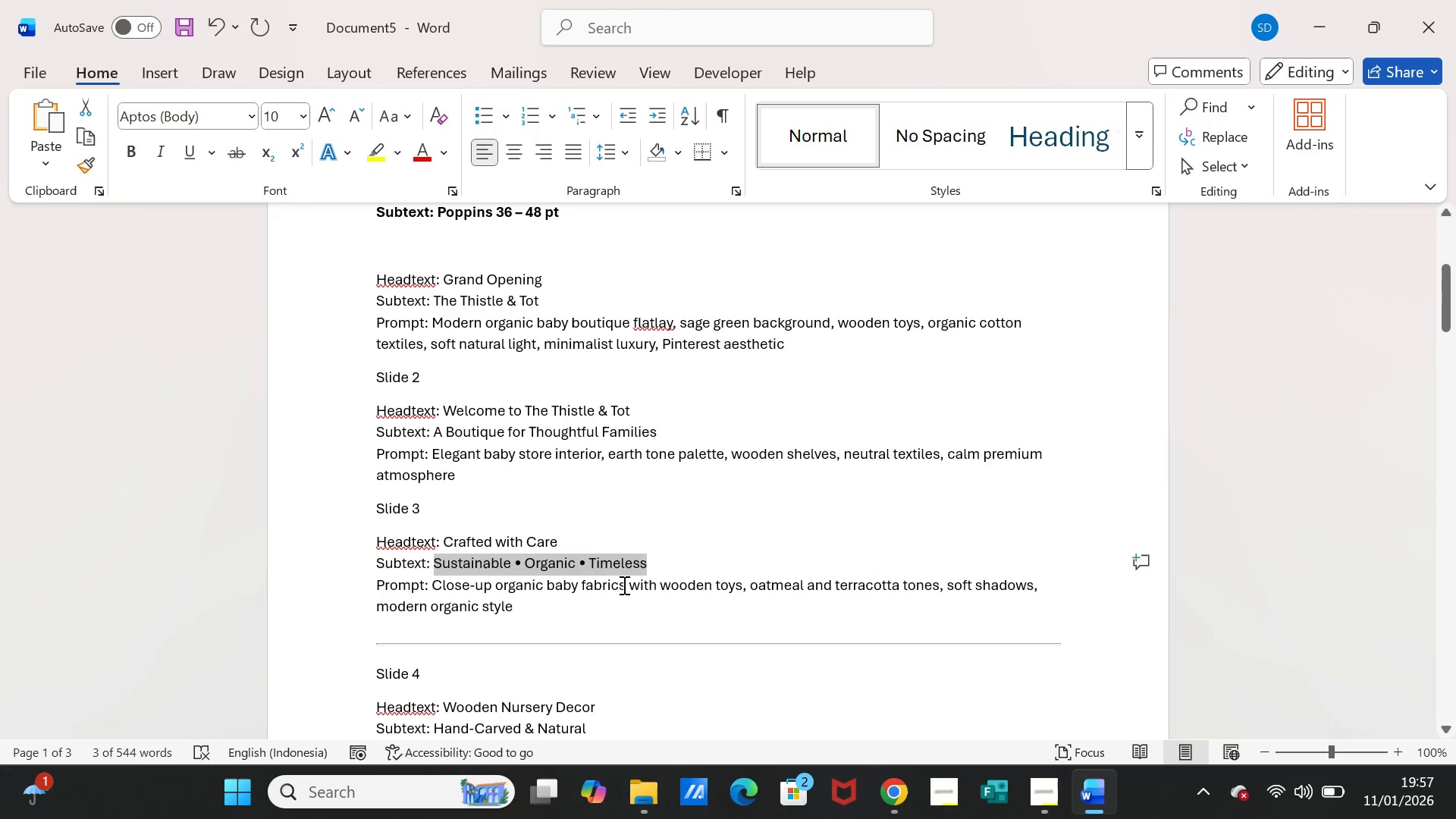 
scroll: coordinate [595, 594], scroll_direction: down, amount: 4.0
 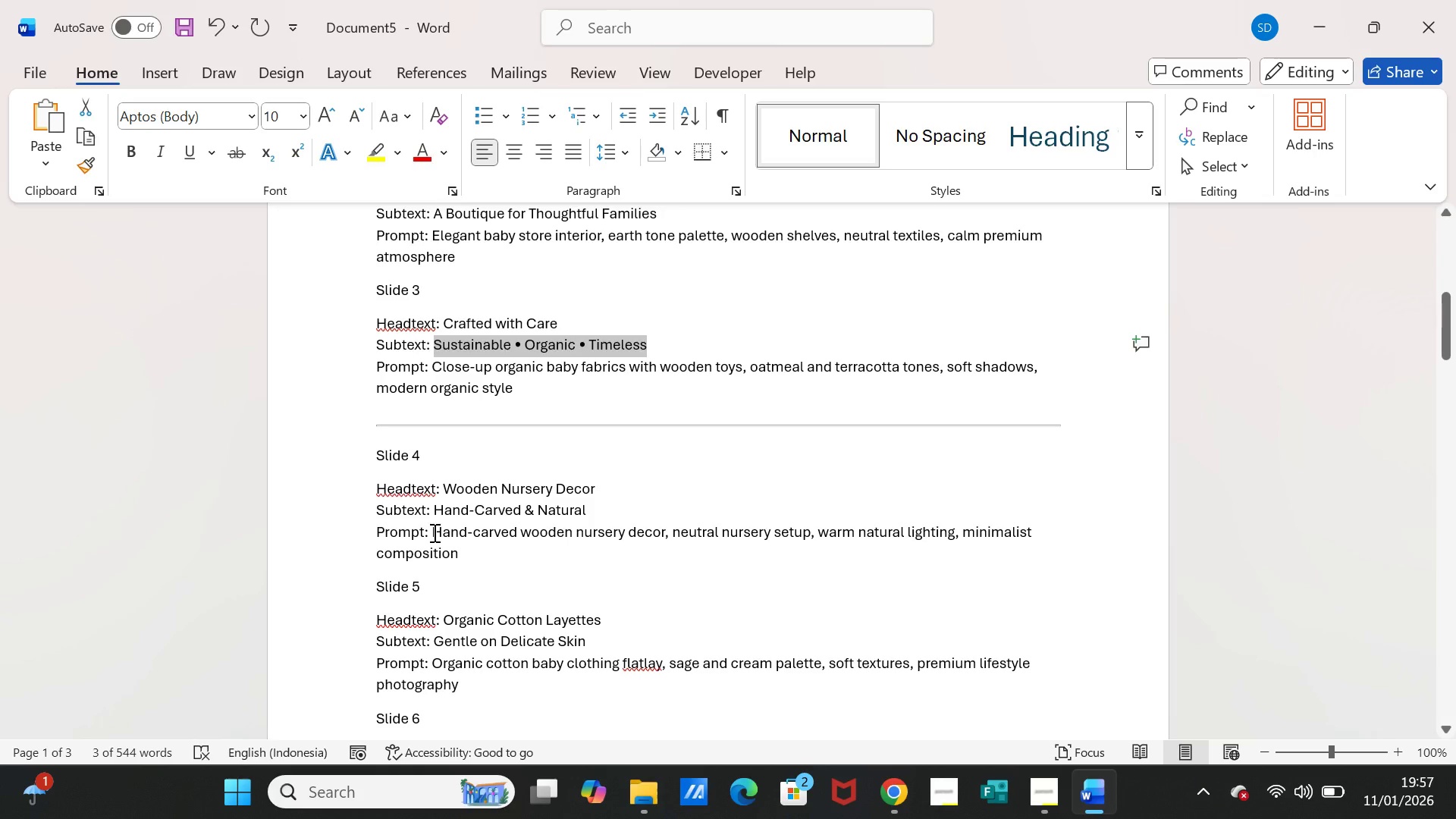 
left_click_drag(start_coordinate=[432, 532], to_coordinate=[450, 546])
 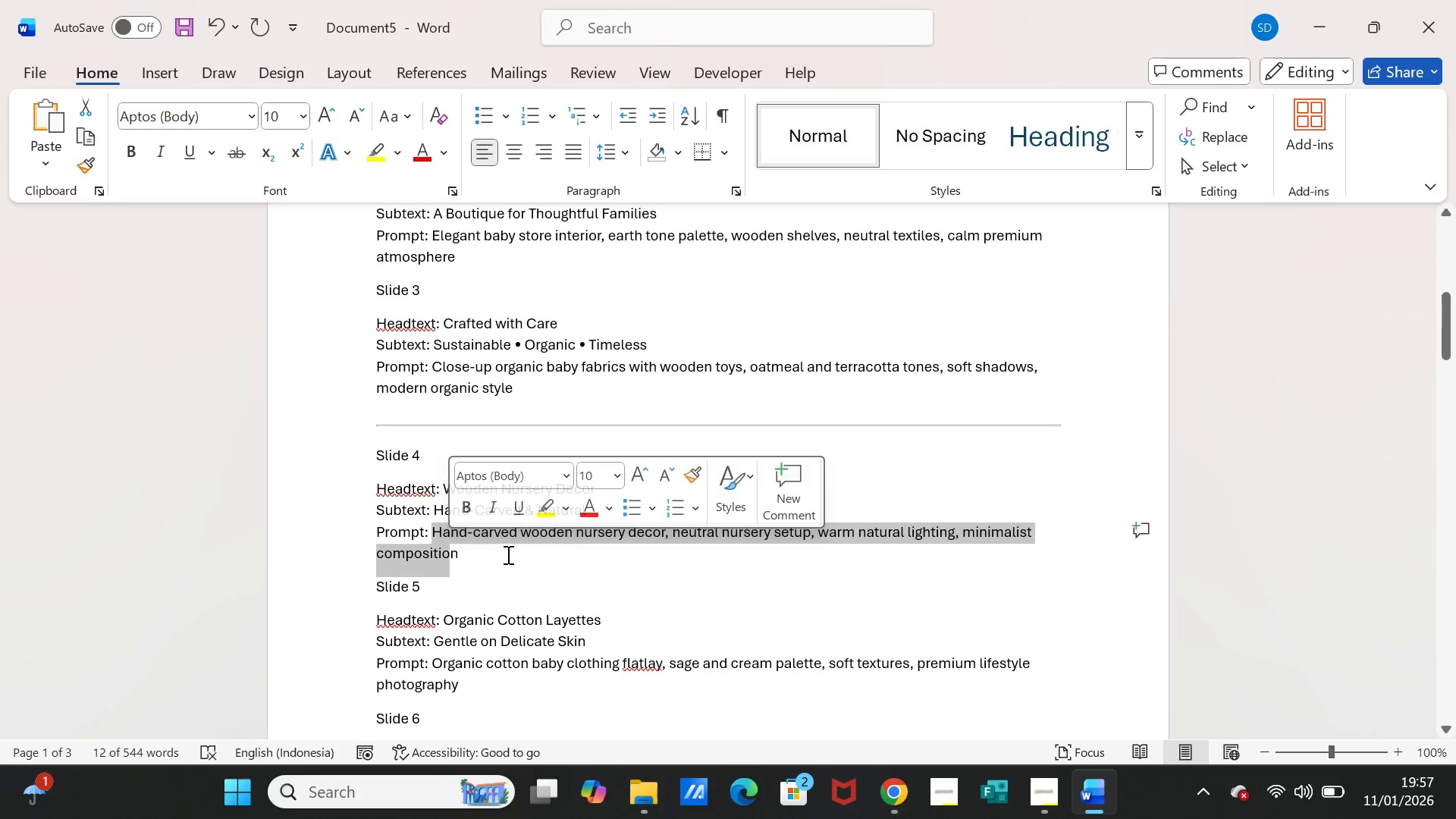 
left_click([513, 566])
 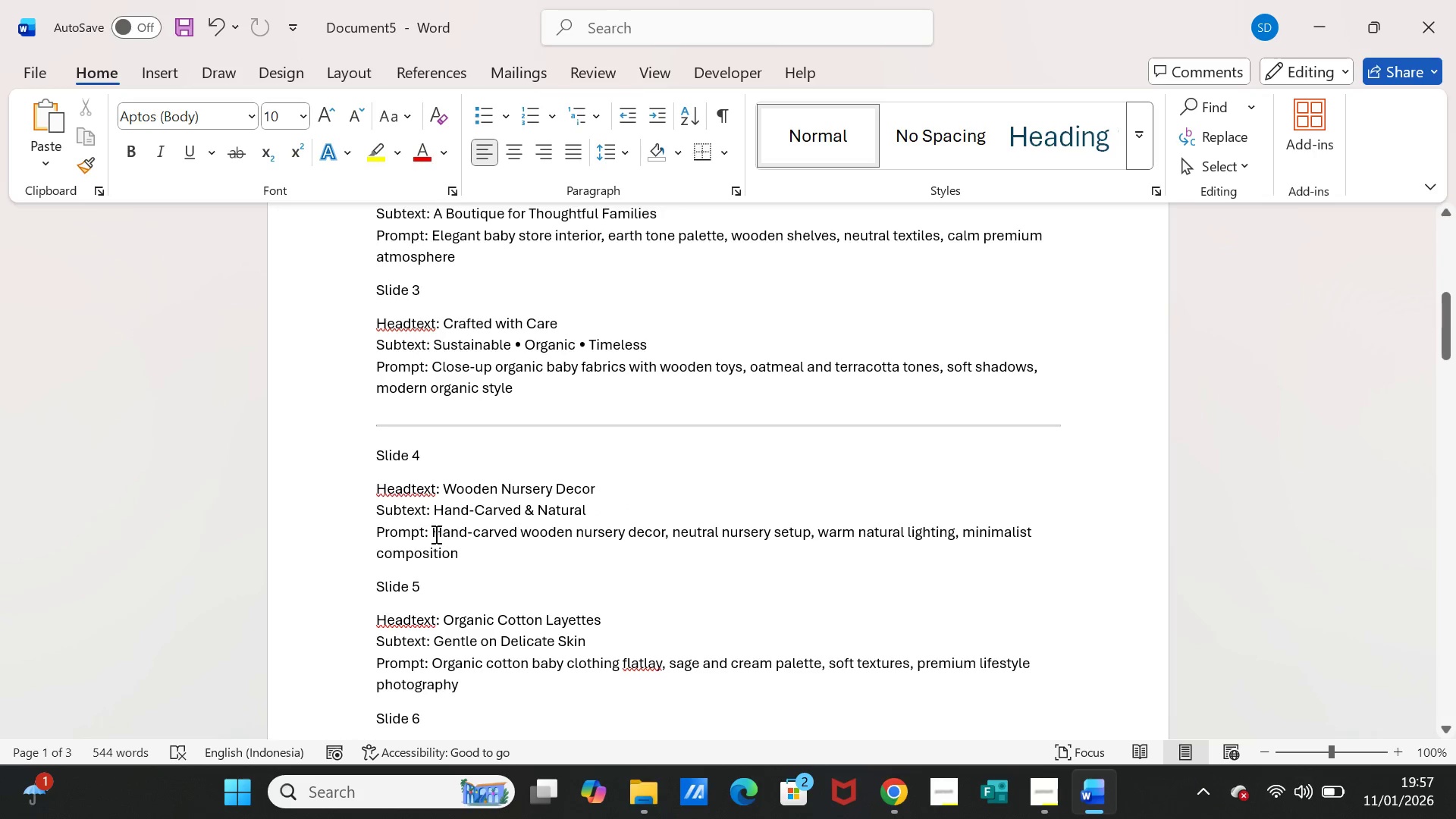 
left_click_drag(start_coordinate=[434, 534], to_coordinate=[457, 547])
 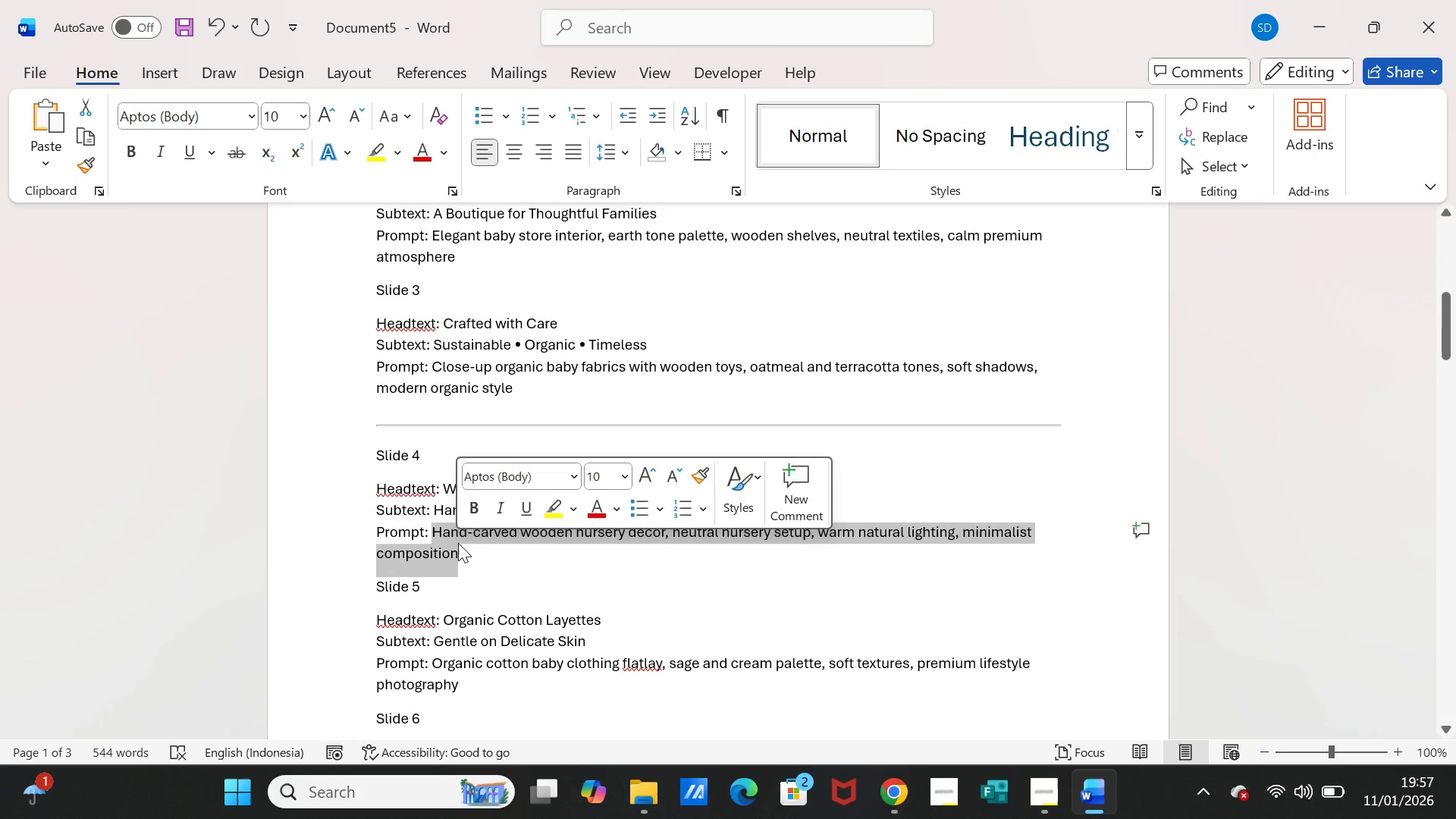 
key(Control+C)
 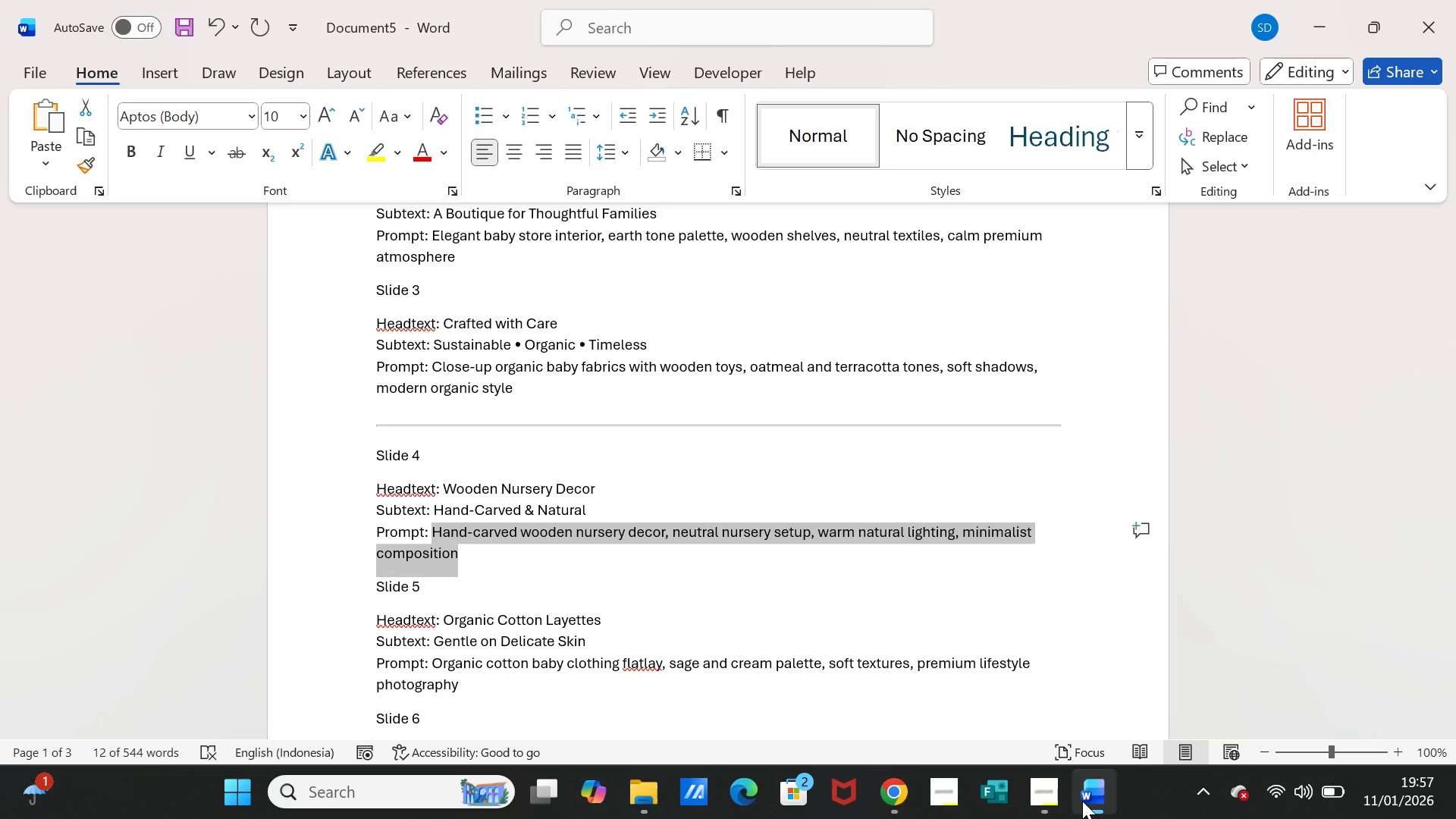 
left_click([1082, 801])
 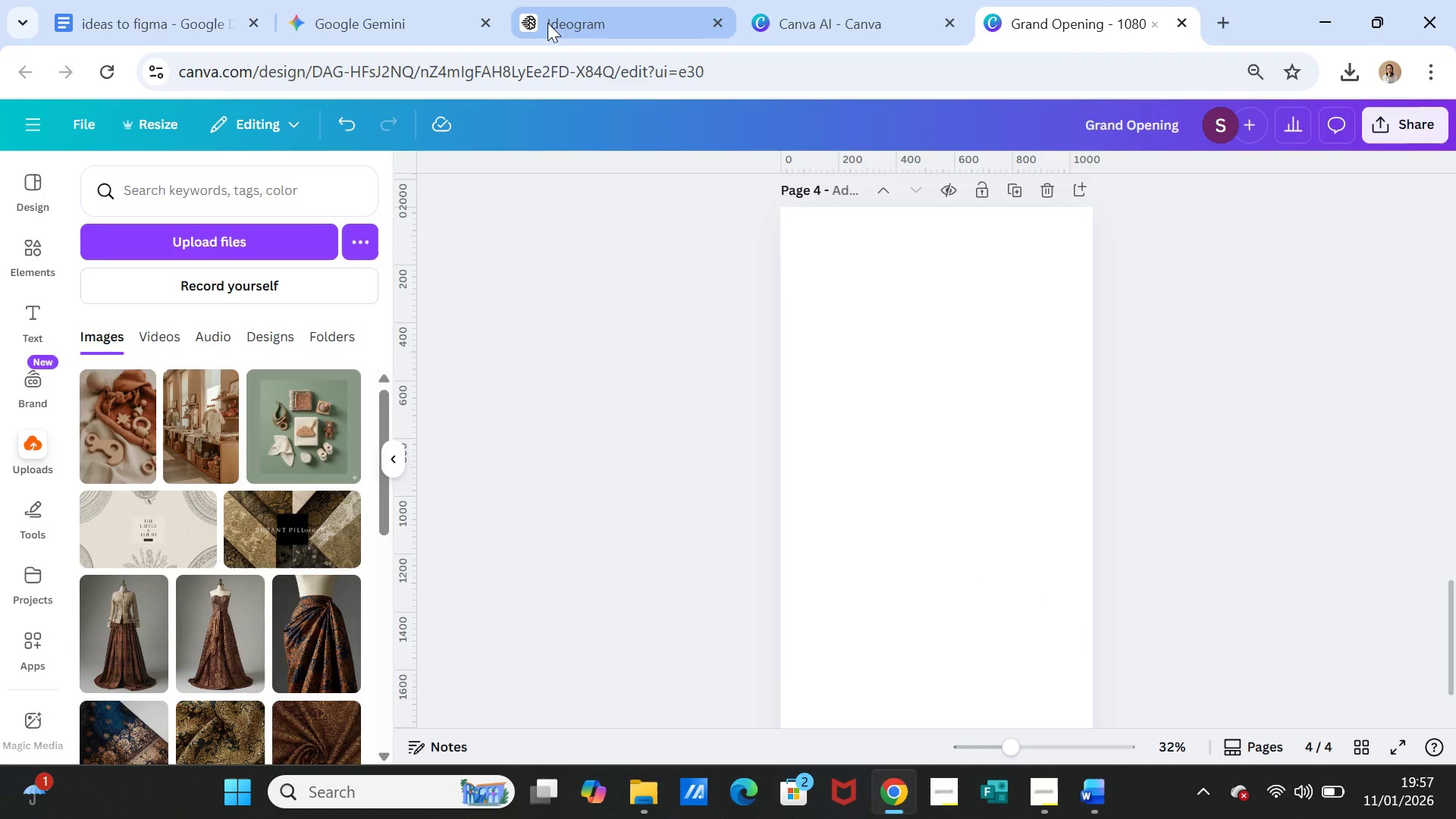 
left_click([568, 17])
 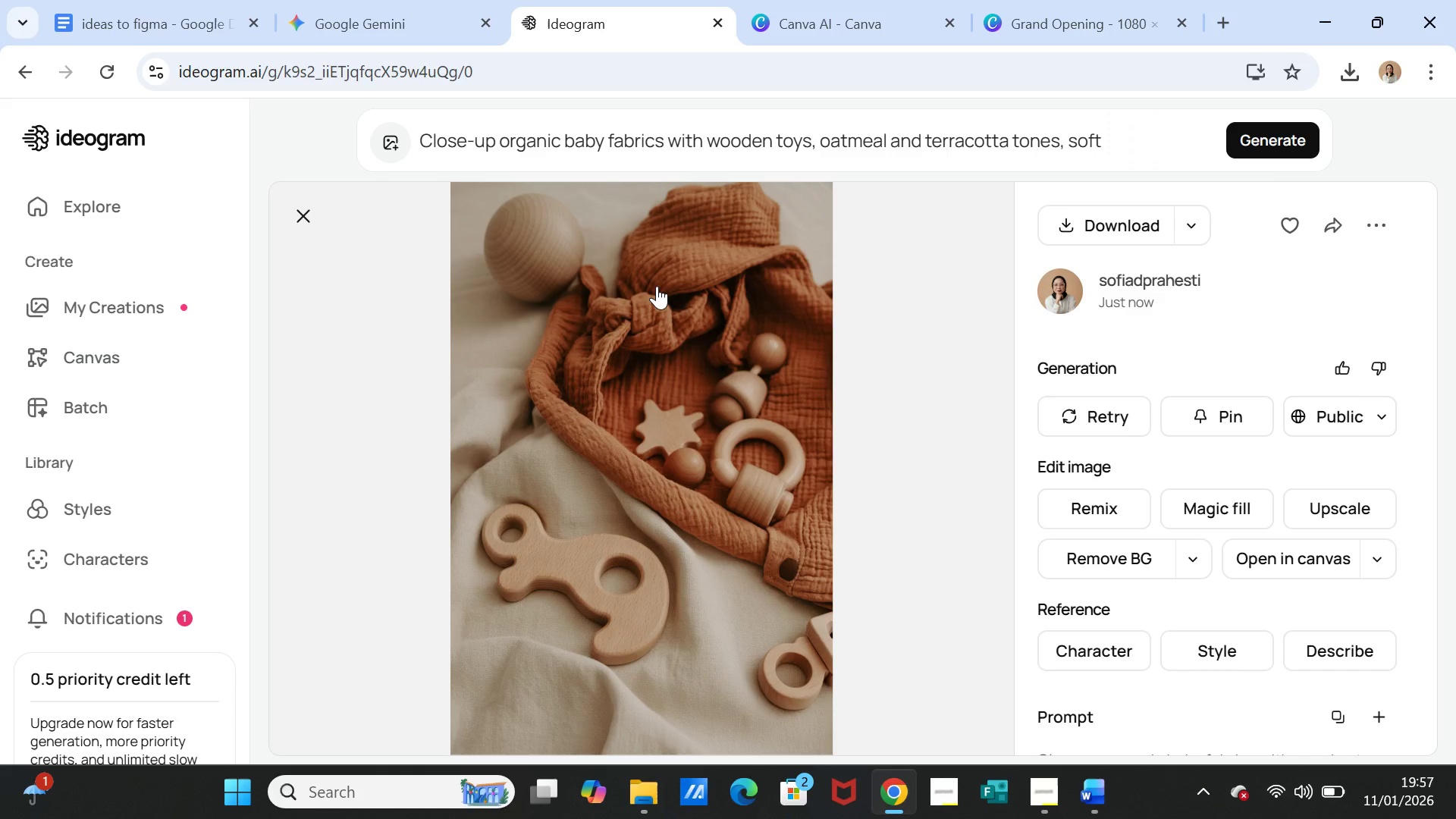 
scroll: coordinate [657, 286], scroll_direction: up, amount: 3.0
 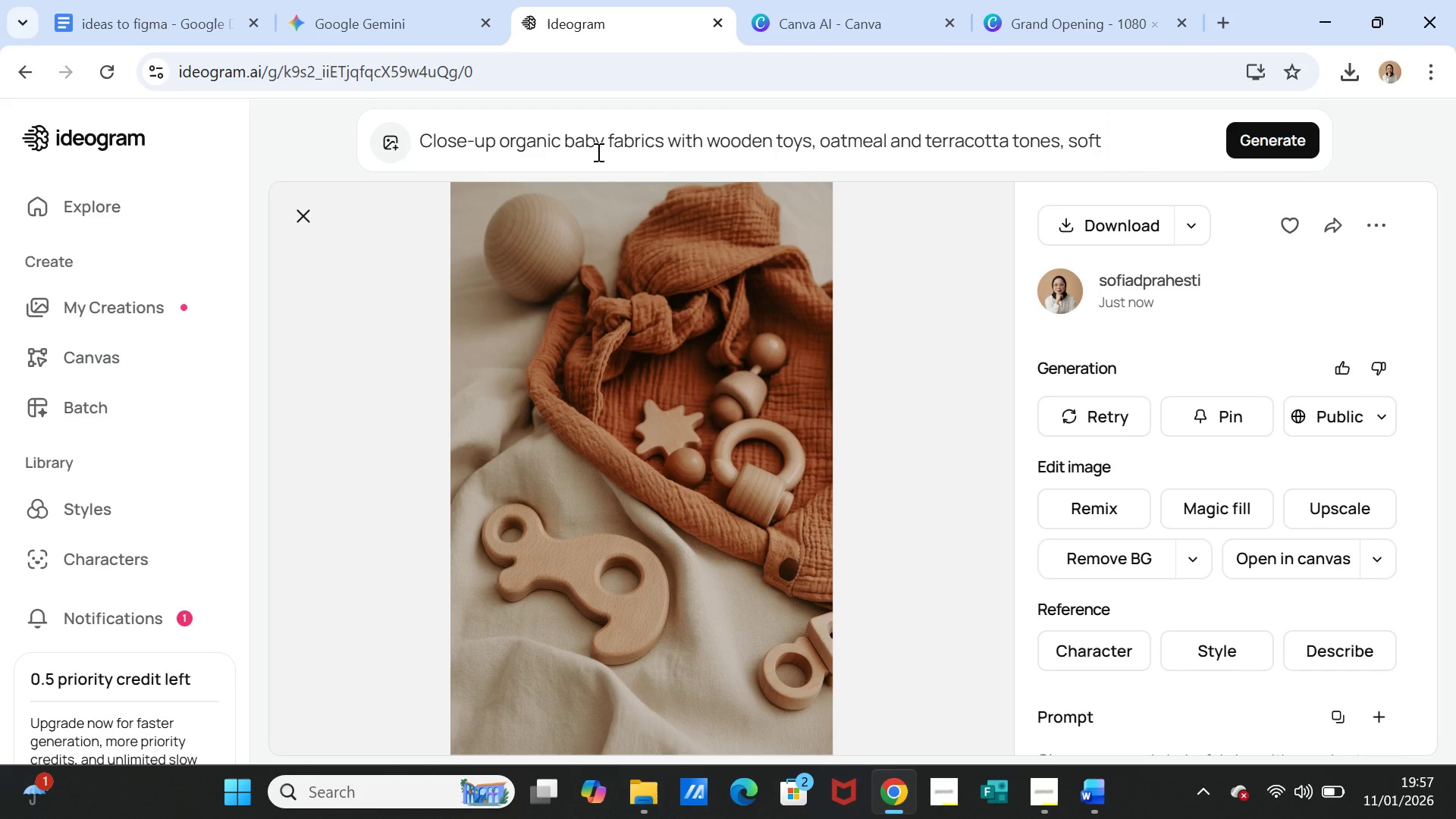 
left_click([597, 136])
 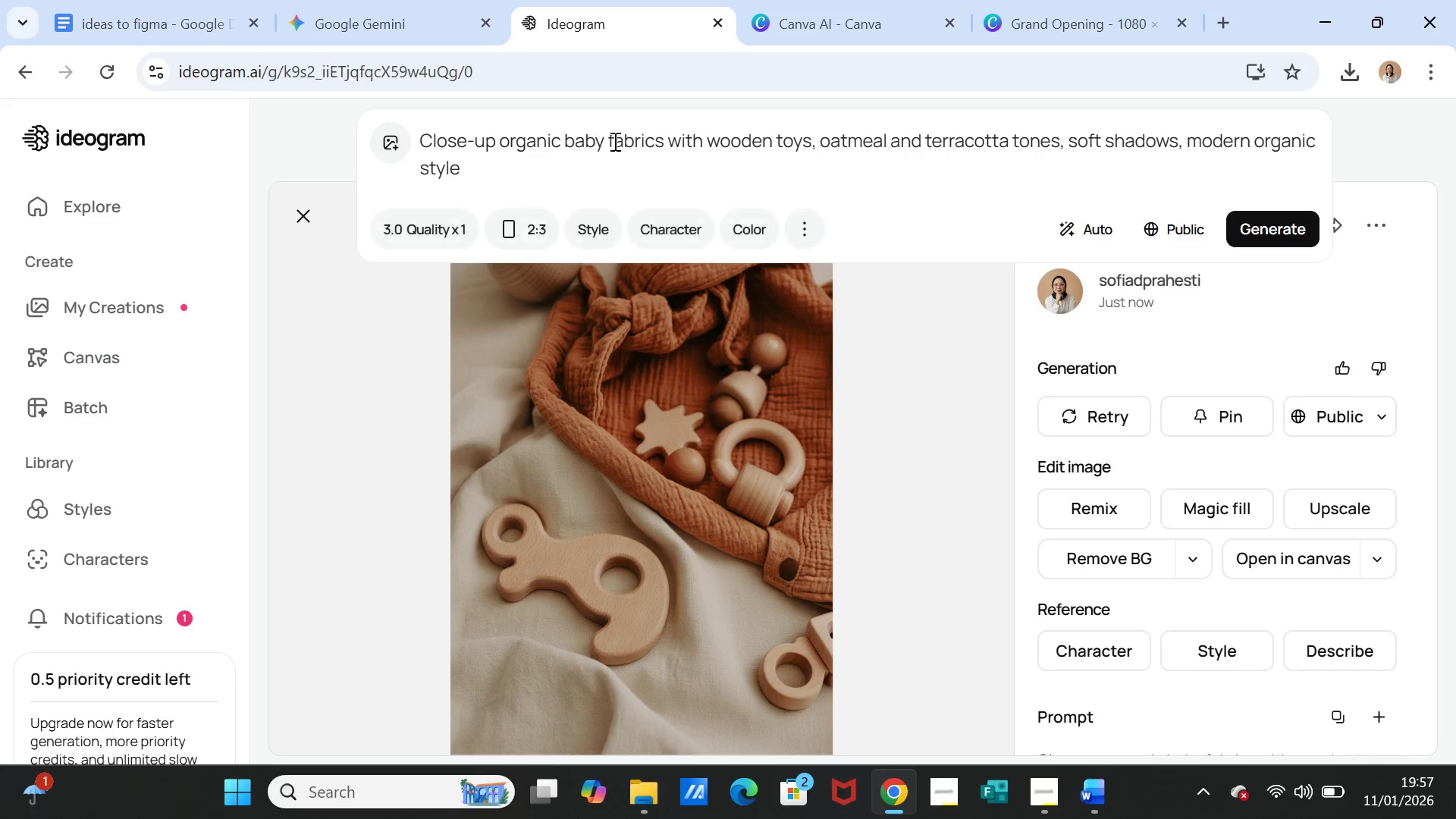 
double_click([613, 141])
 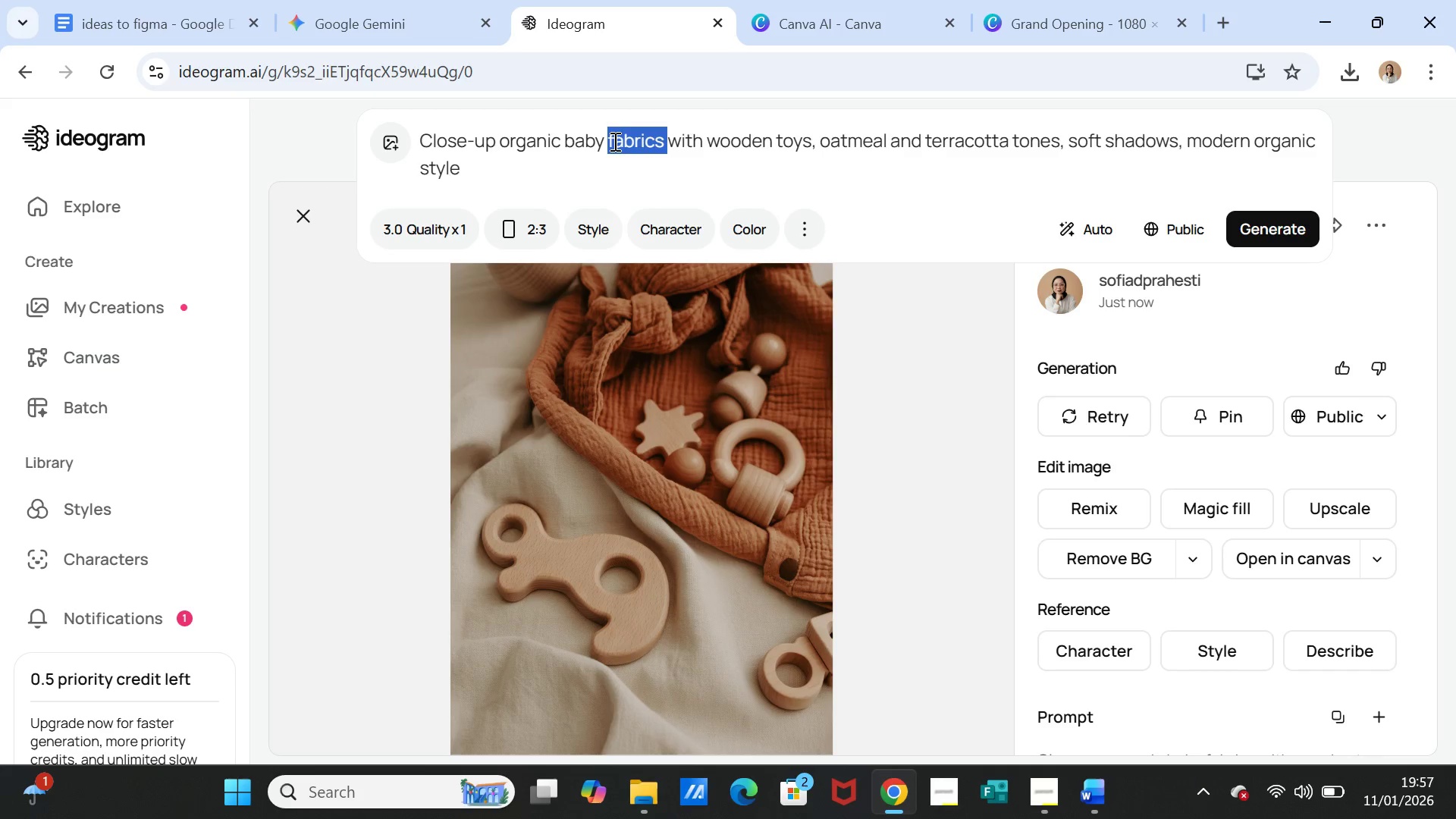 
triple_click([613, 141])
 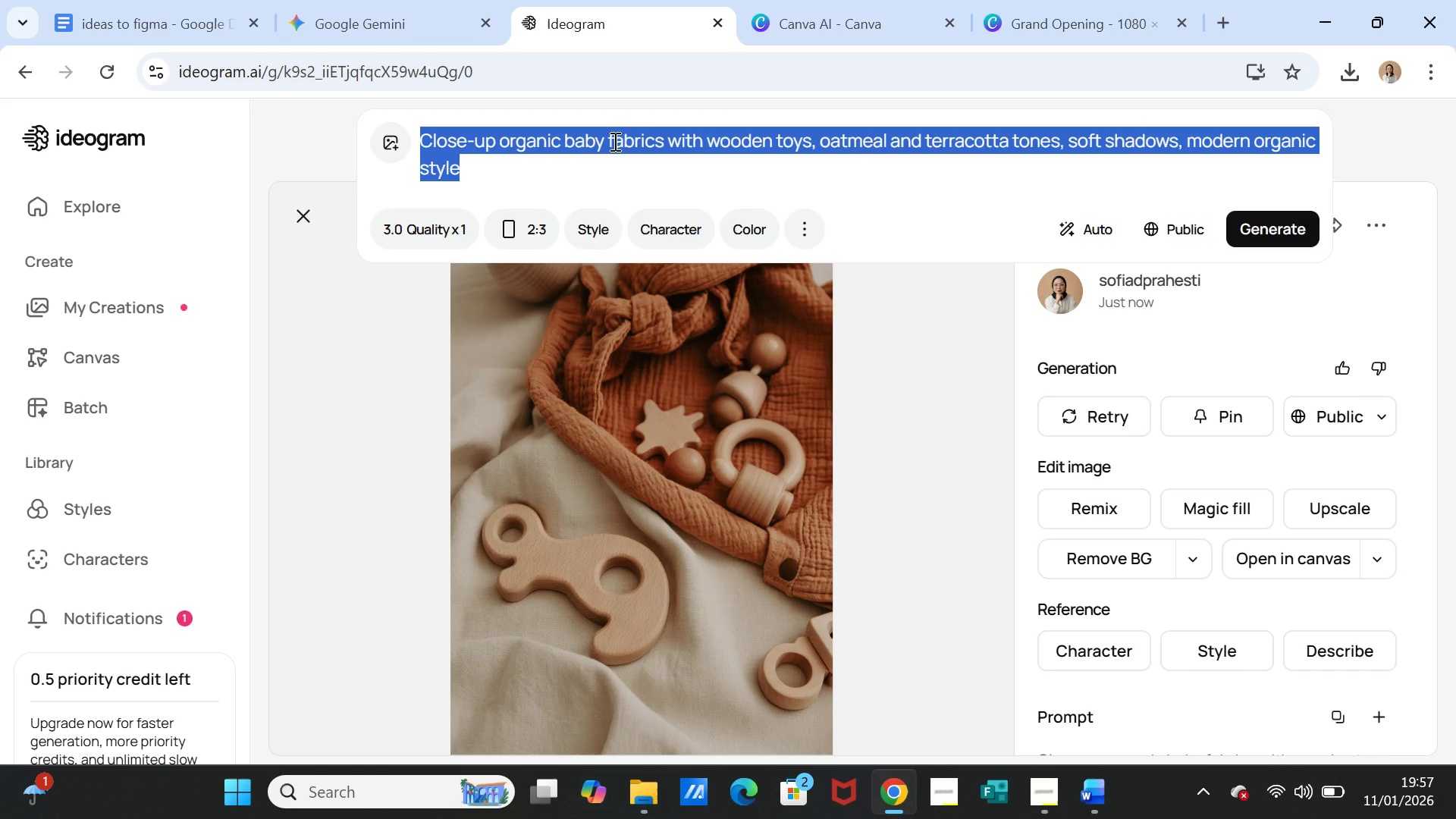 
key(Control+V)
 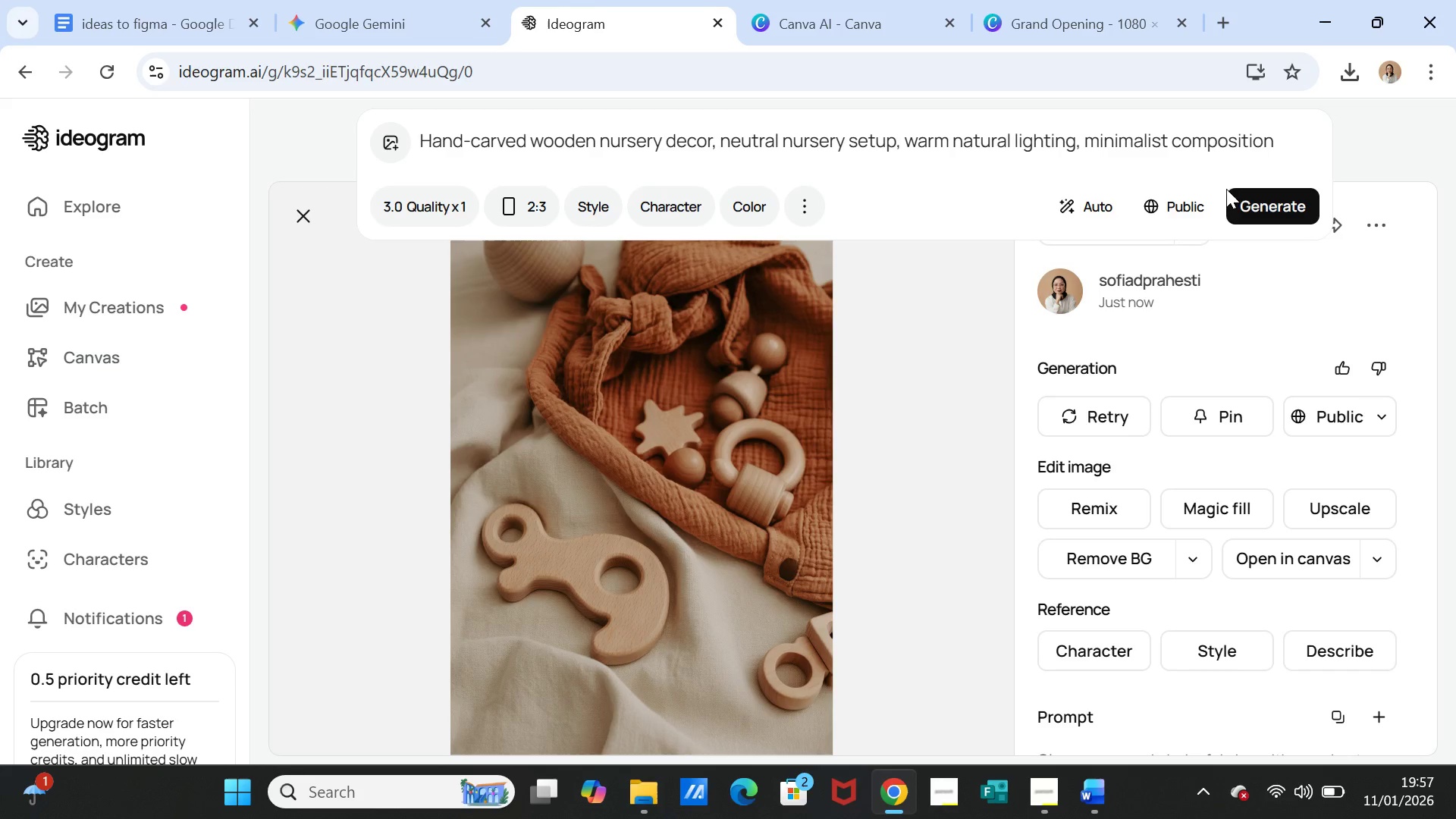 
left_click([1261, 197])
 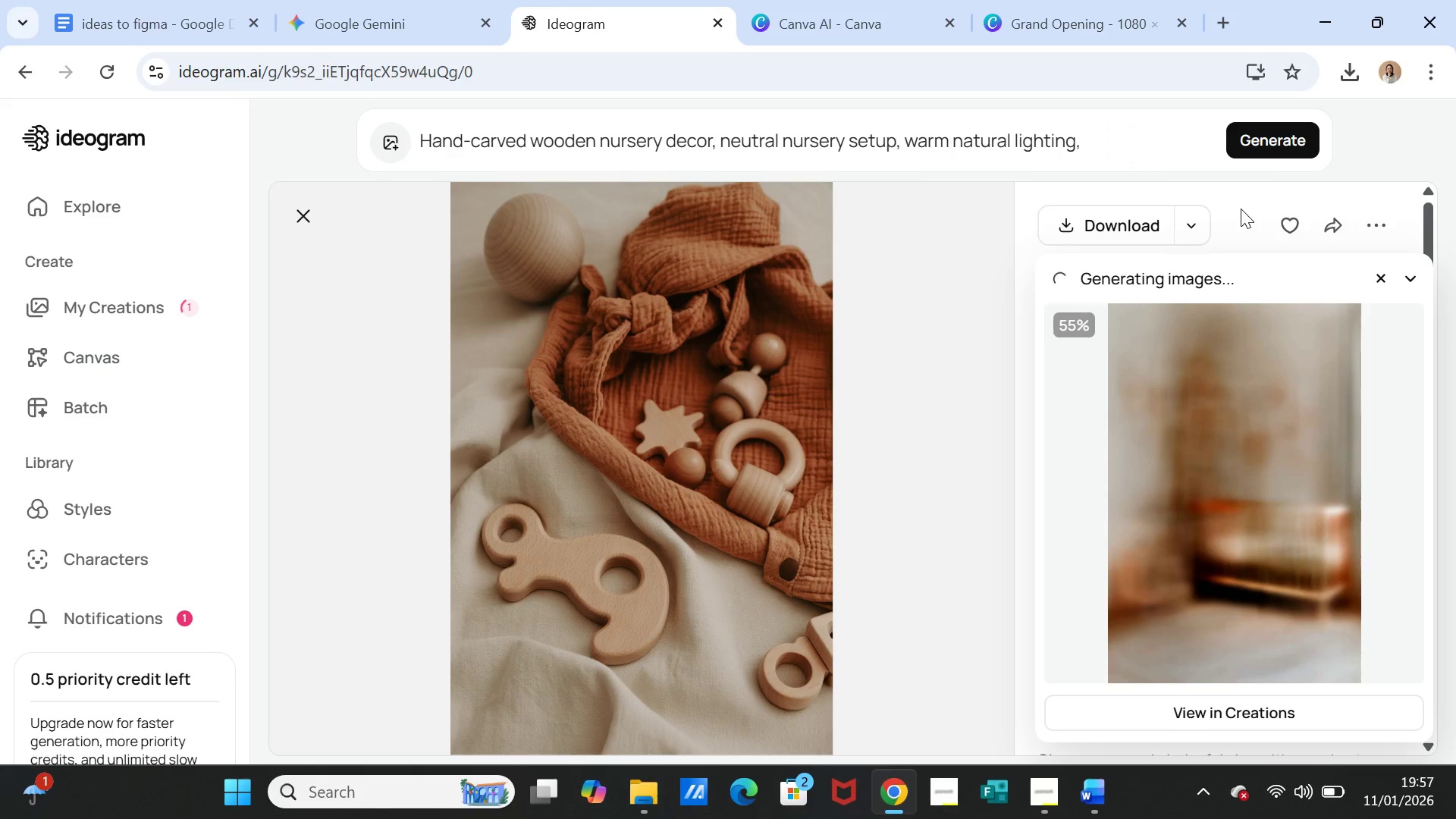 
wait(25.41)
 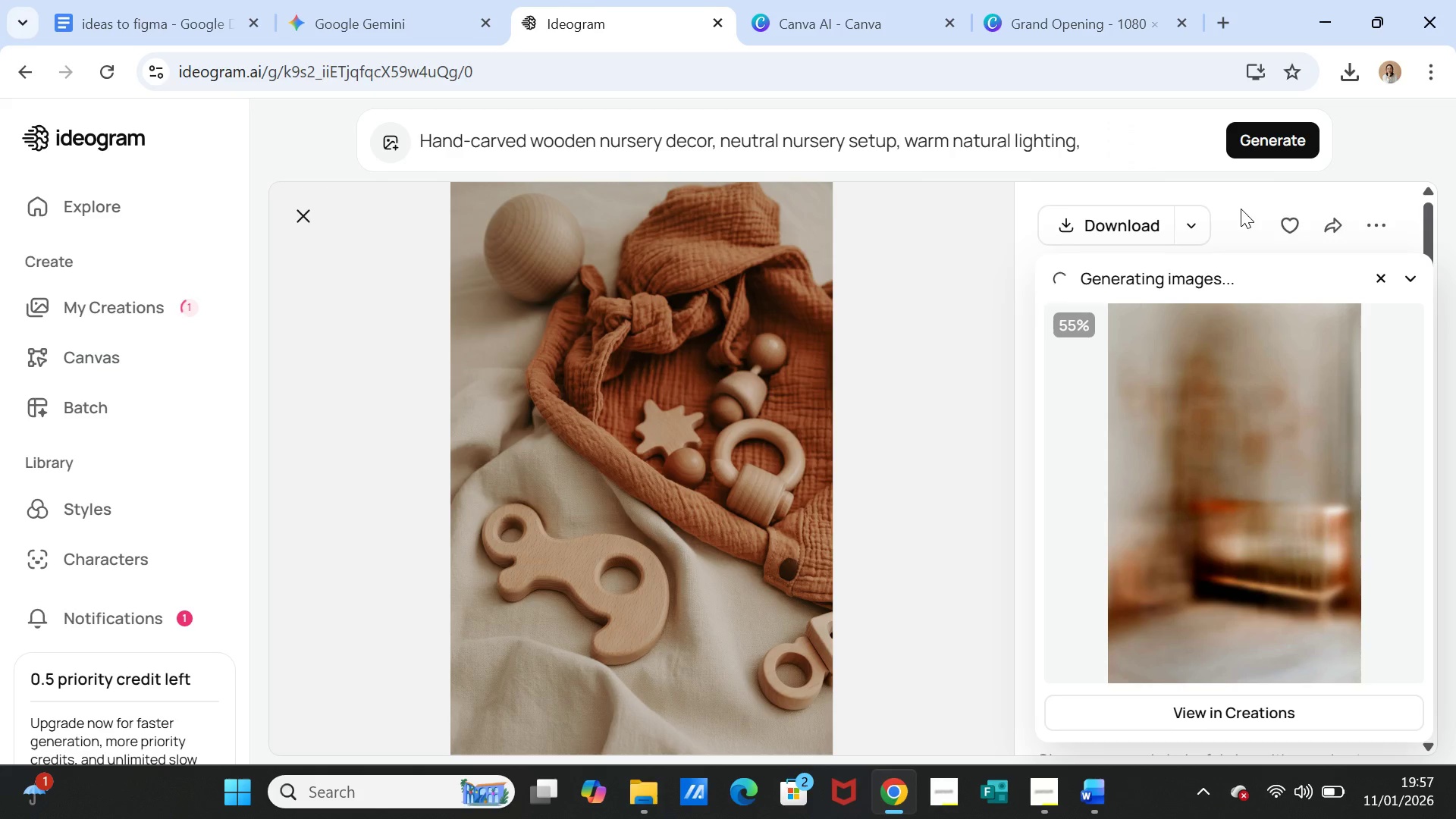 
left_click([1225, 381])
 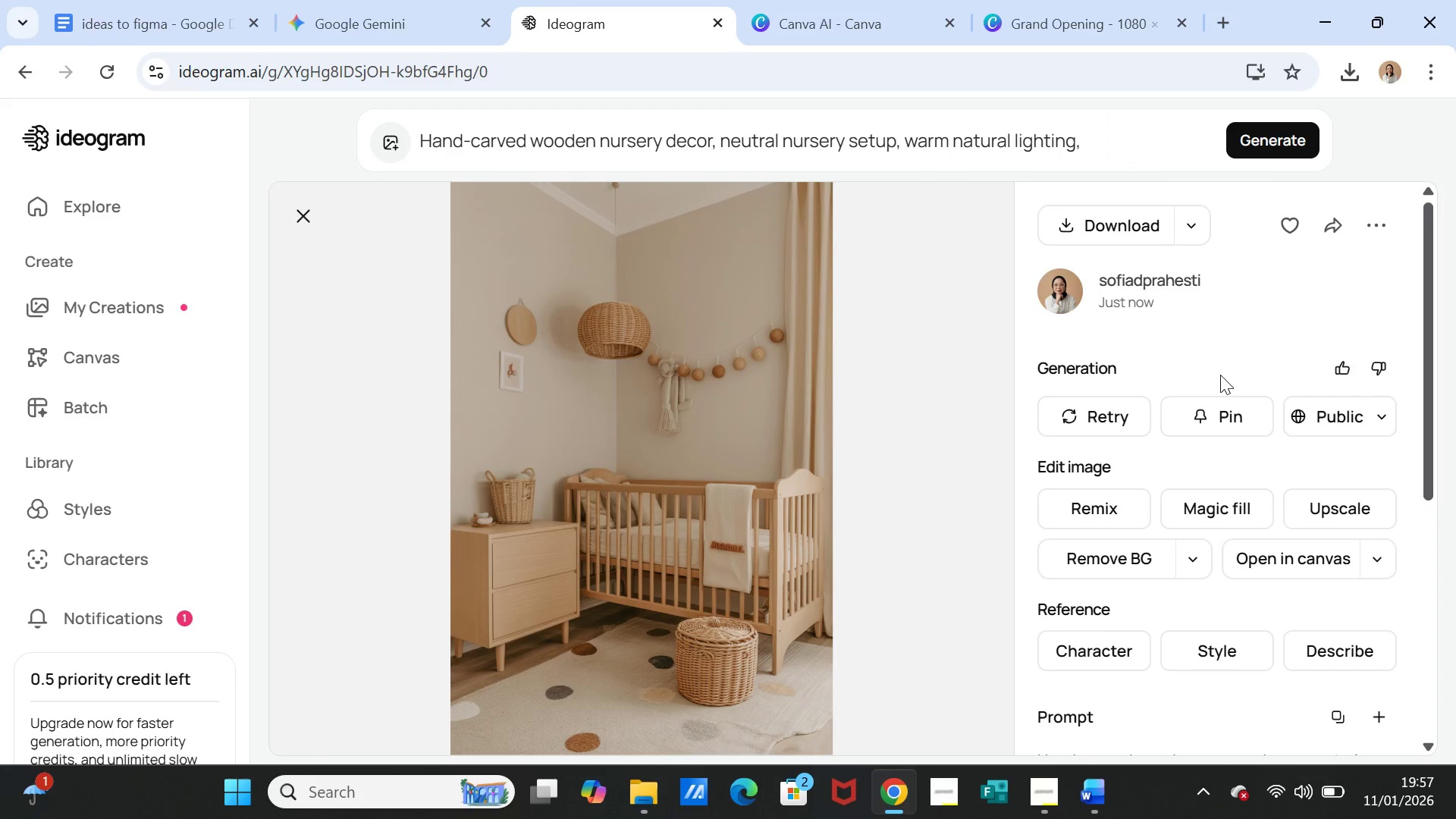 
wait(9.38)
 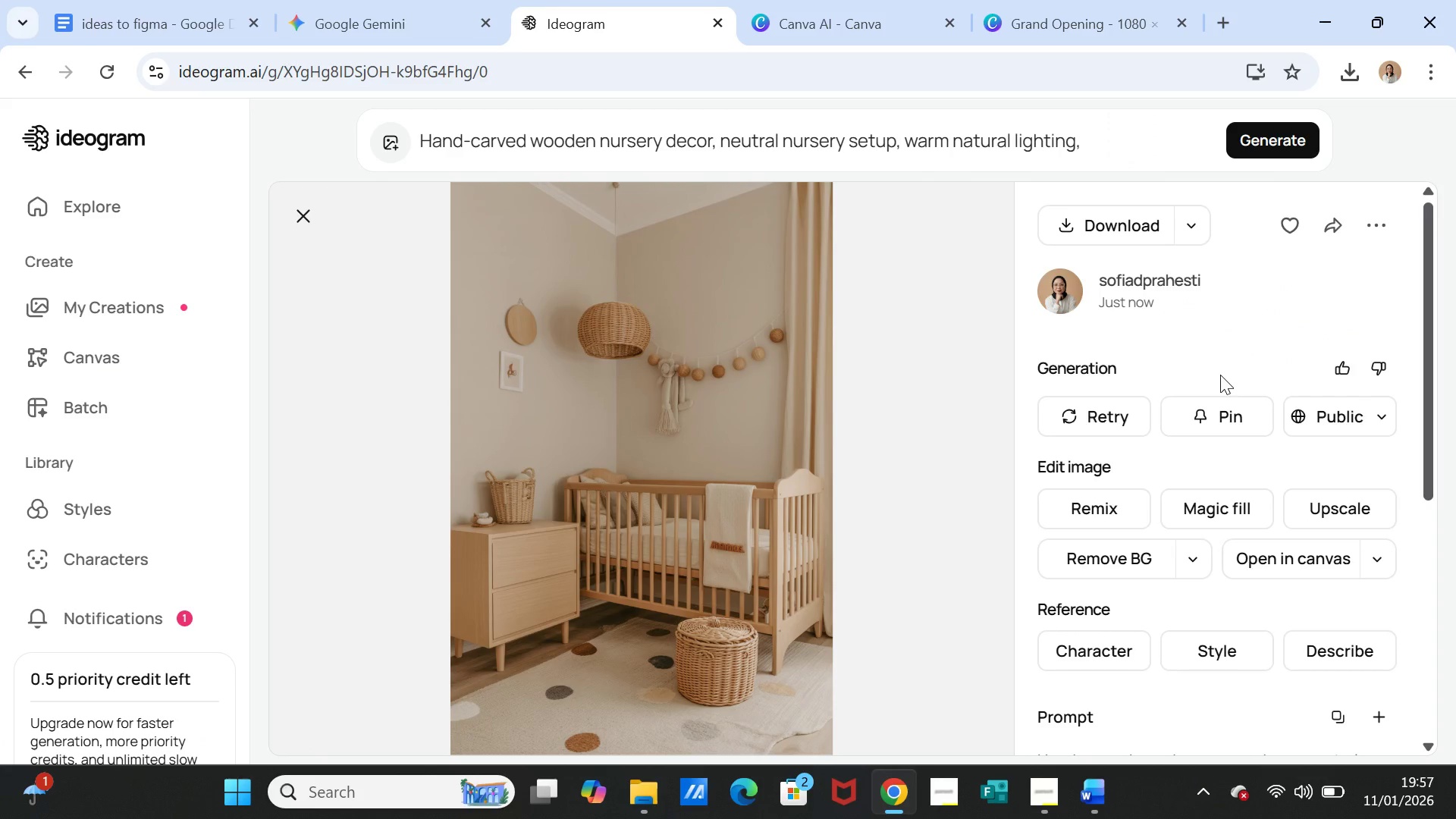 
left_click([1081, 220])
 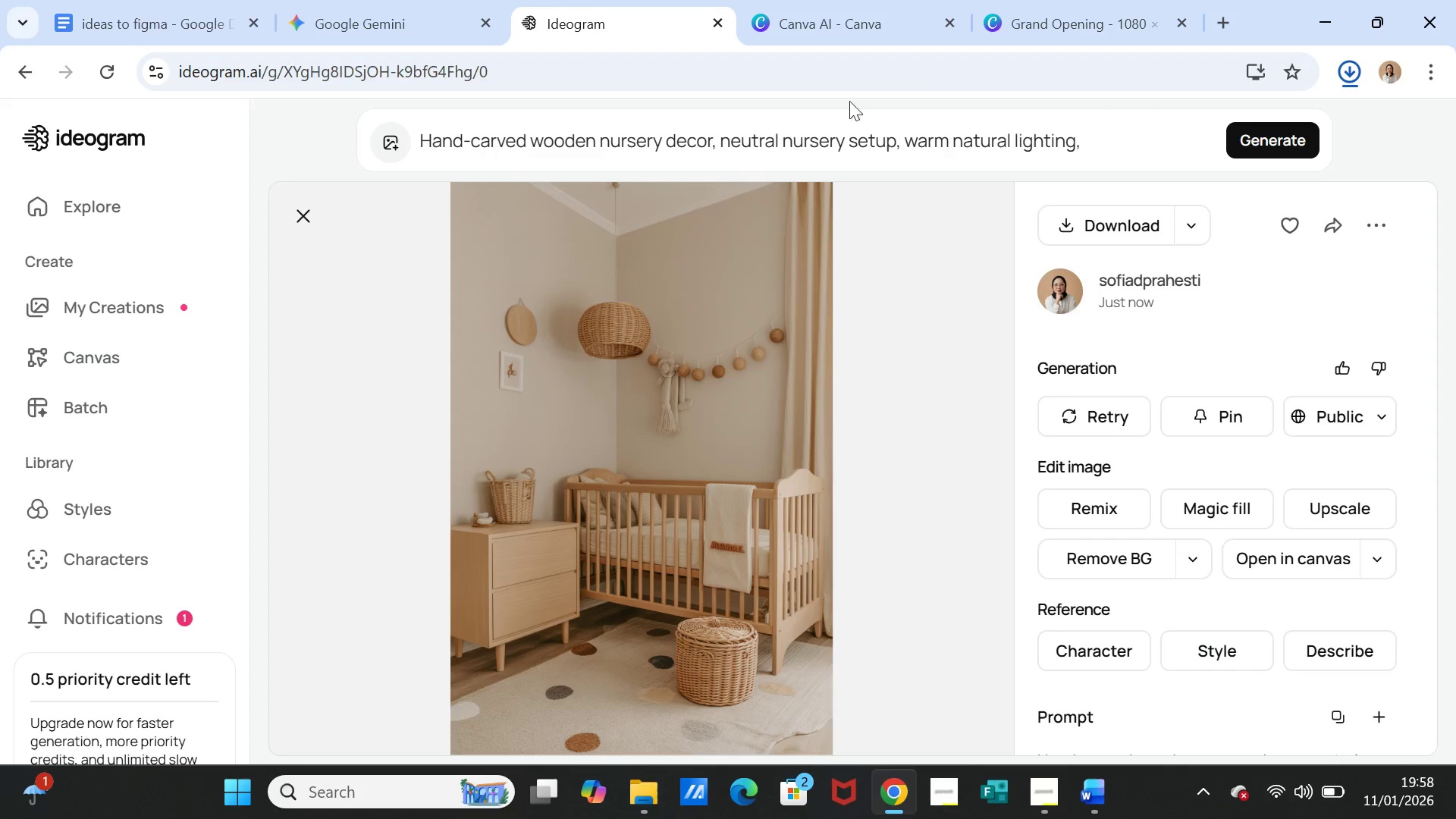 
wait(5.03)
 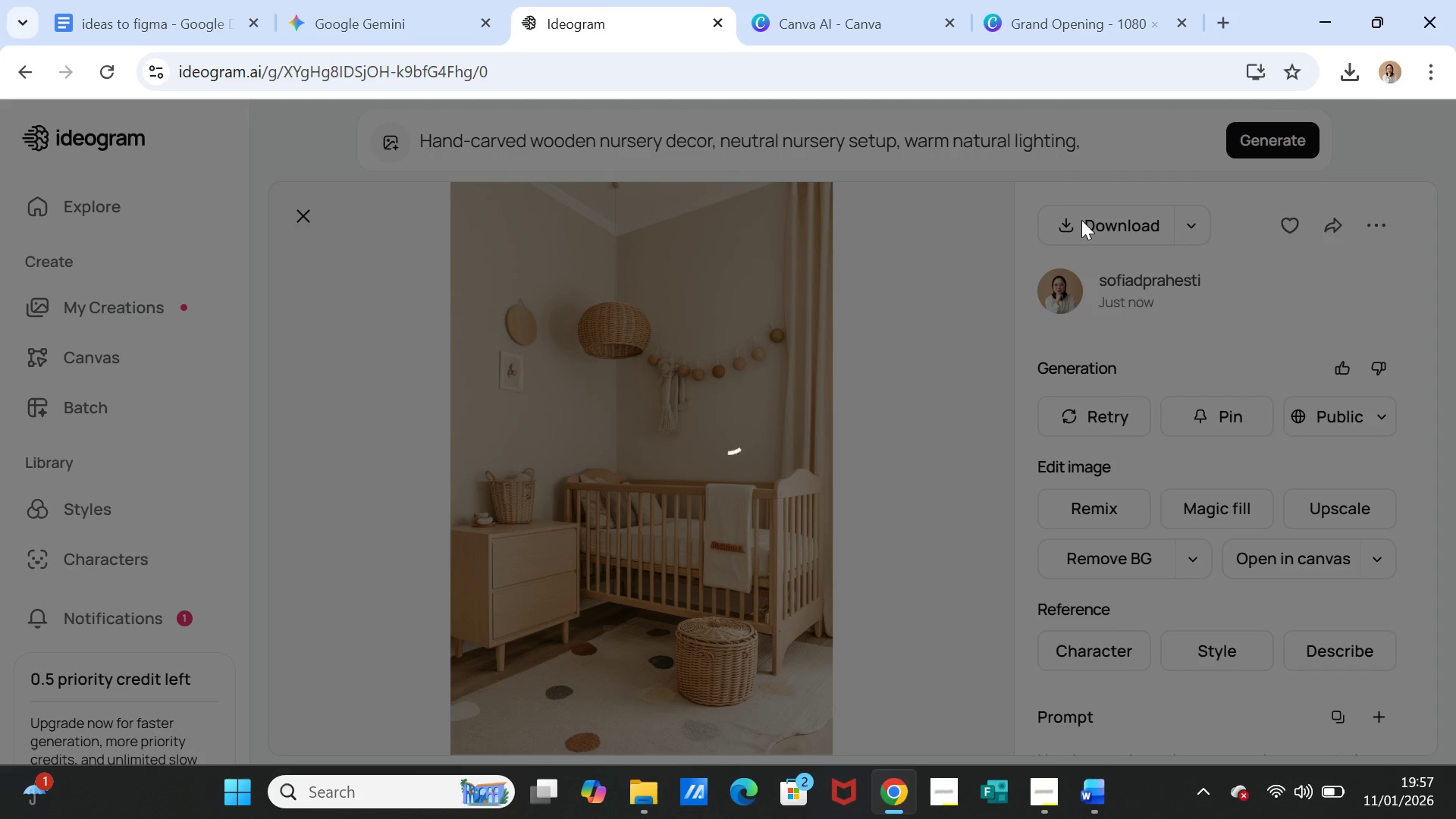 
left_click([1027, 26])
 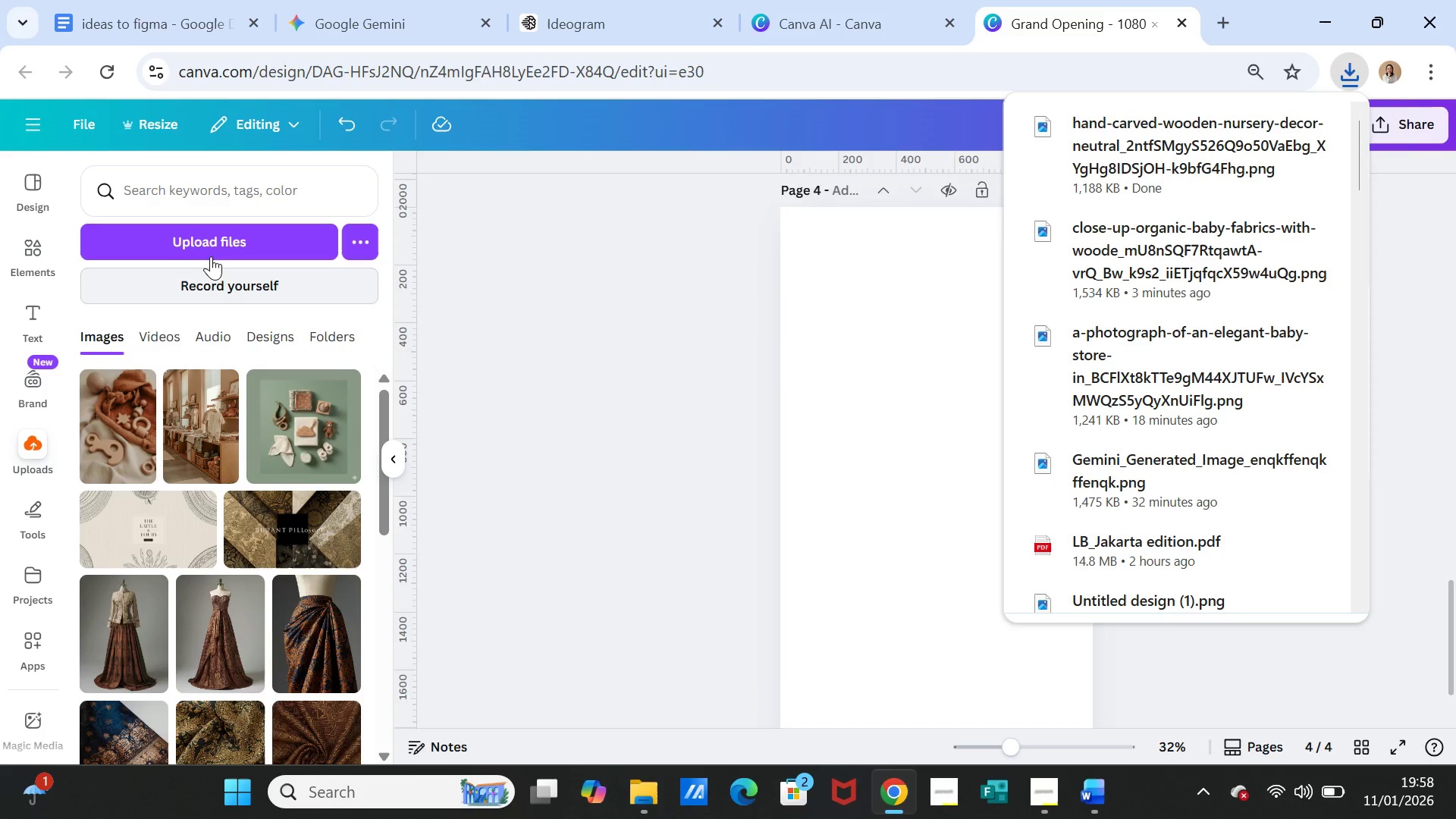 
left_click([215, 242])
 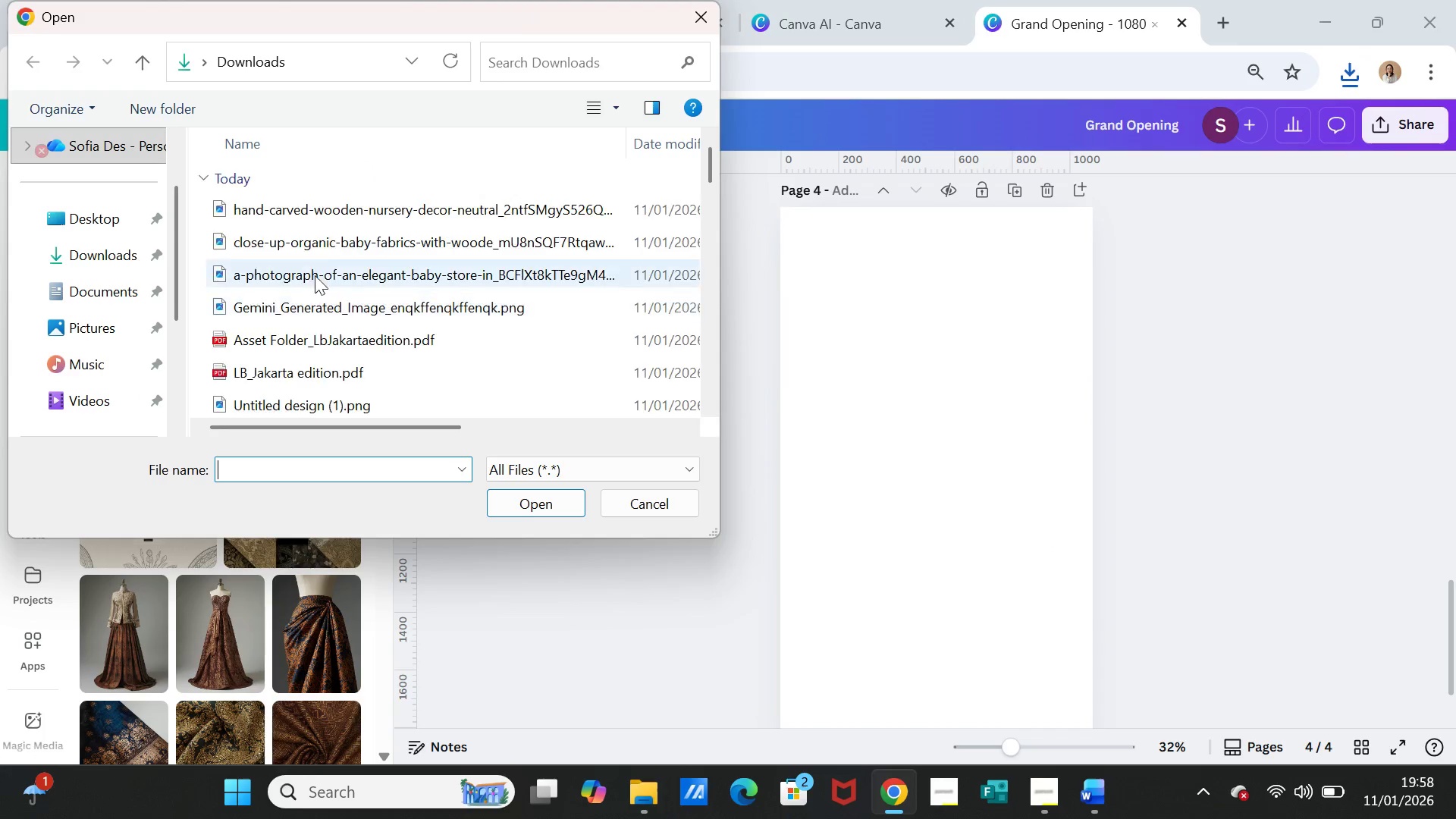 
left_click([338, 217])
 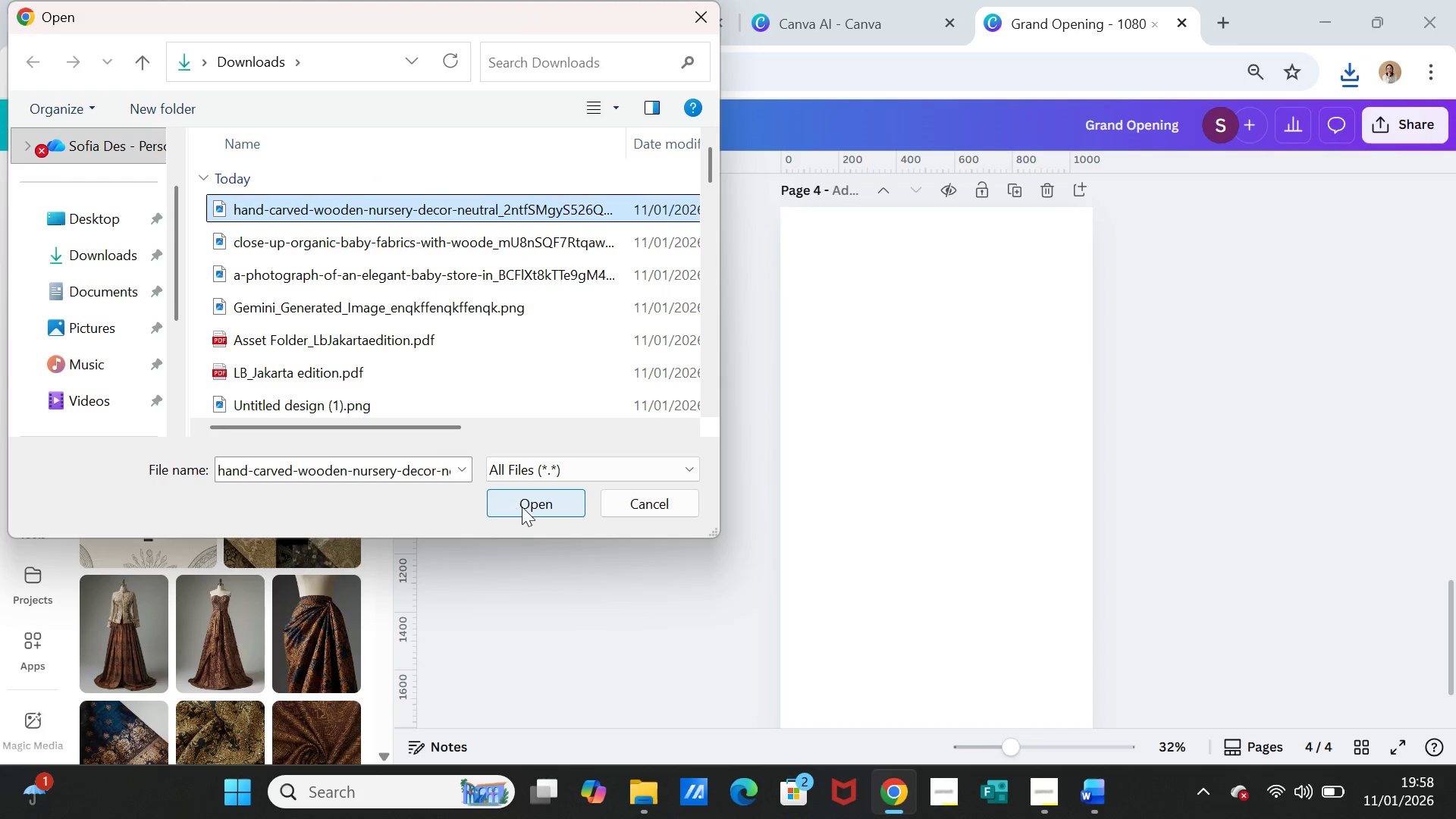 
left_click([522, 504])
 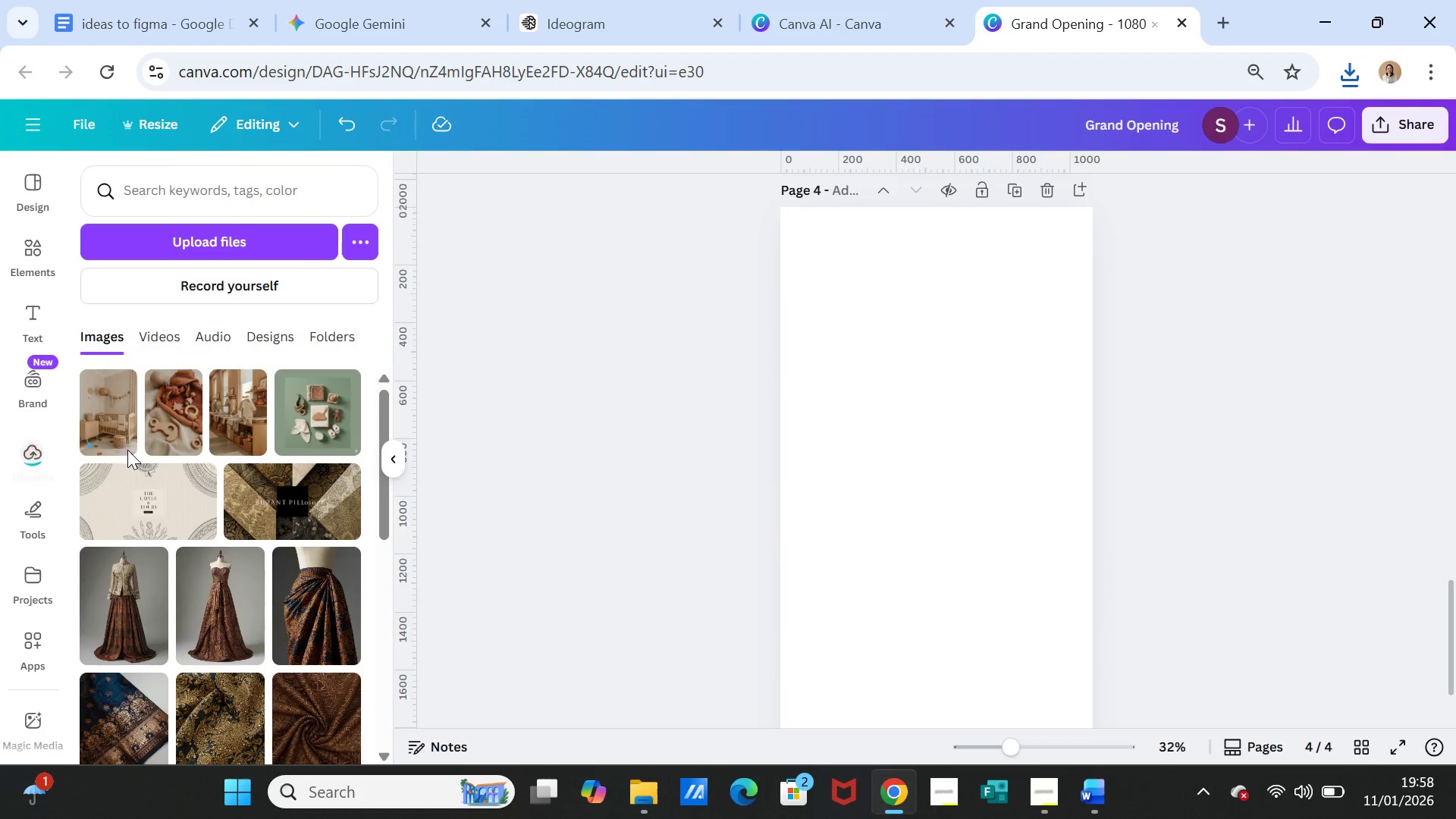 
left_click([118, 424])
 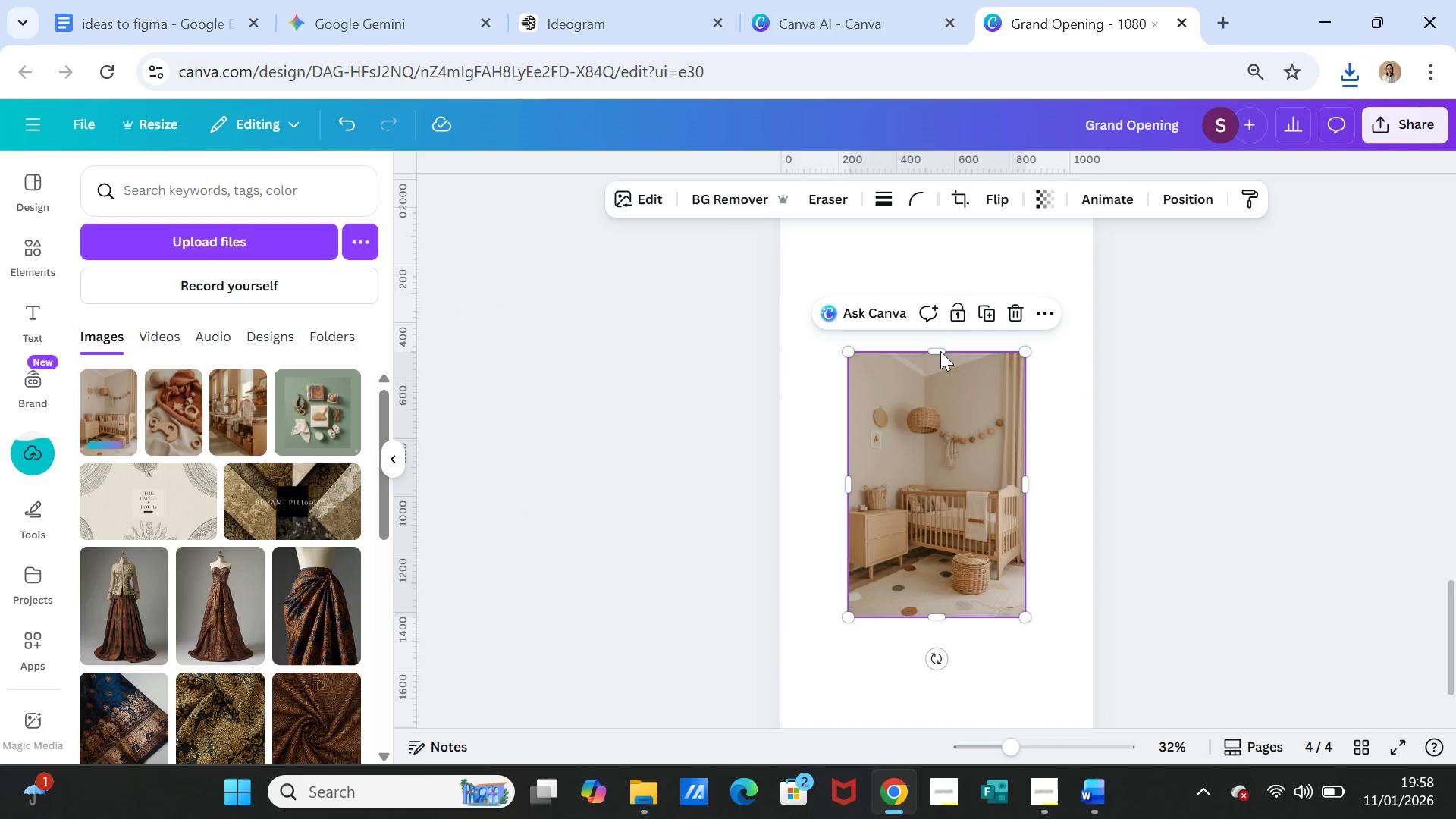 
left_click_drag(start_coordinate=[940, 346], to_coordinate=[944, 251])
 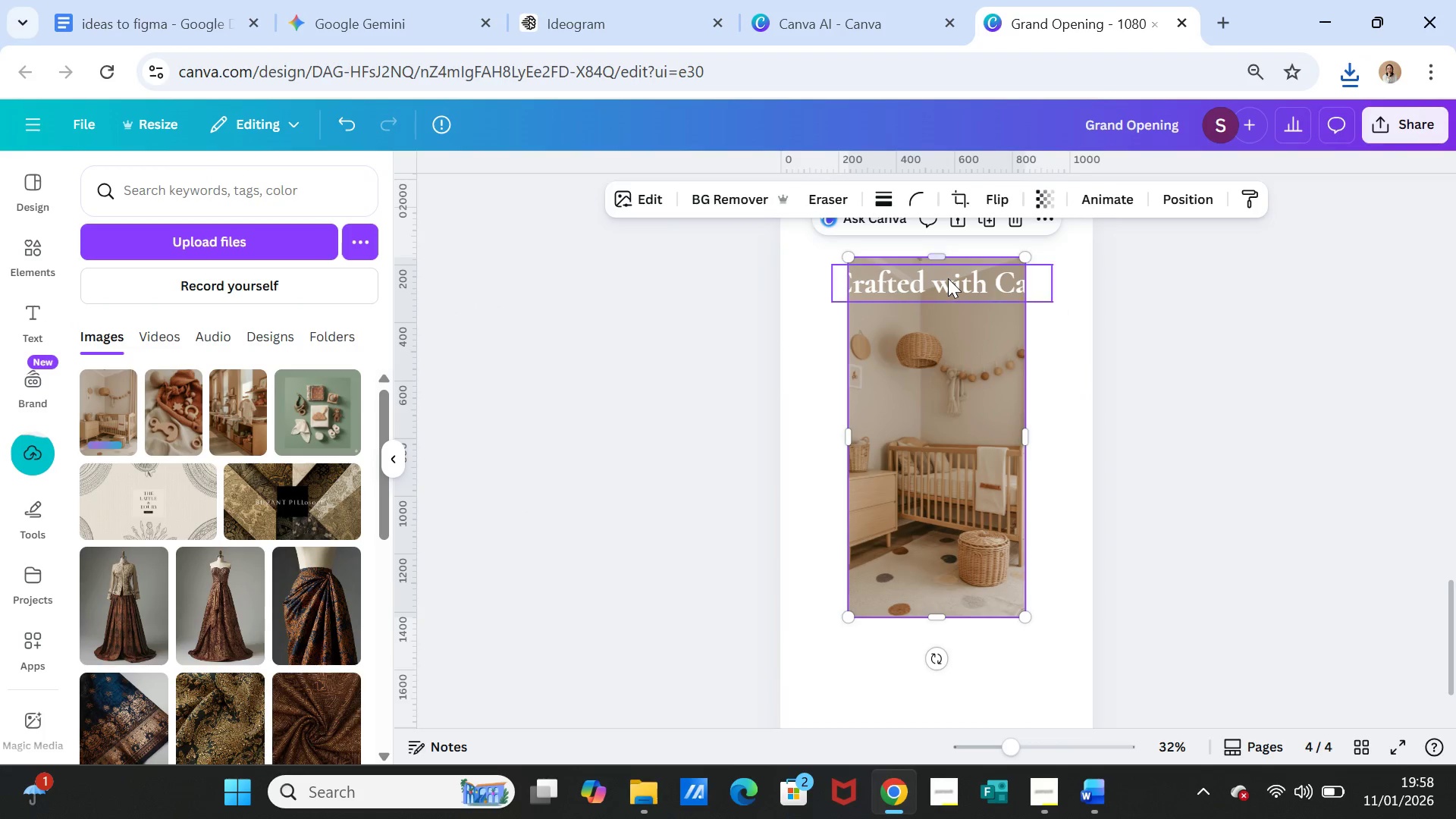 
scroll: coordinate [948, 278], scroll_direction: up, amount: 1.0
 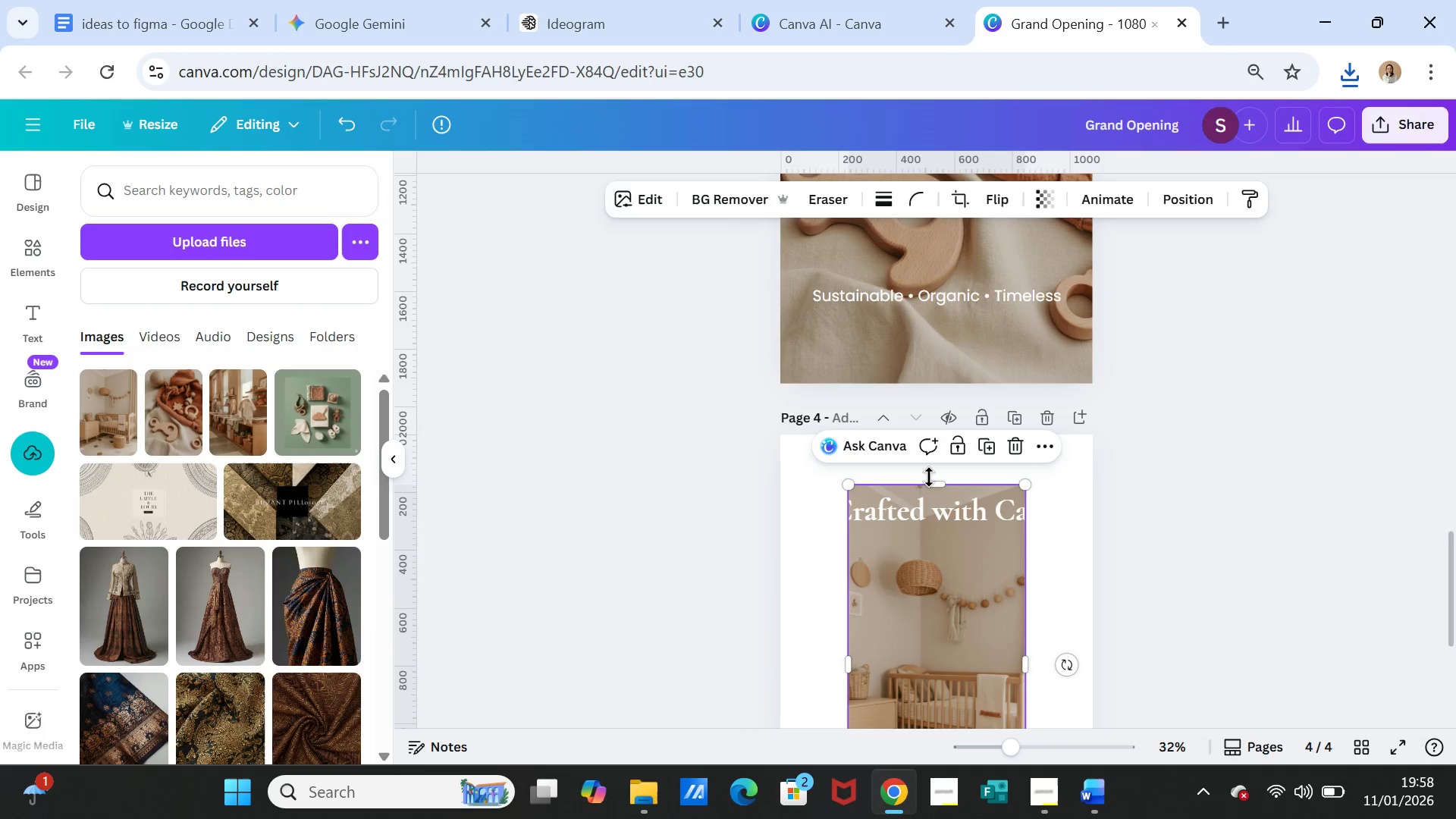 
left_click_drag(start_coordinate=[929, 478], to_coordinate=[929, 429])
 